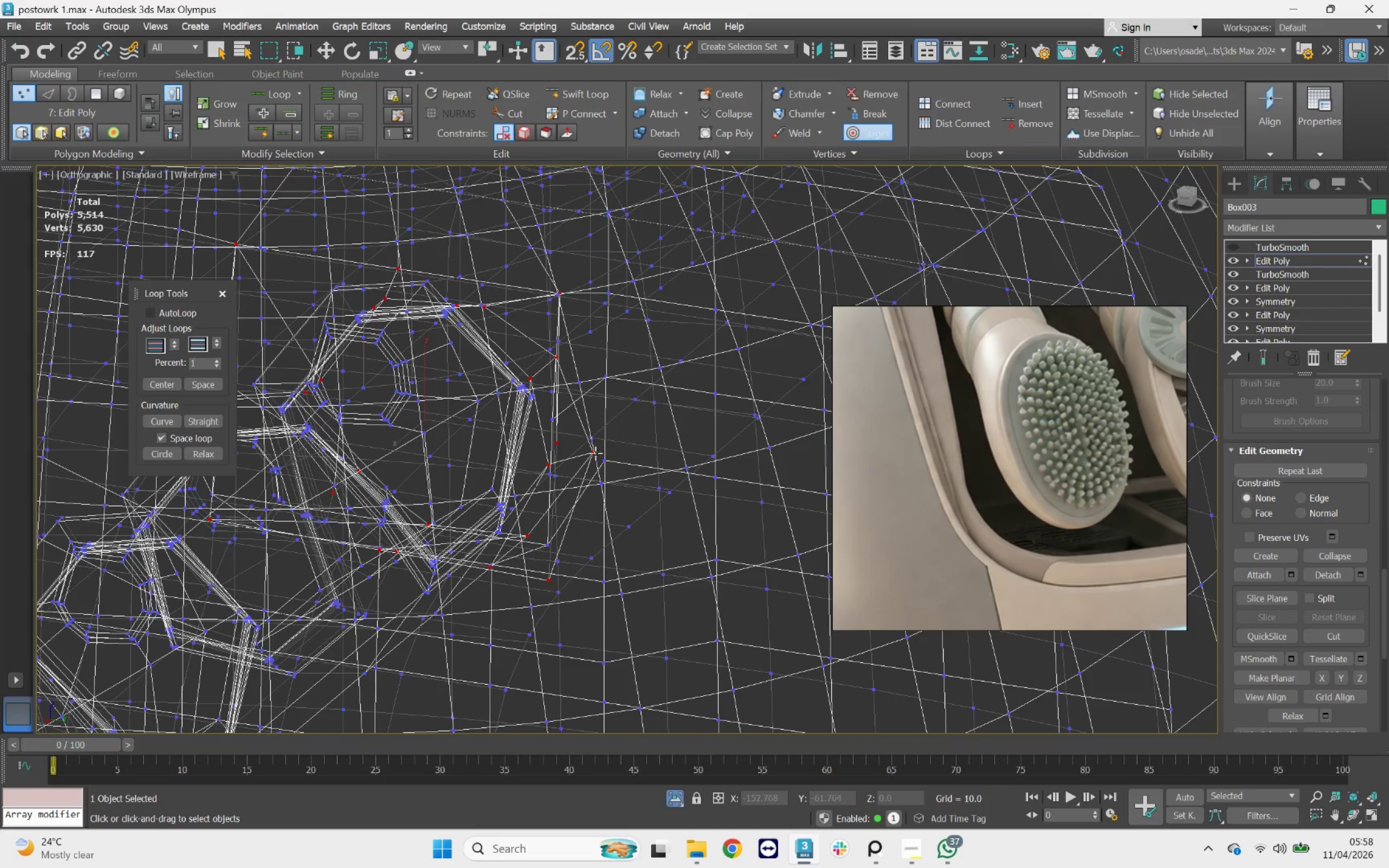 
left_click_drag(start_coordinate=[592, 456], to_coordinate=[552, 385])
 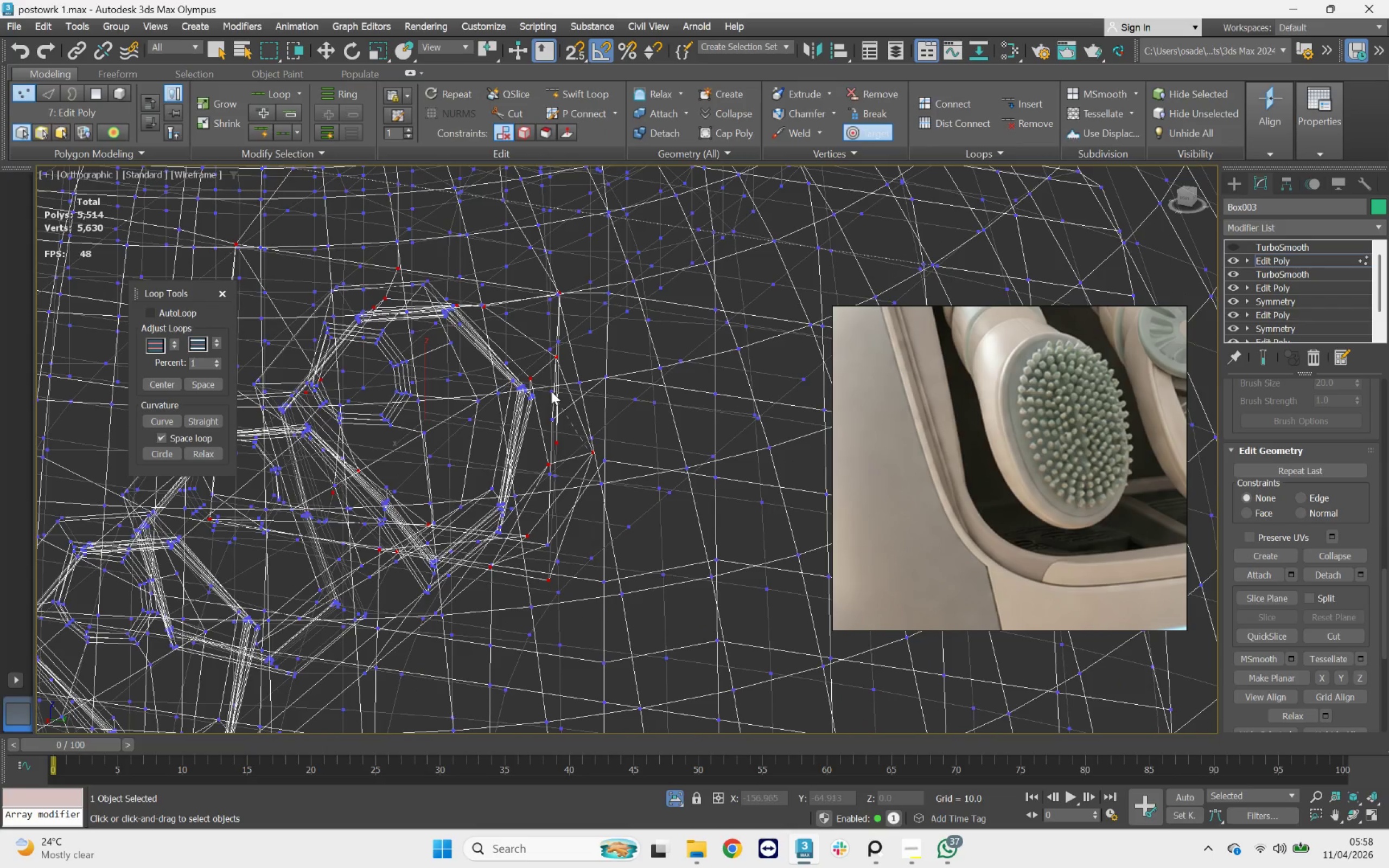 
hold_key(key=AltLeft, duration=0.59)
 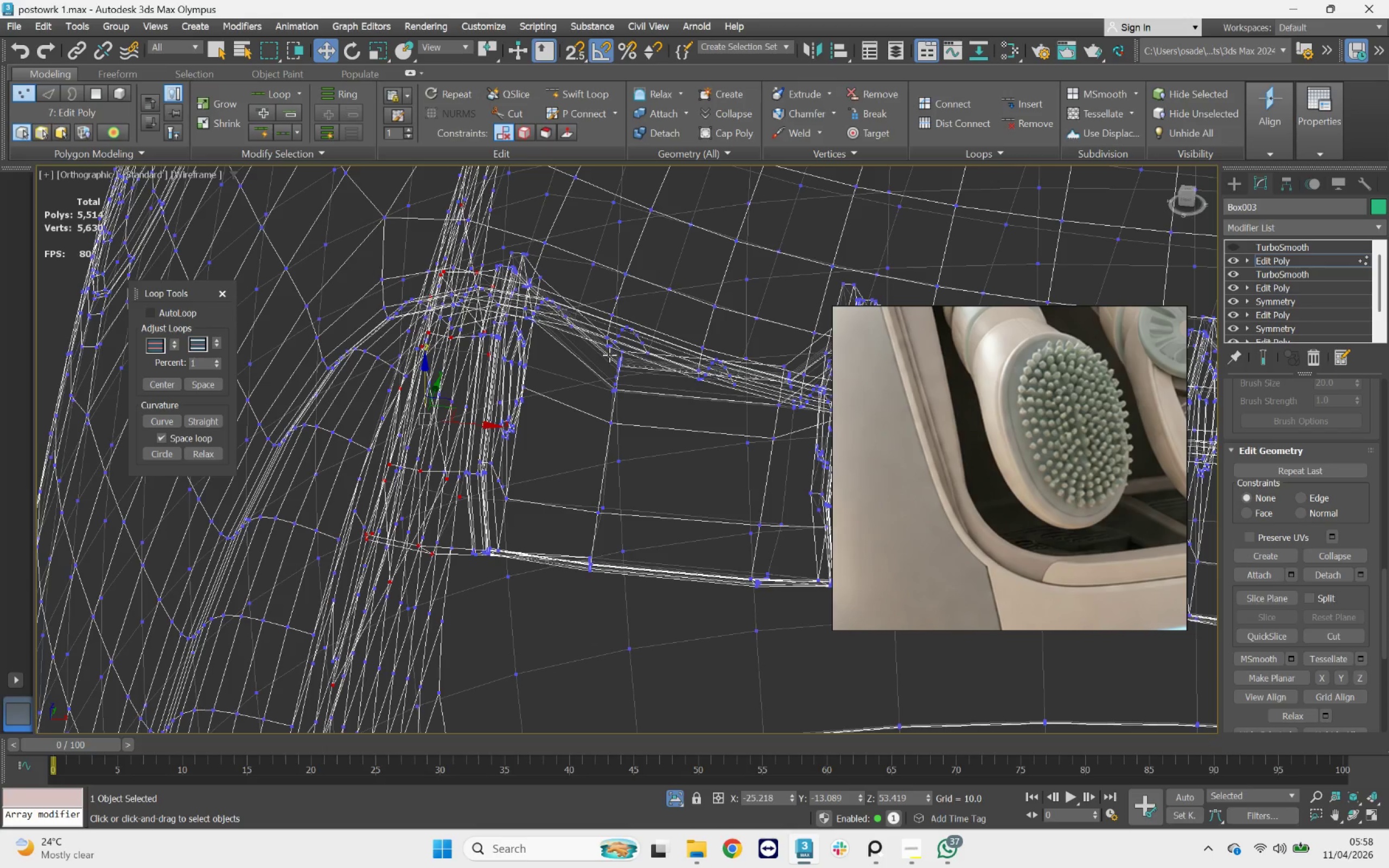 
key(F3)
 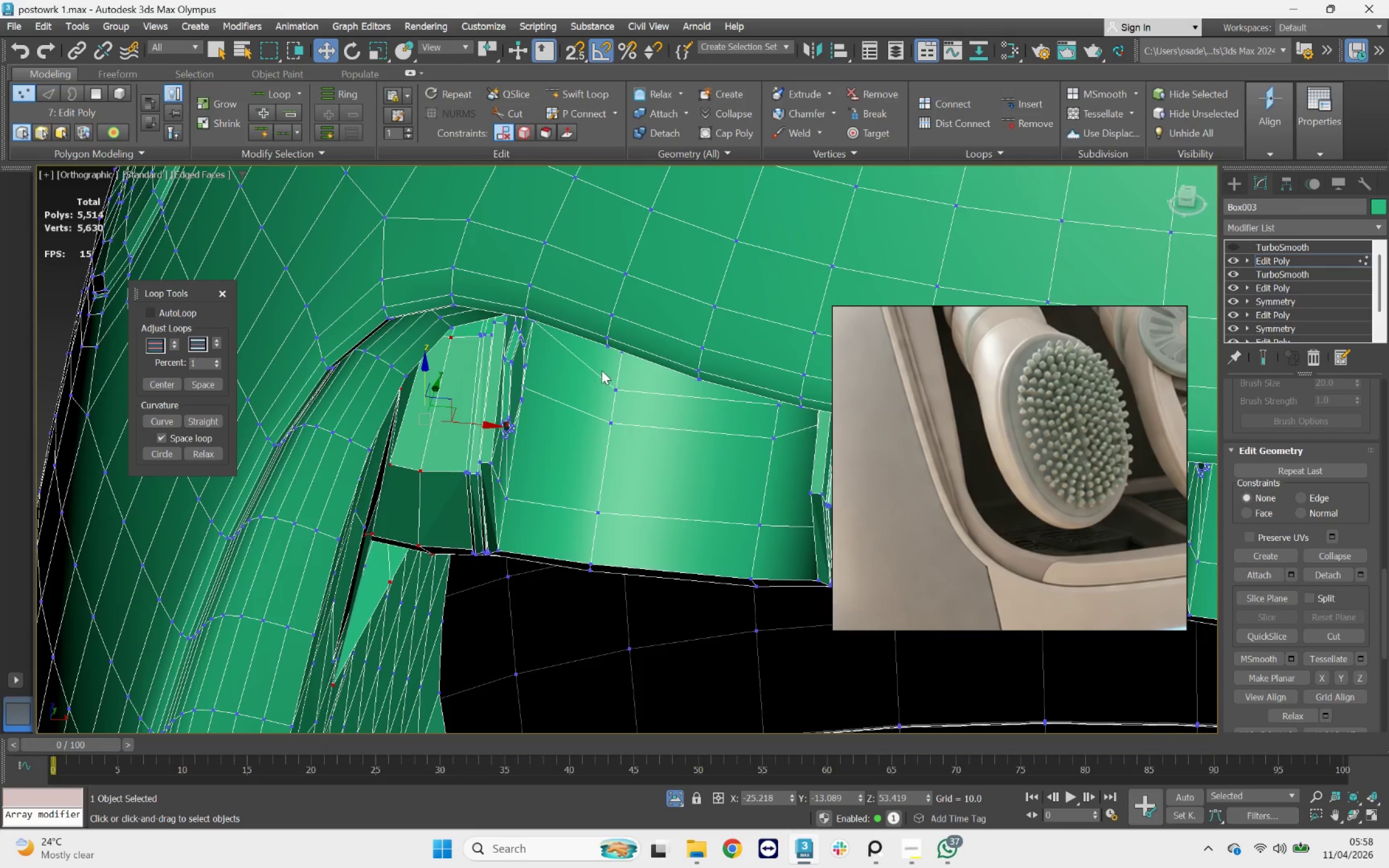 
hold_key(key=AltLeft, duration=3.29)
 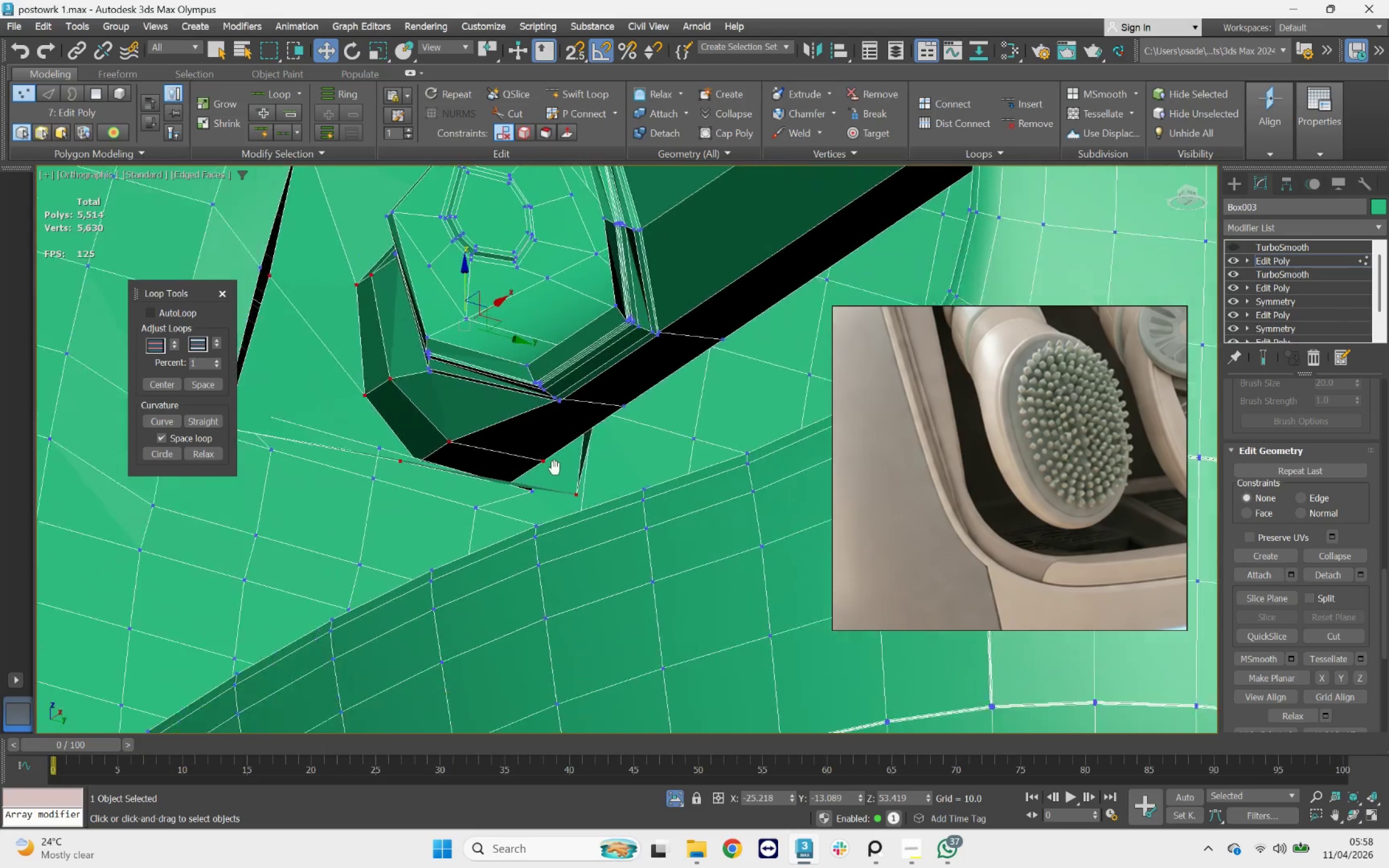 
scroll: coordinate [569, 486], scroll_direction: up, amount: 2.0
 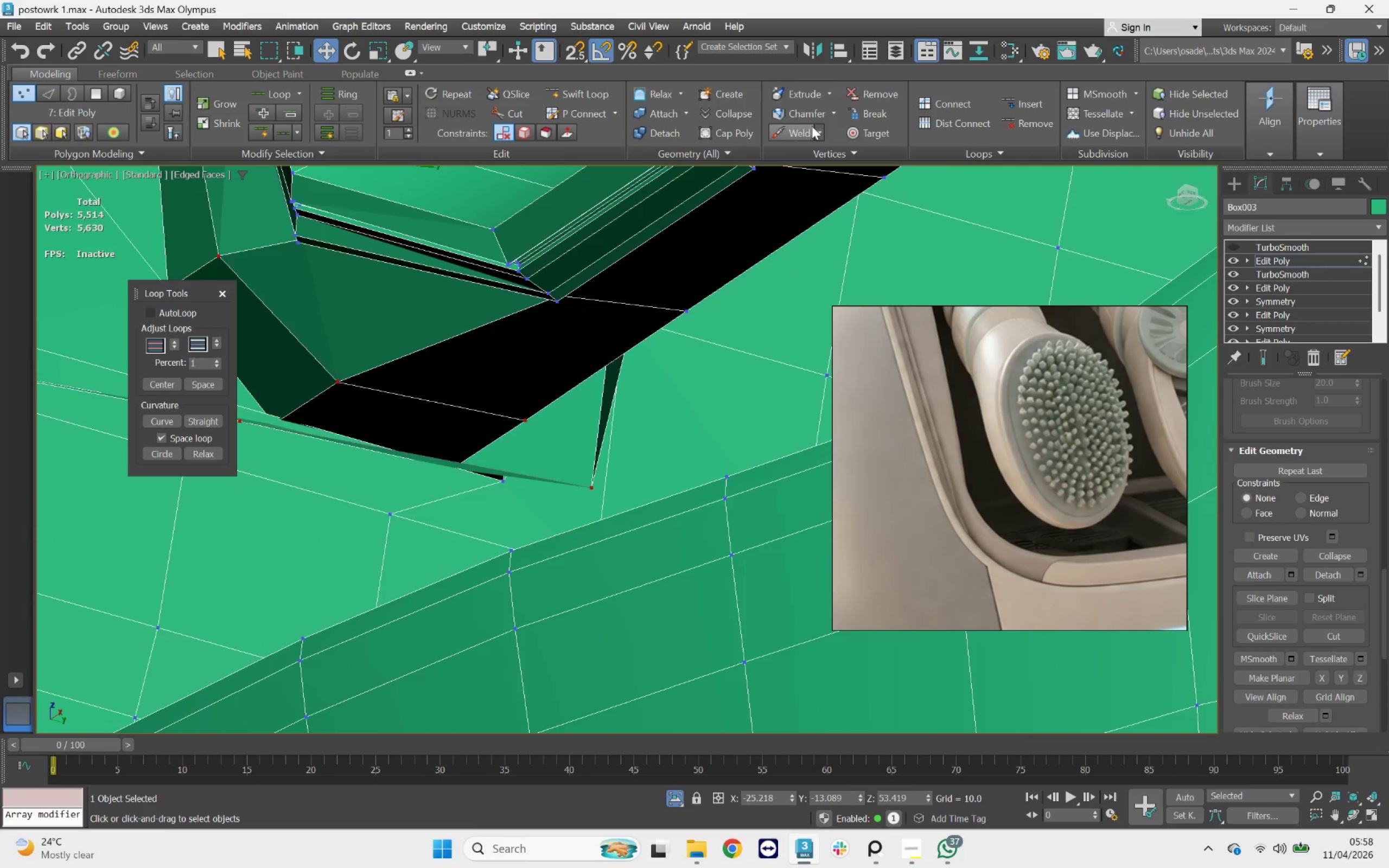 
left_click([866, 133])
 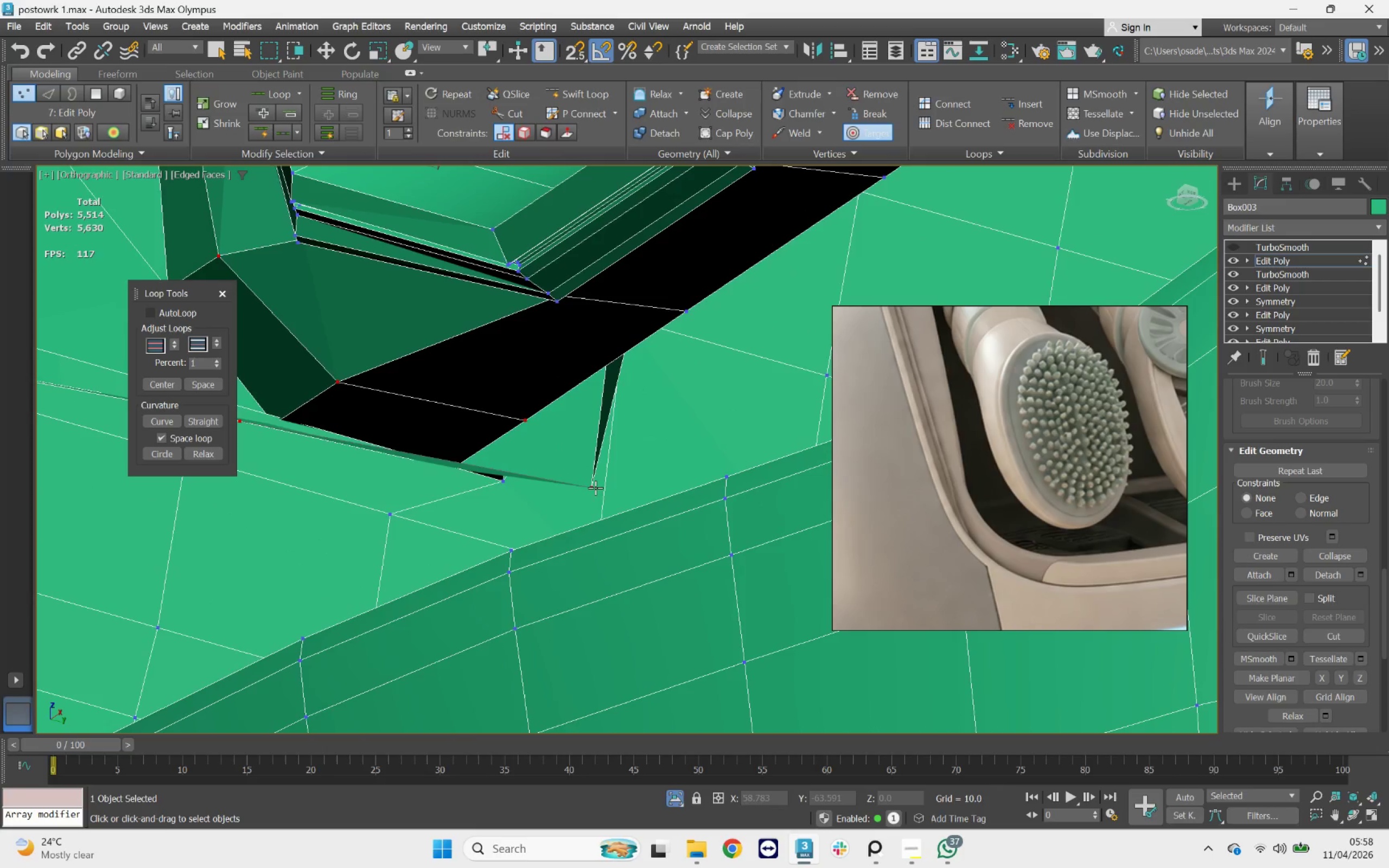 
left_click_drag(start_coordinate=[594, 488], to_coordinate=[498, 476])
 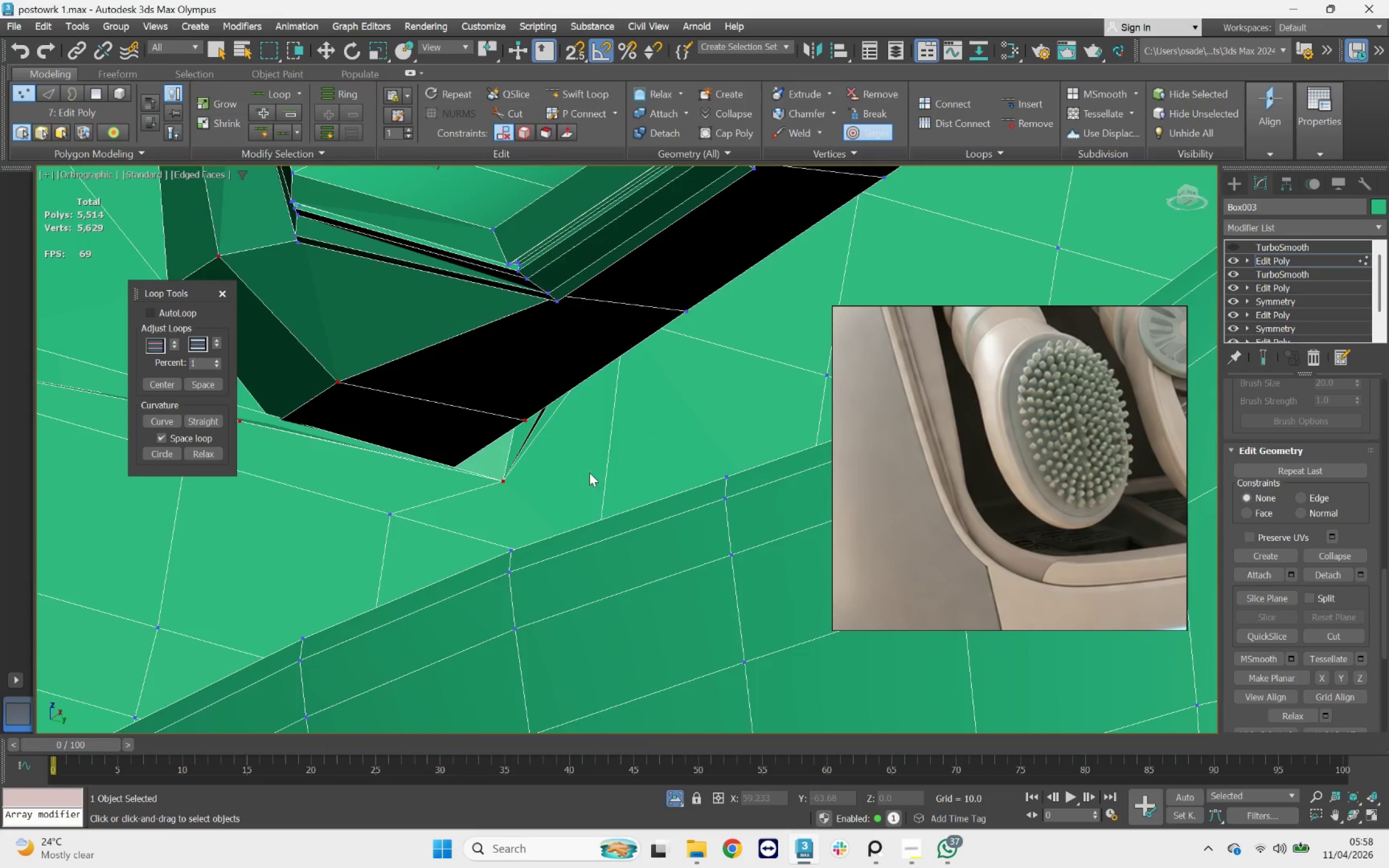 
scroll: coordinate [566, 459], scroll_direction: down, amount: 2.0
 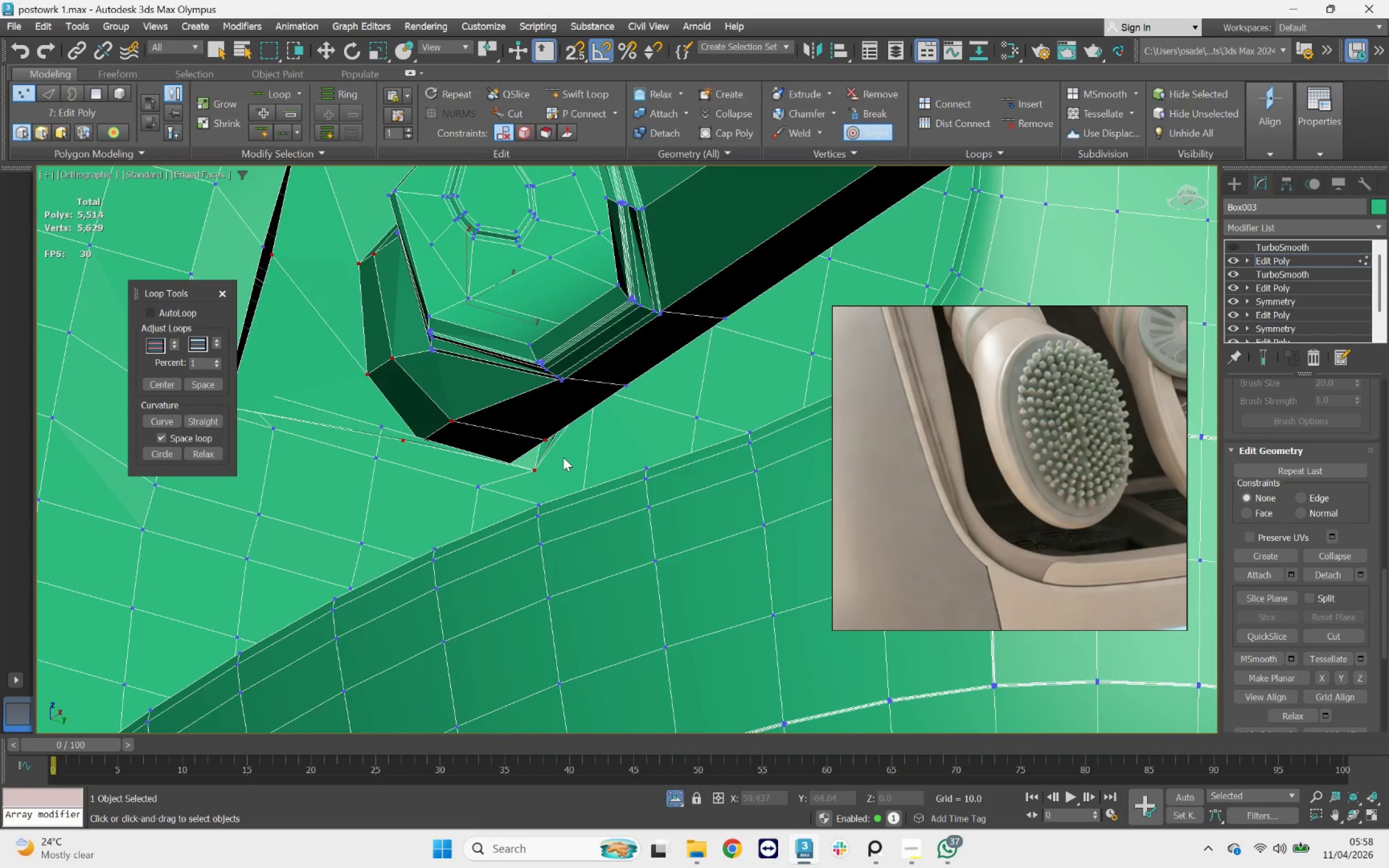 
scroll: coordinate [559, 443], scroll_direction: up, amount: 2.0
 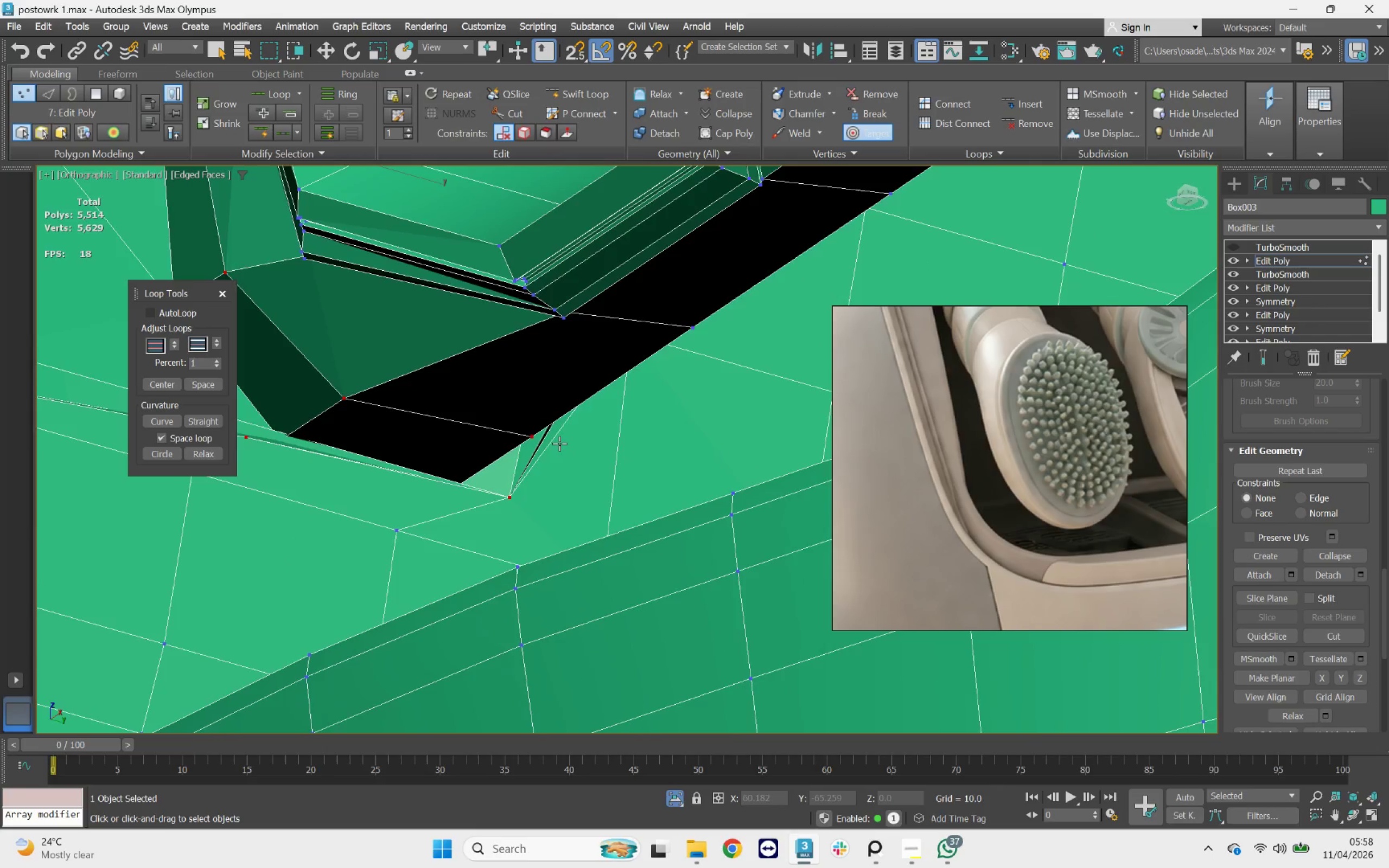 
key(F3)
 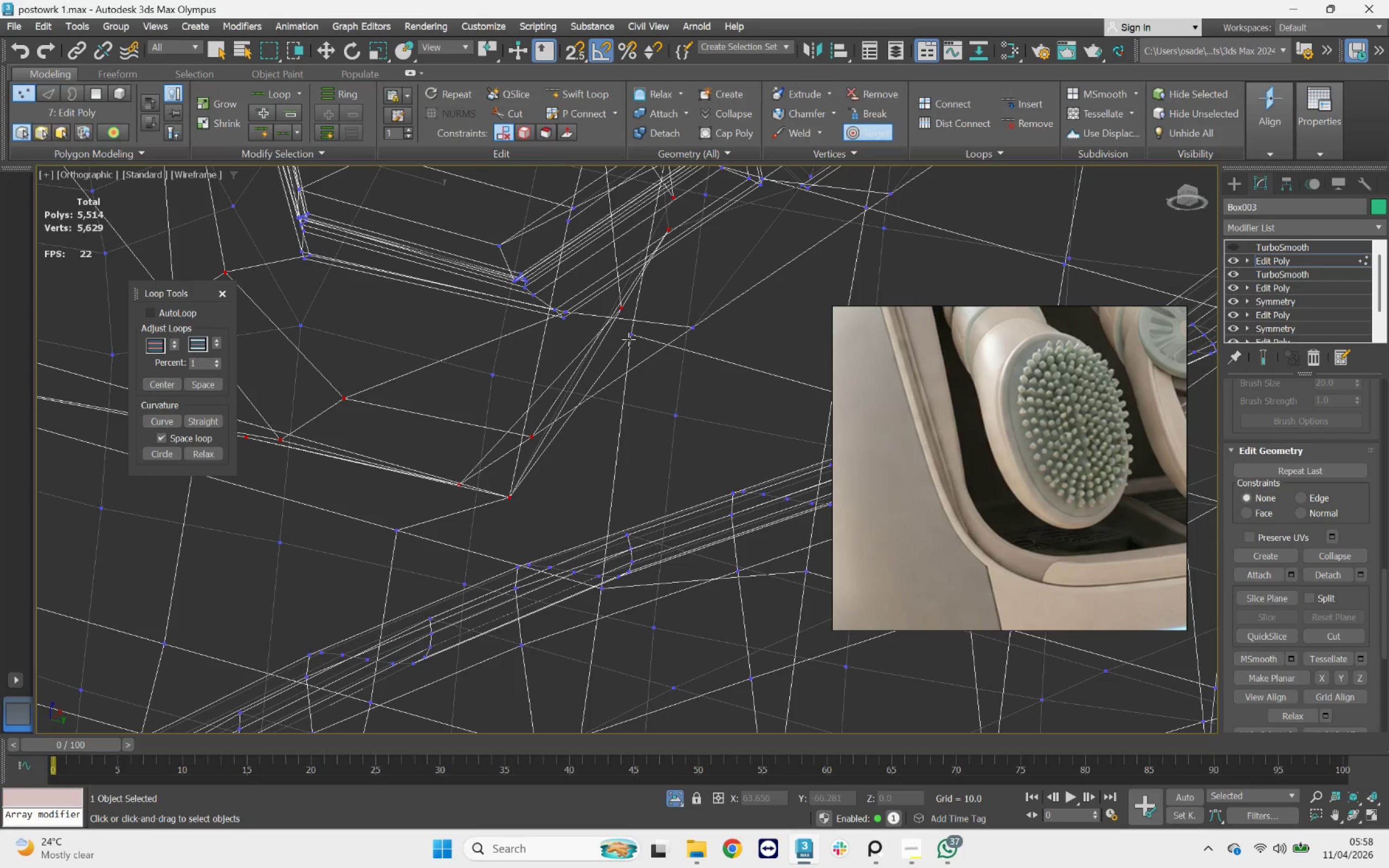 
left_click_drag(start_coordinate=[625, 312], to_coordinate=[558, 280])
 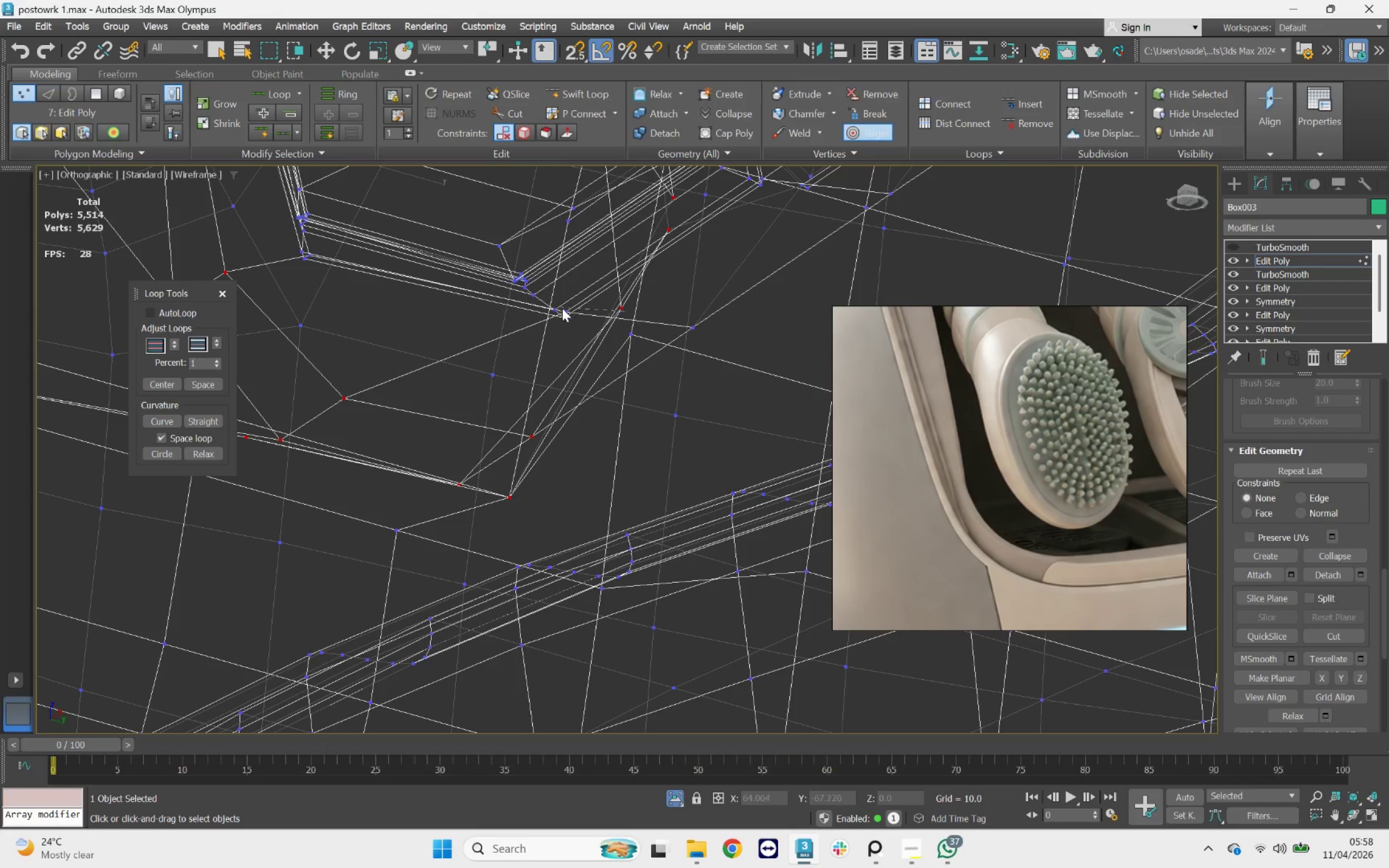 
right_click([570, 310])
 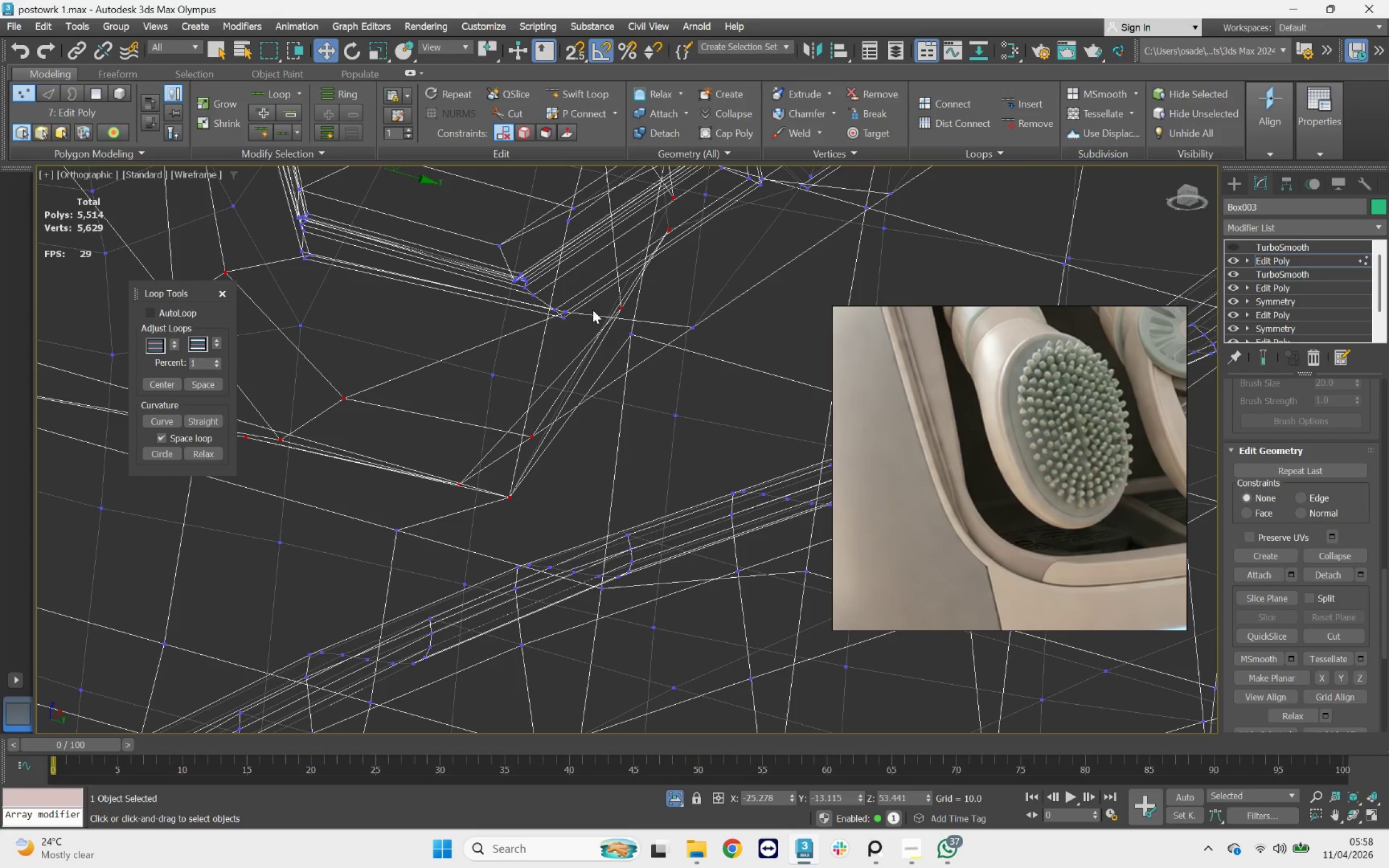 
hold_key(key=AltLeft, duration=1.64)
 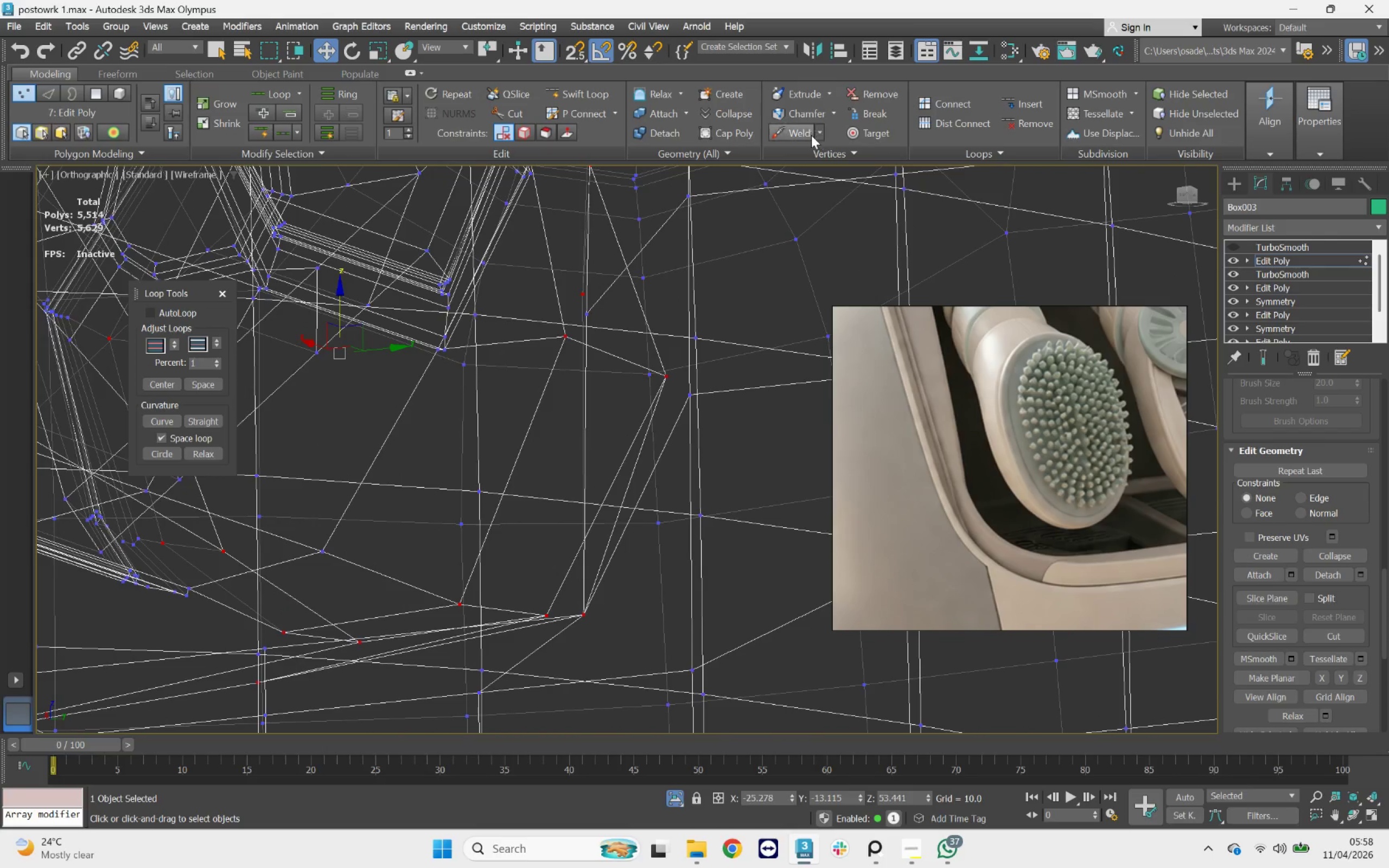 
left_click([864, 138])
 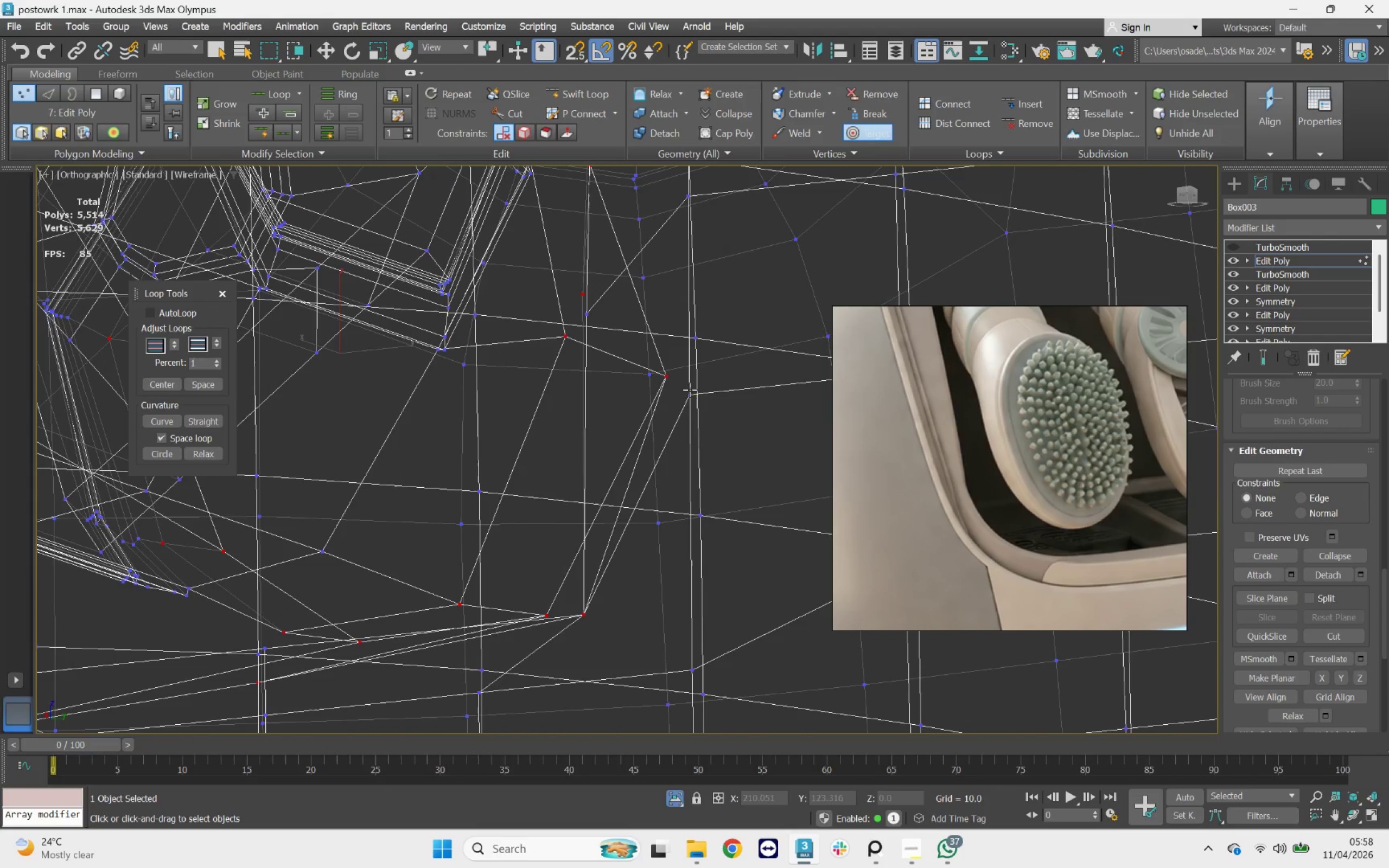 
left_click_drag(start_coordinate=[670, 378], to_coordinate=[583, 314])
 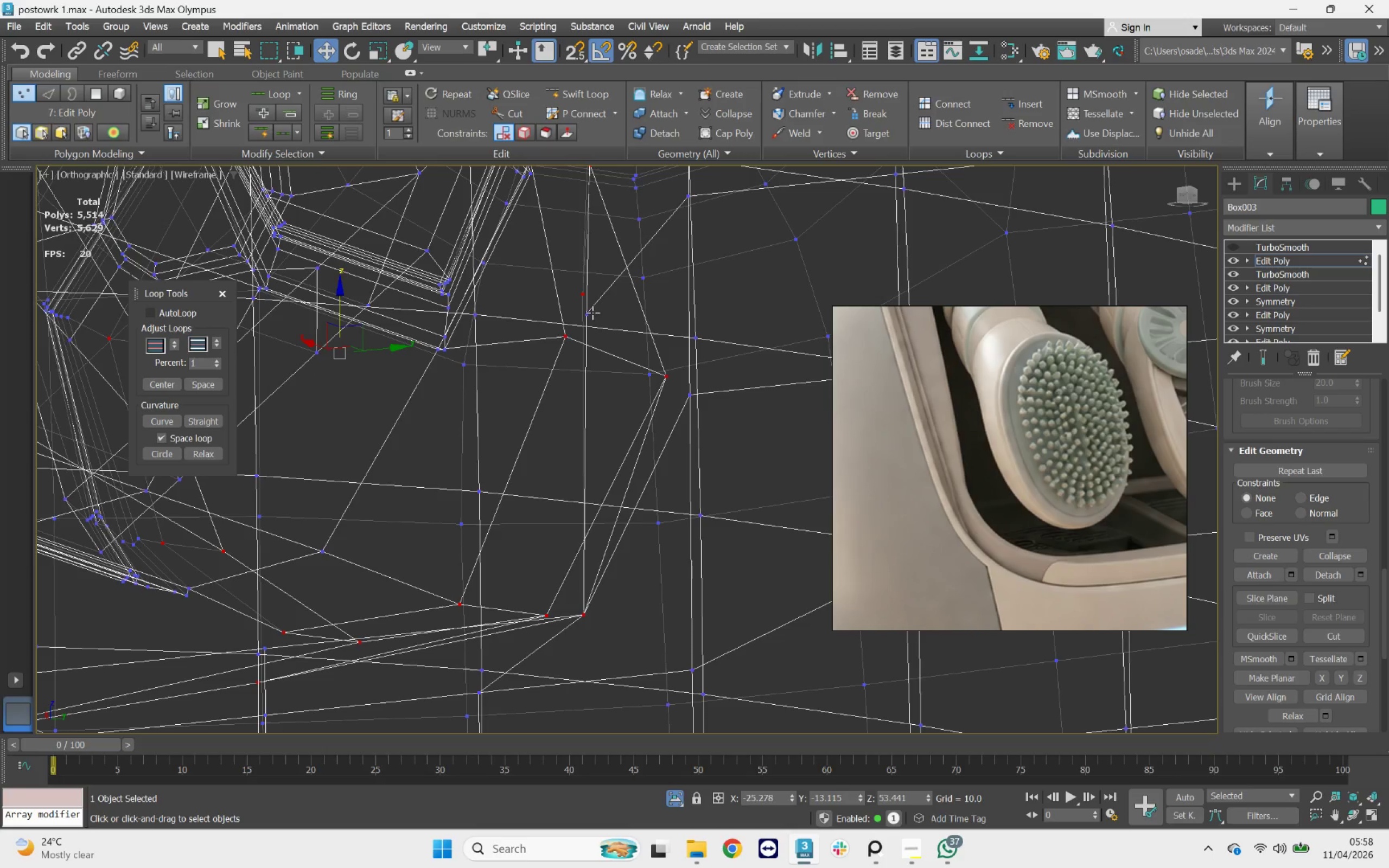 
key(Alt+AltLeft)
 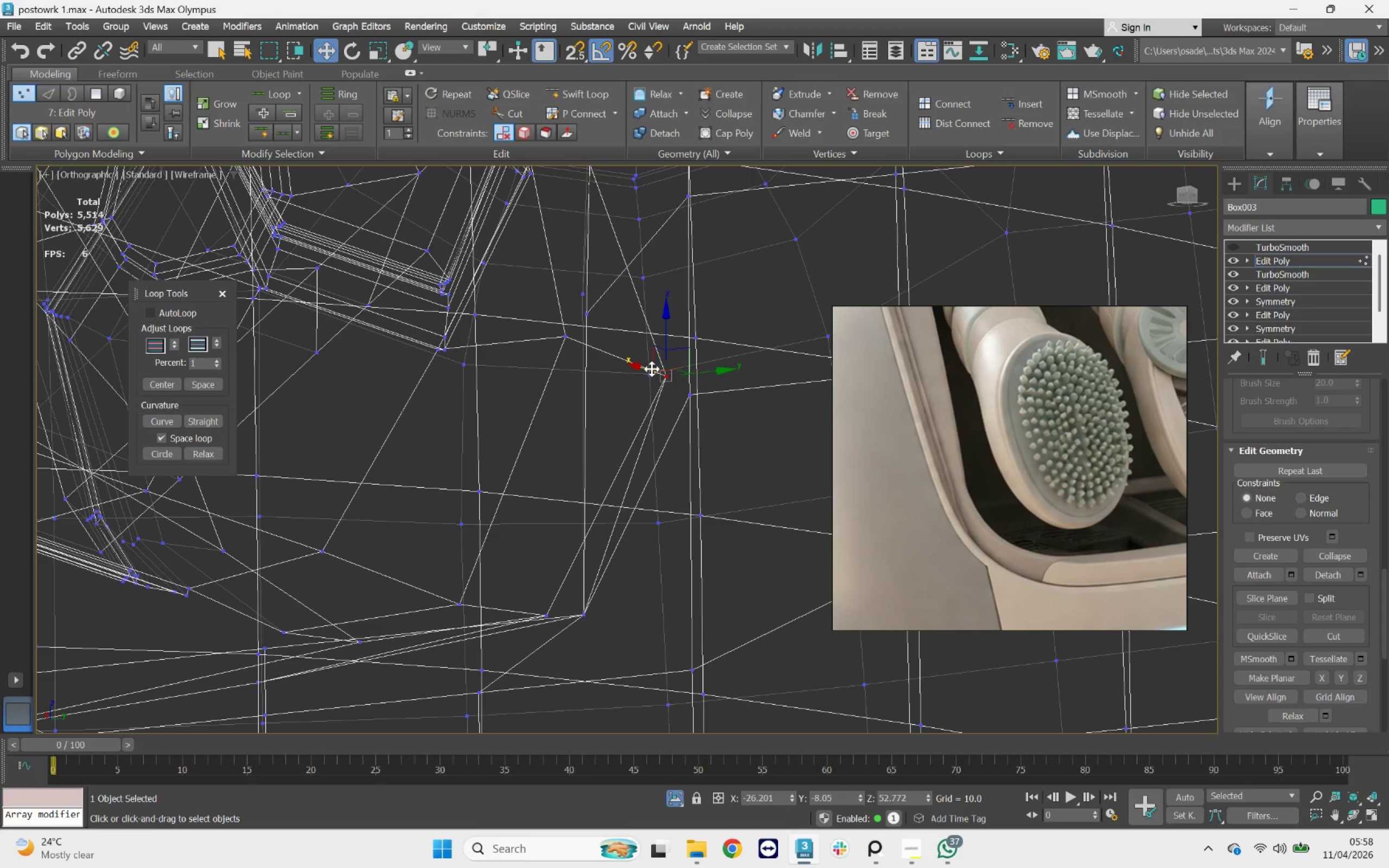 
left_click_drag(start_coordinate=[666, 367], to_coordinate=[574, 321])
 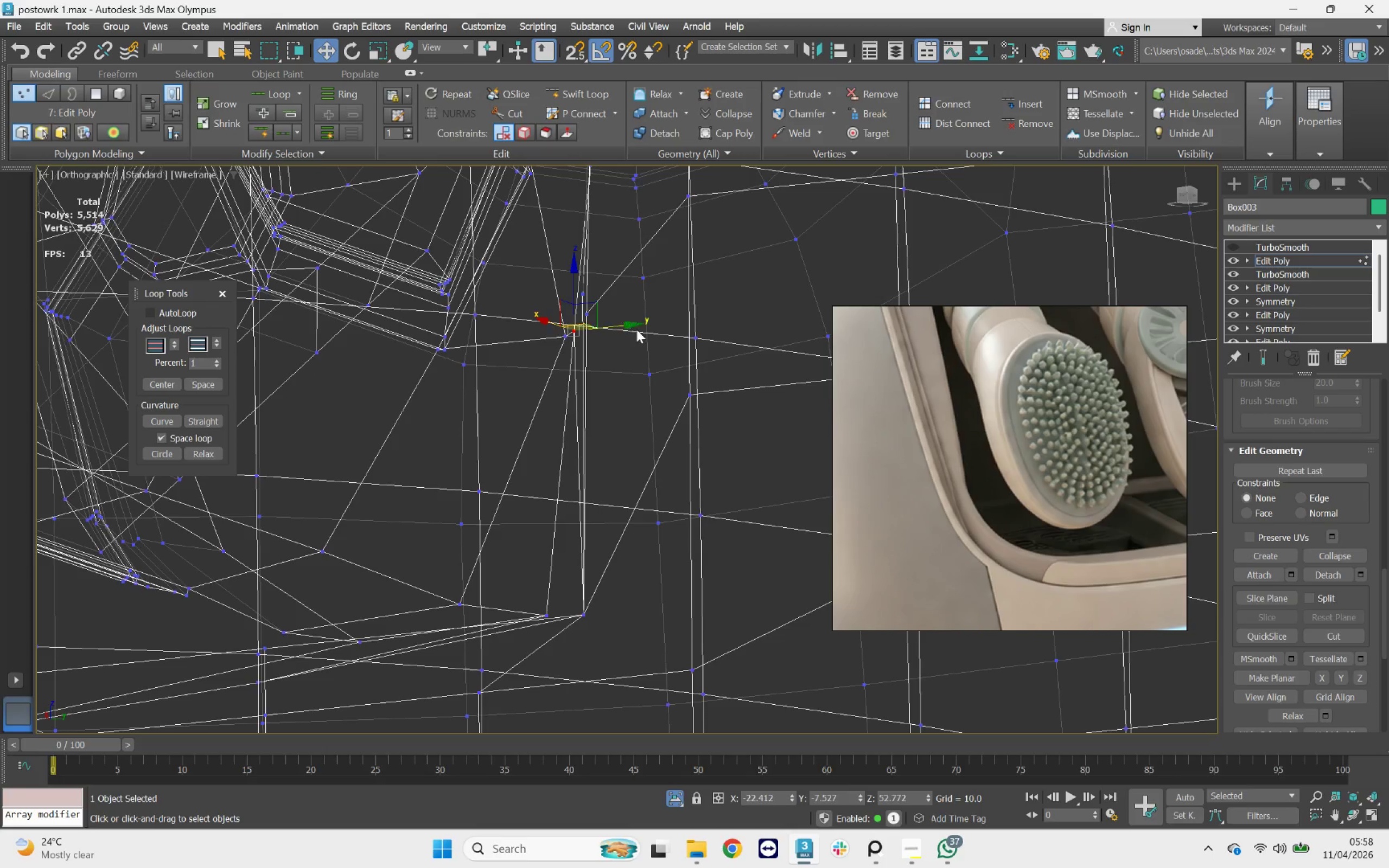 
hold_key(key=AltLeft, duration=1.17)
 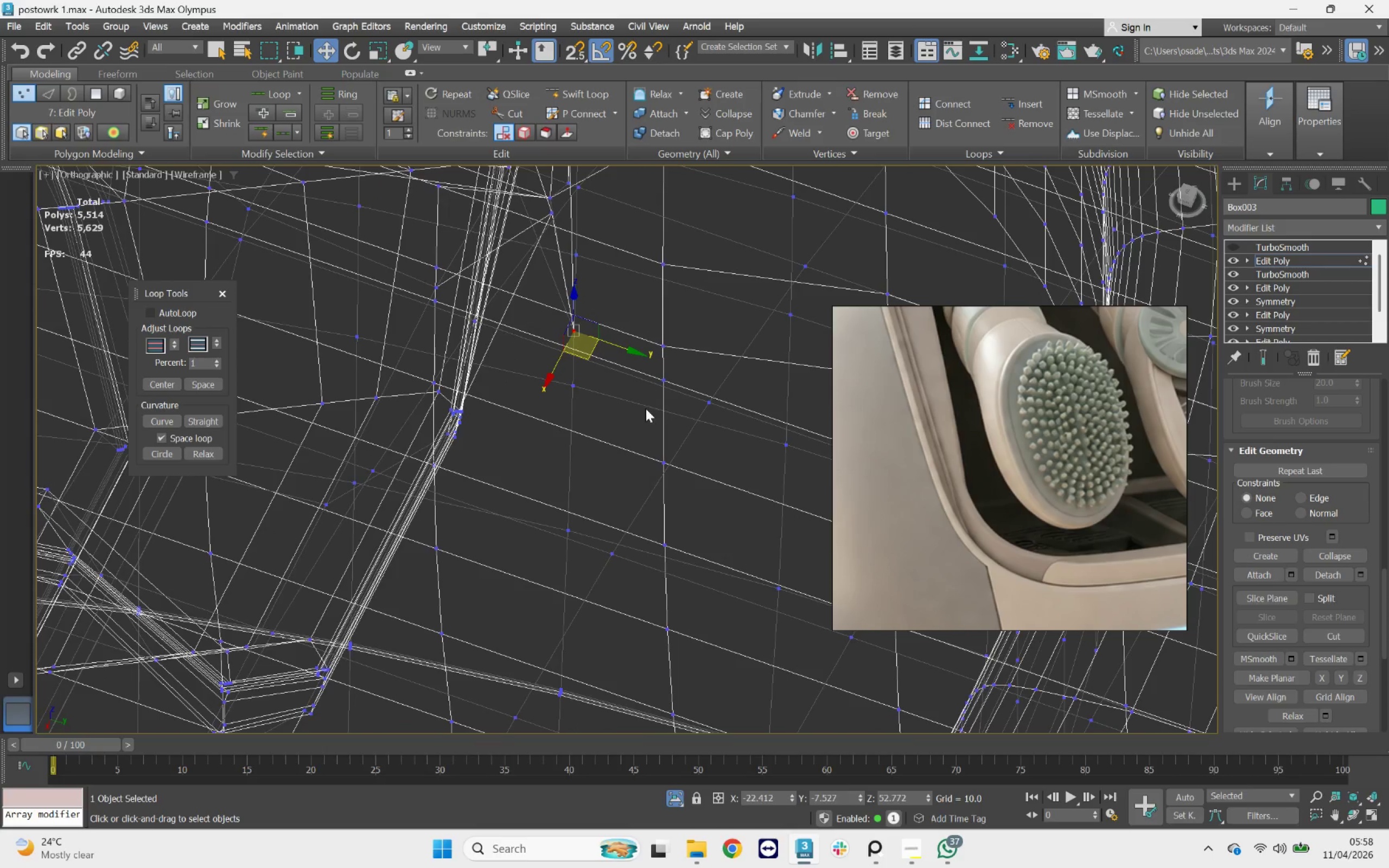 
key(Control+ControlLeft)
 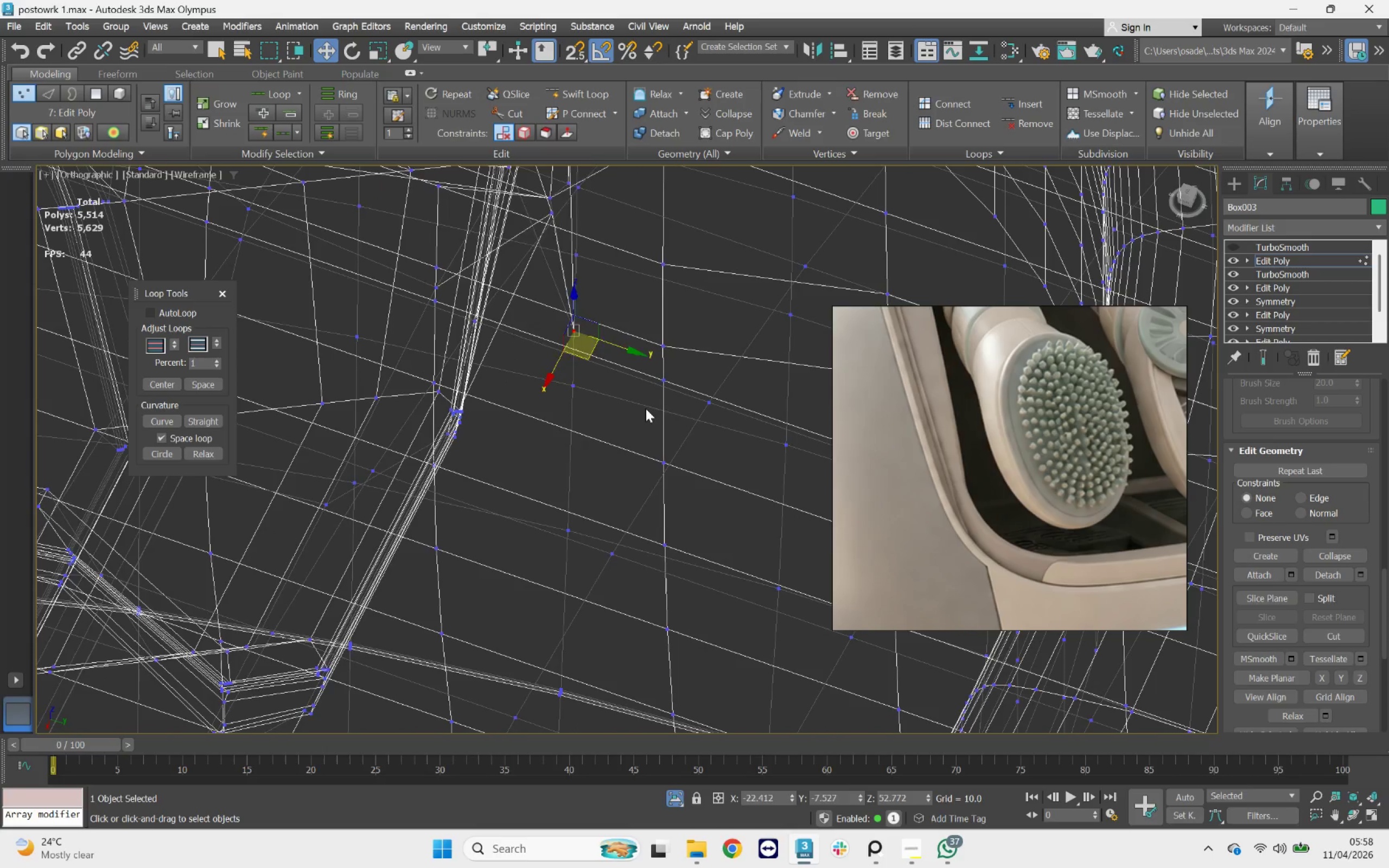 
key(Control+Z)
 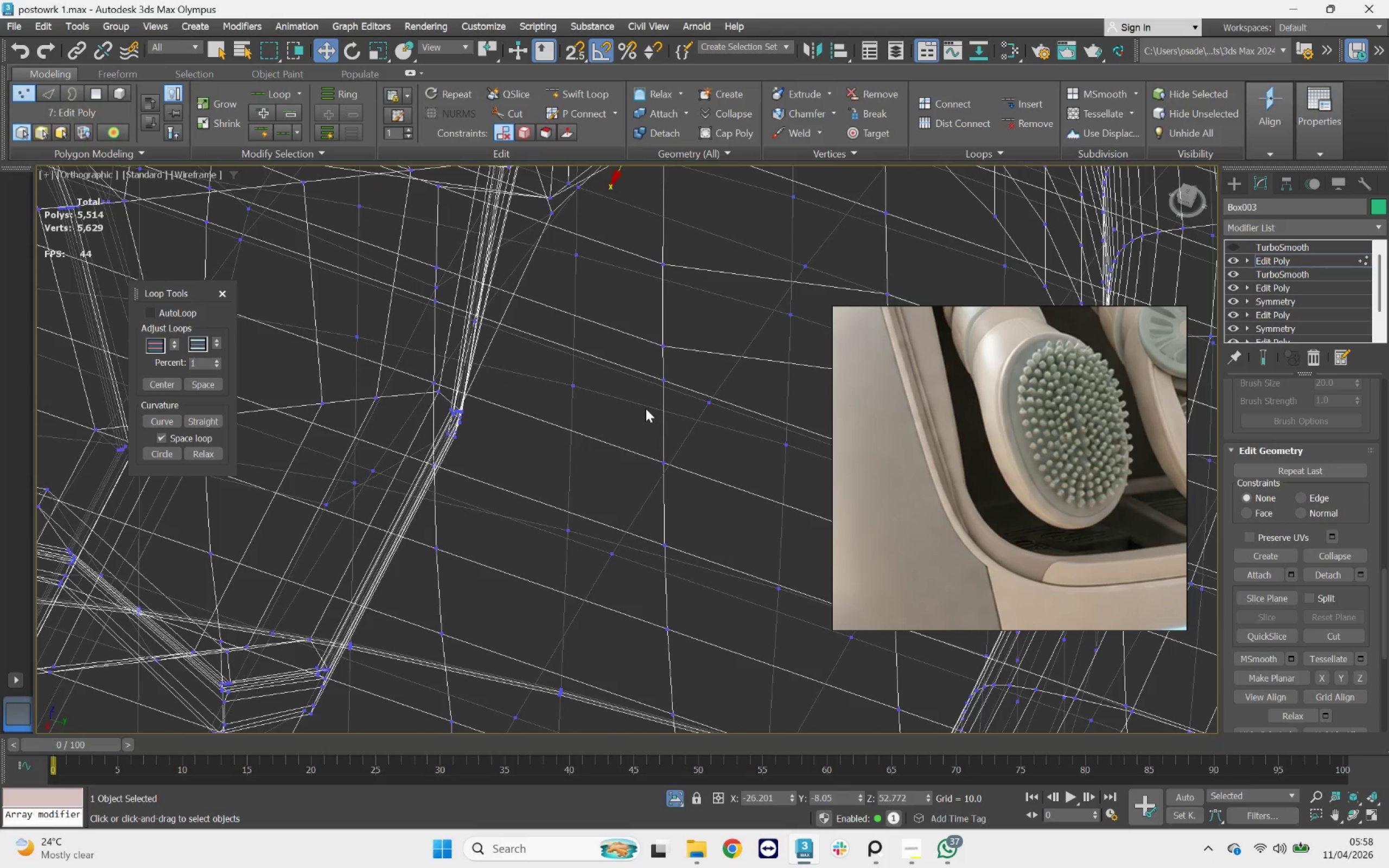 
hold_key(key=AltLeft, duration=1.33)
 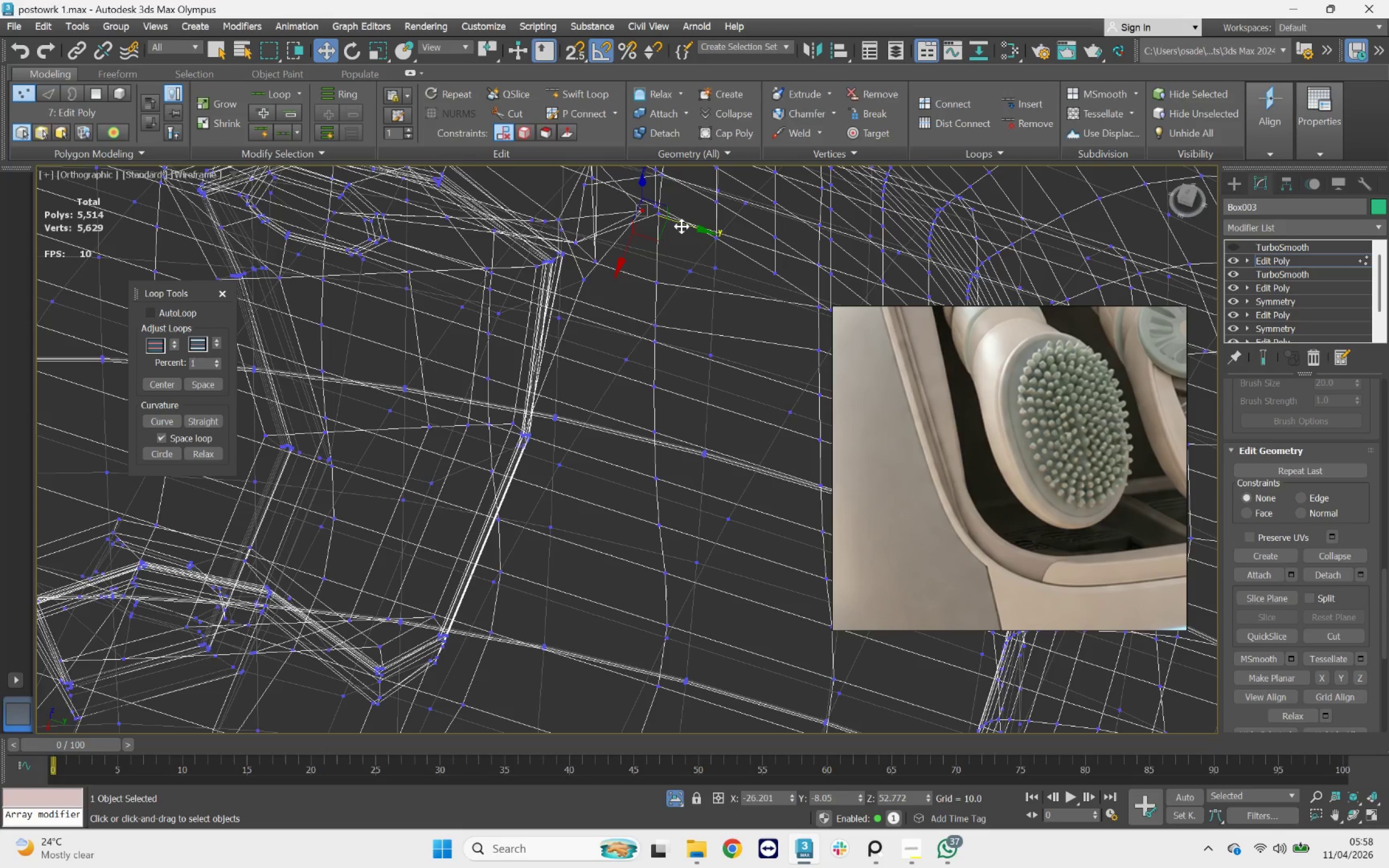 
scroll: coordinate [646, 409], scroll_direction: down, amount: 1.0
 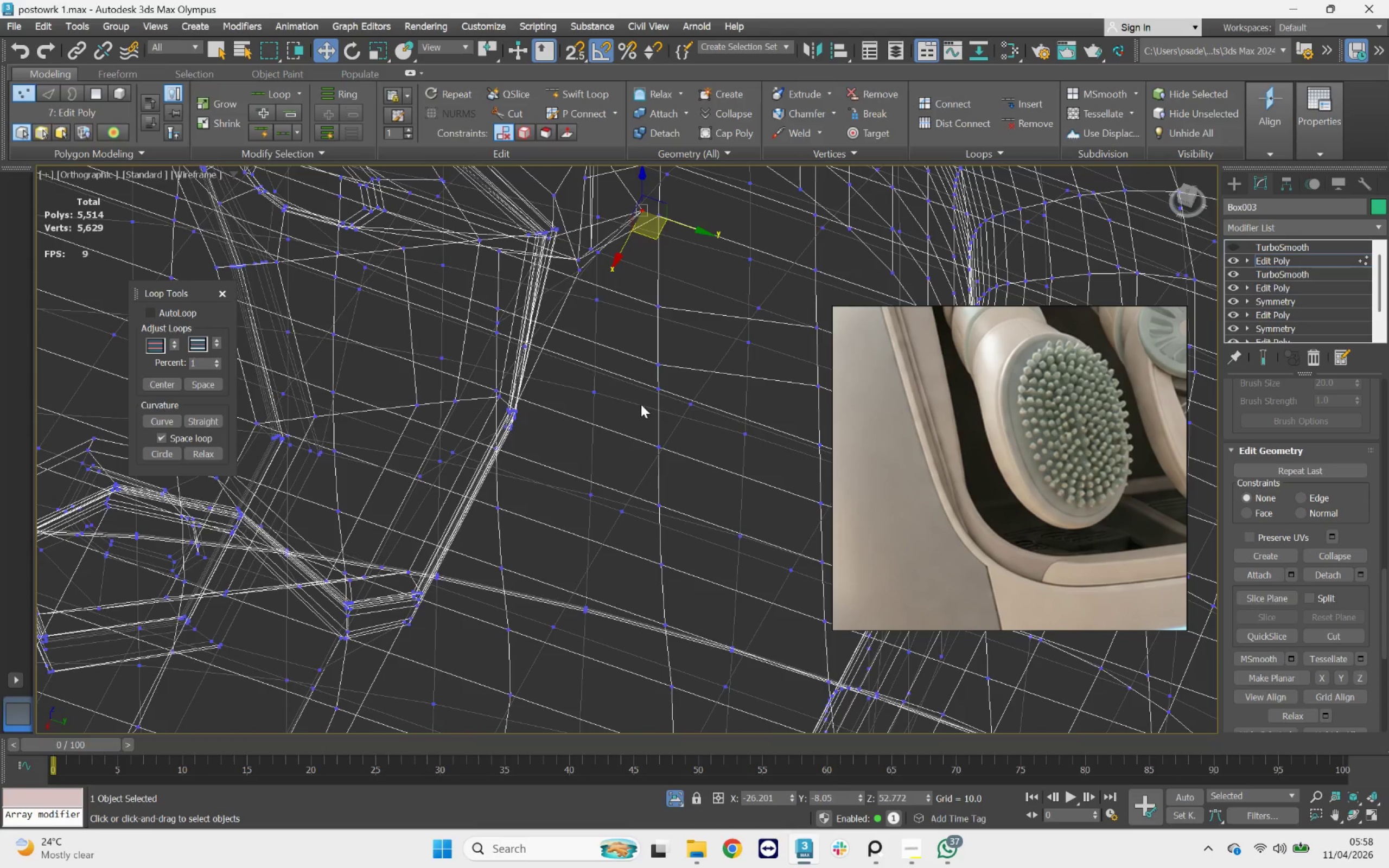 
left_click_drag(start_coordinate=[683, 225], to_coordinate=[635, 198])
 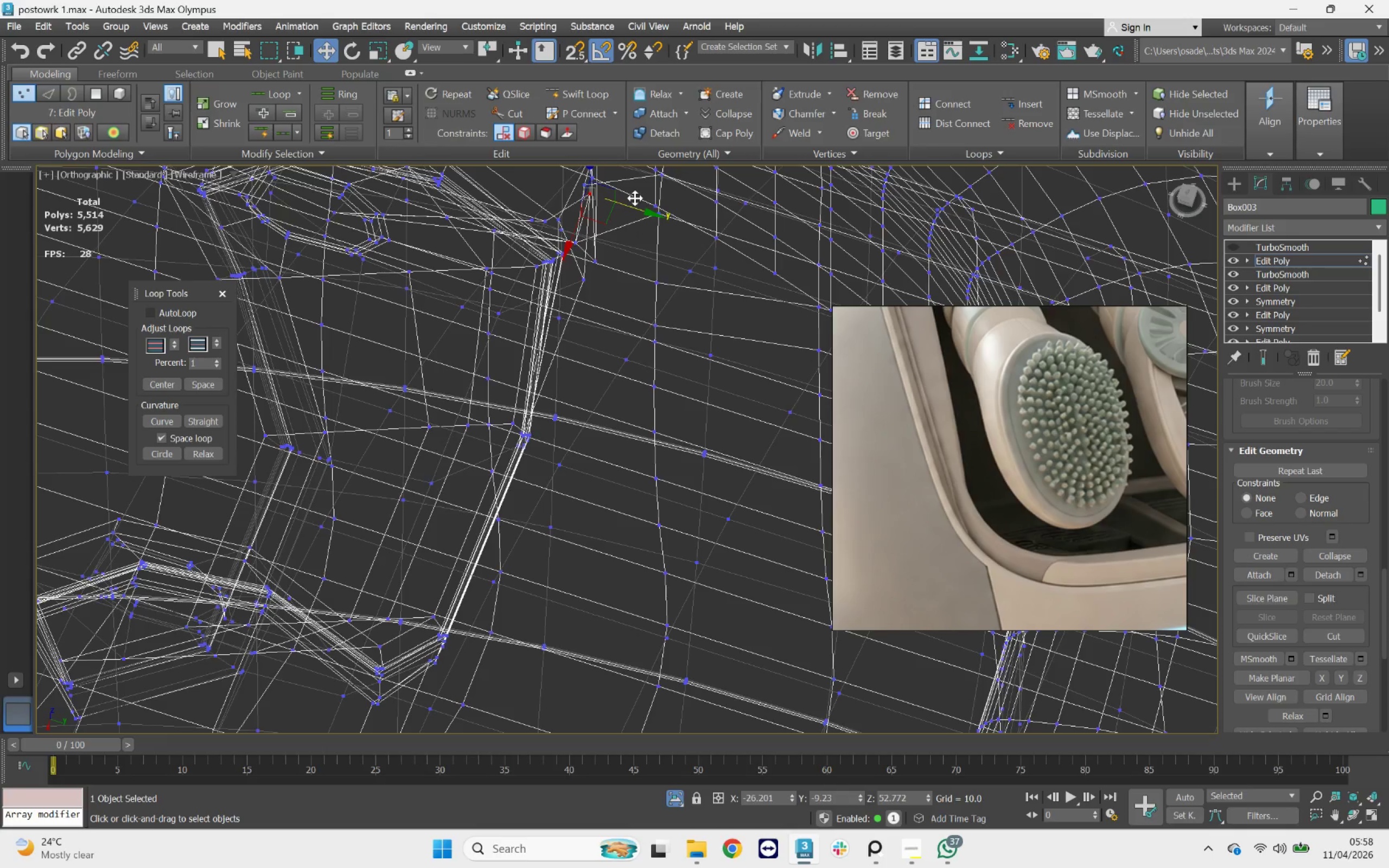 
key(F3)
 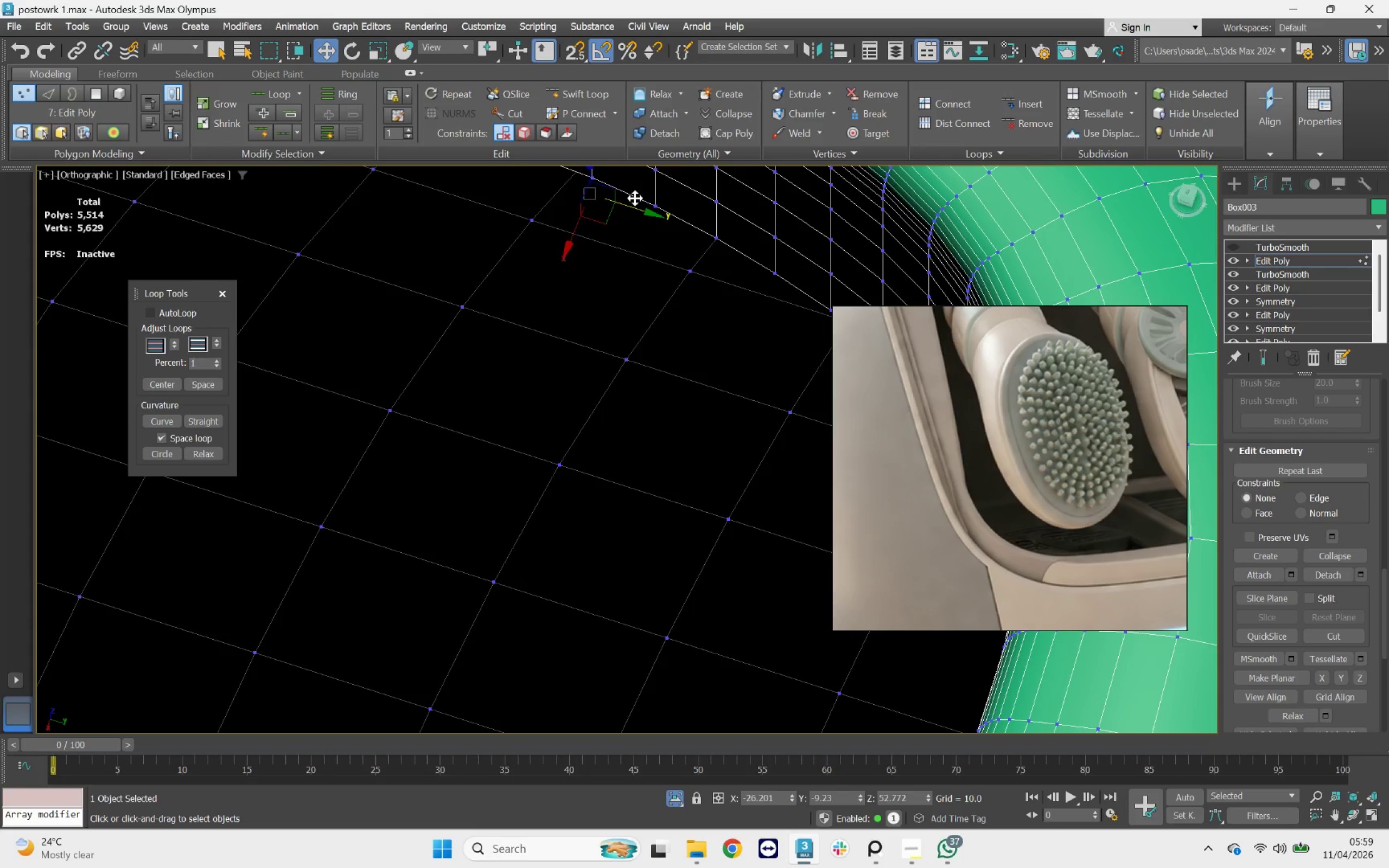 
hold_key(key=AltLeft, duration=1.6)
 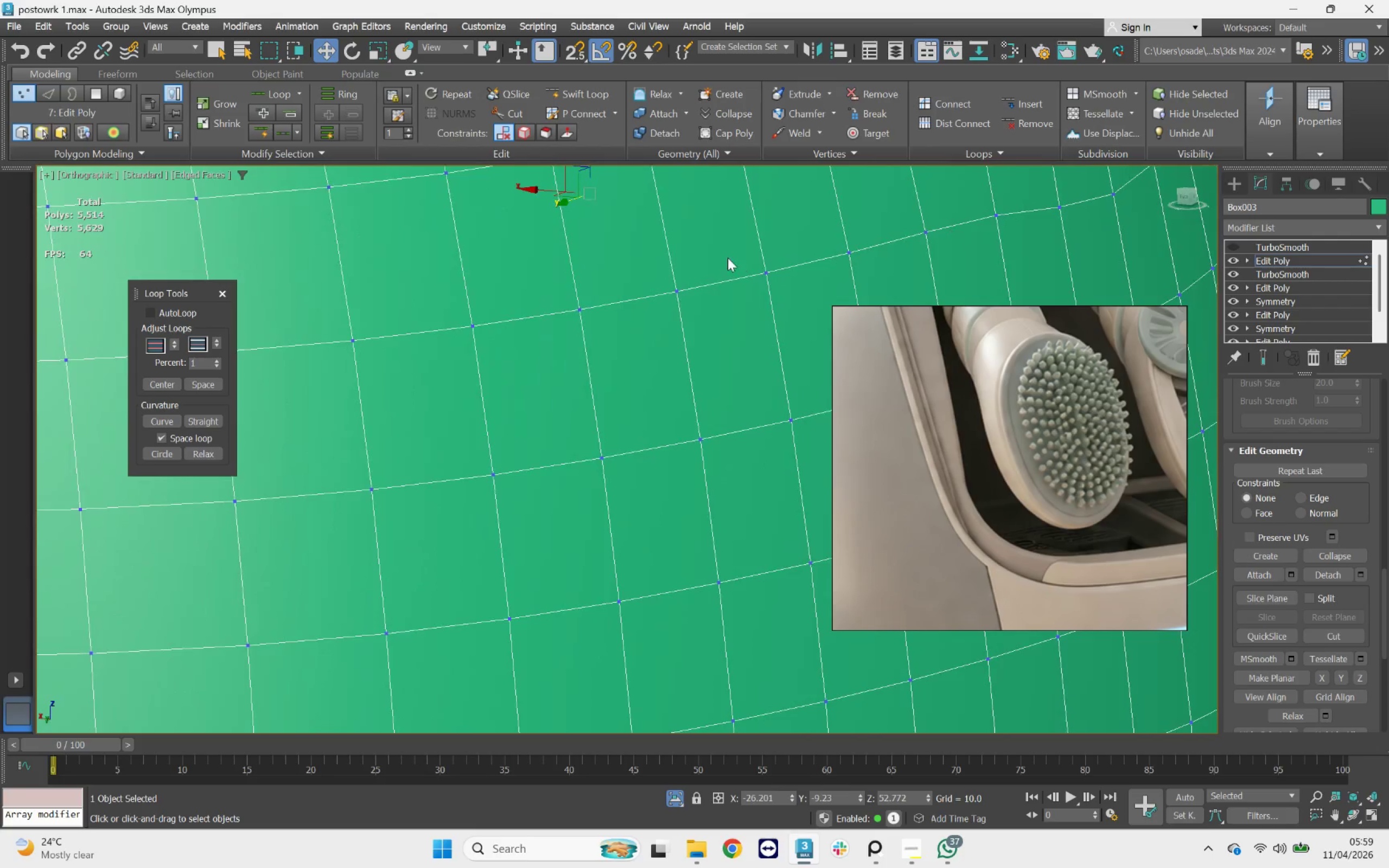 
hold_key(key=AltLeft, duration=2.0)
 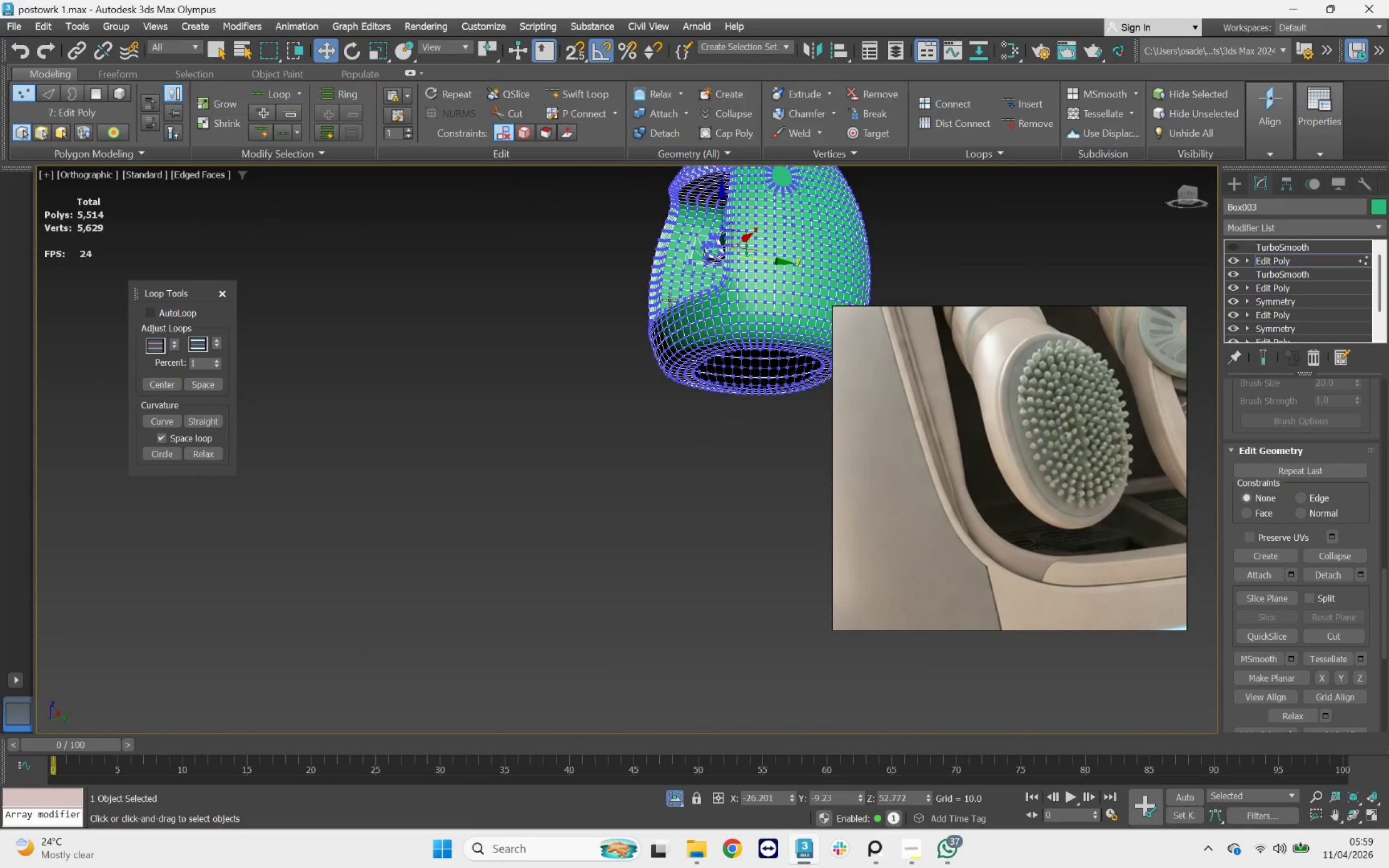 
scroll: coordinate [732, 259], scroll_direction: down, amount: 8.0
 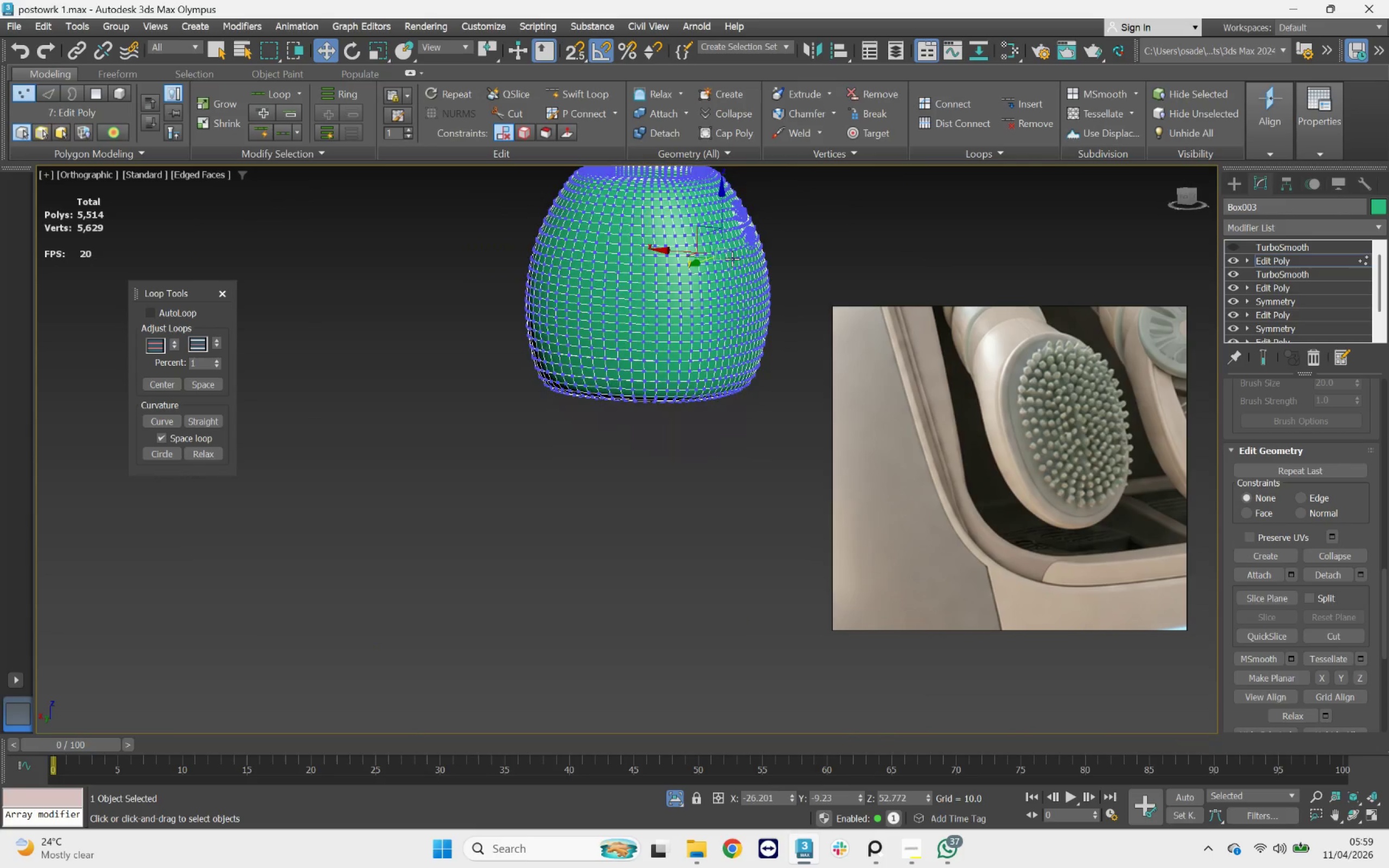 
scroll: coordinate [773, 212], scroll_direction: up, amount: 6.0
 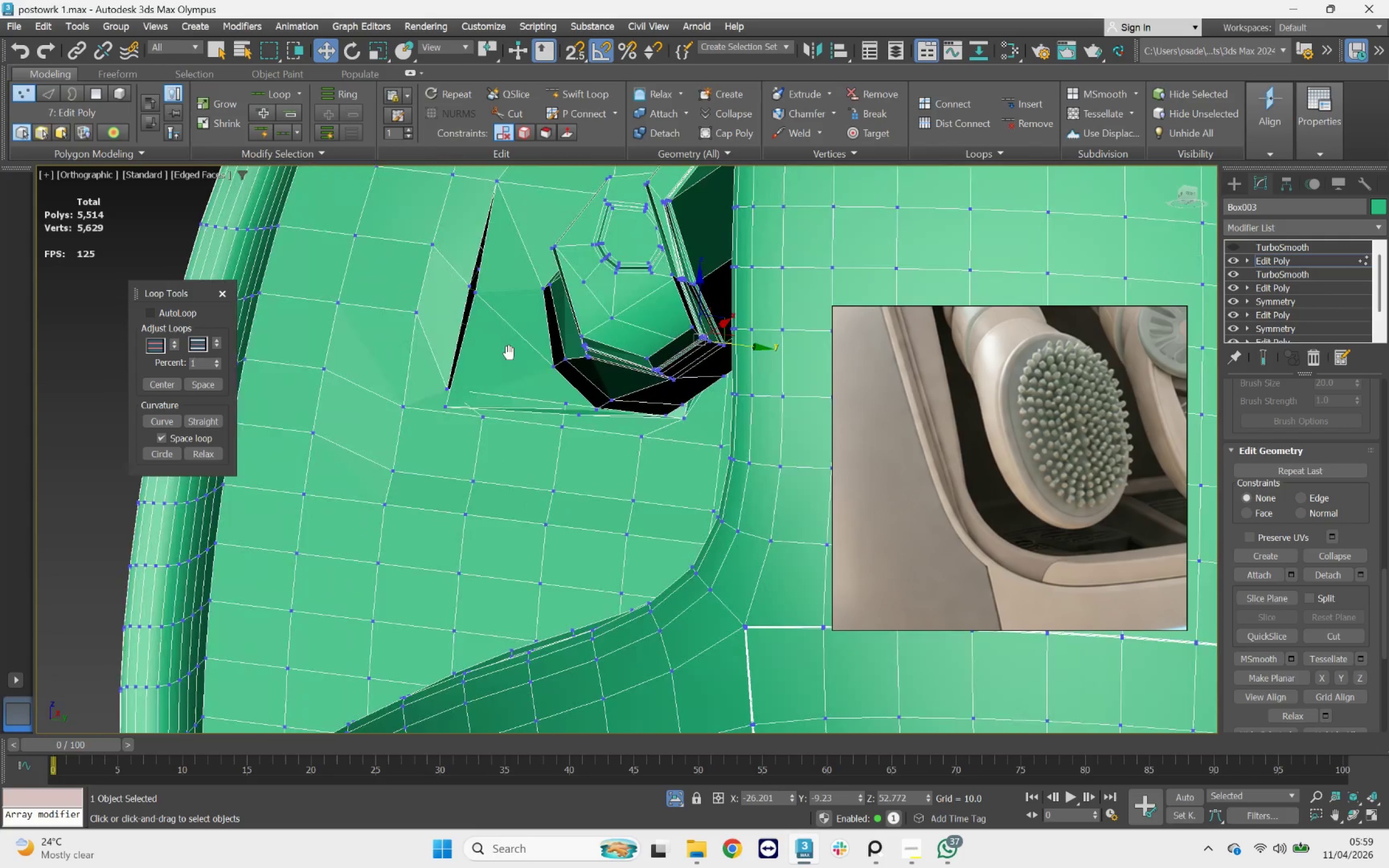 
hold_key(key=AltLeft, duration=2.87)
 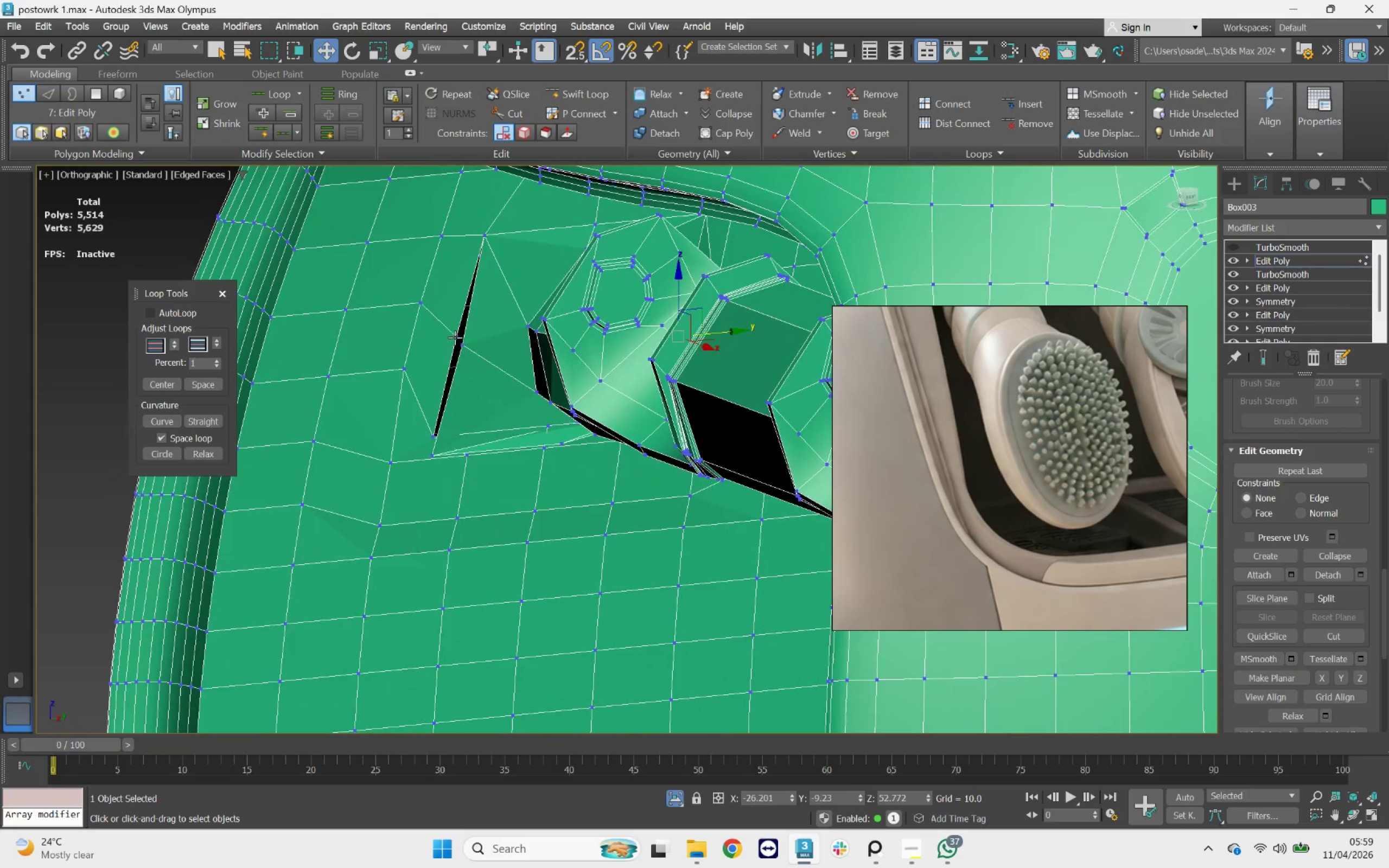 
left_click([455, 337])
 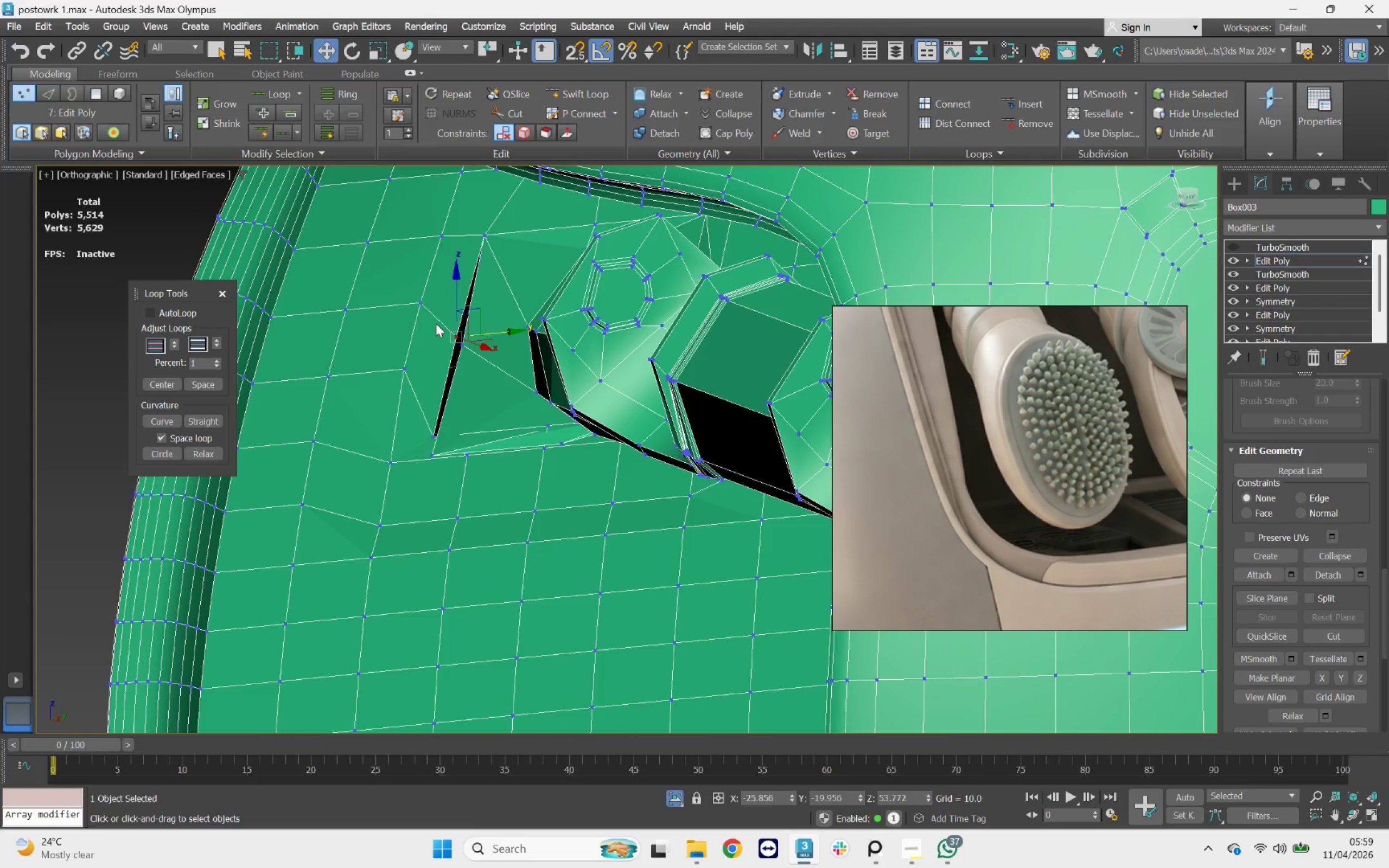 
key(2)
 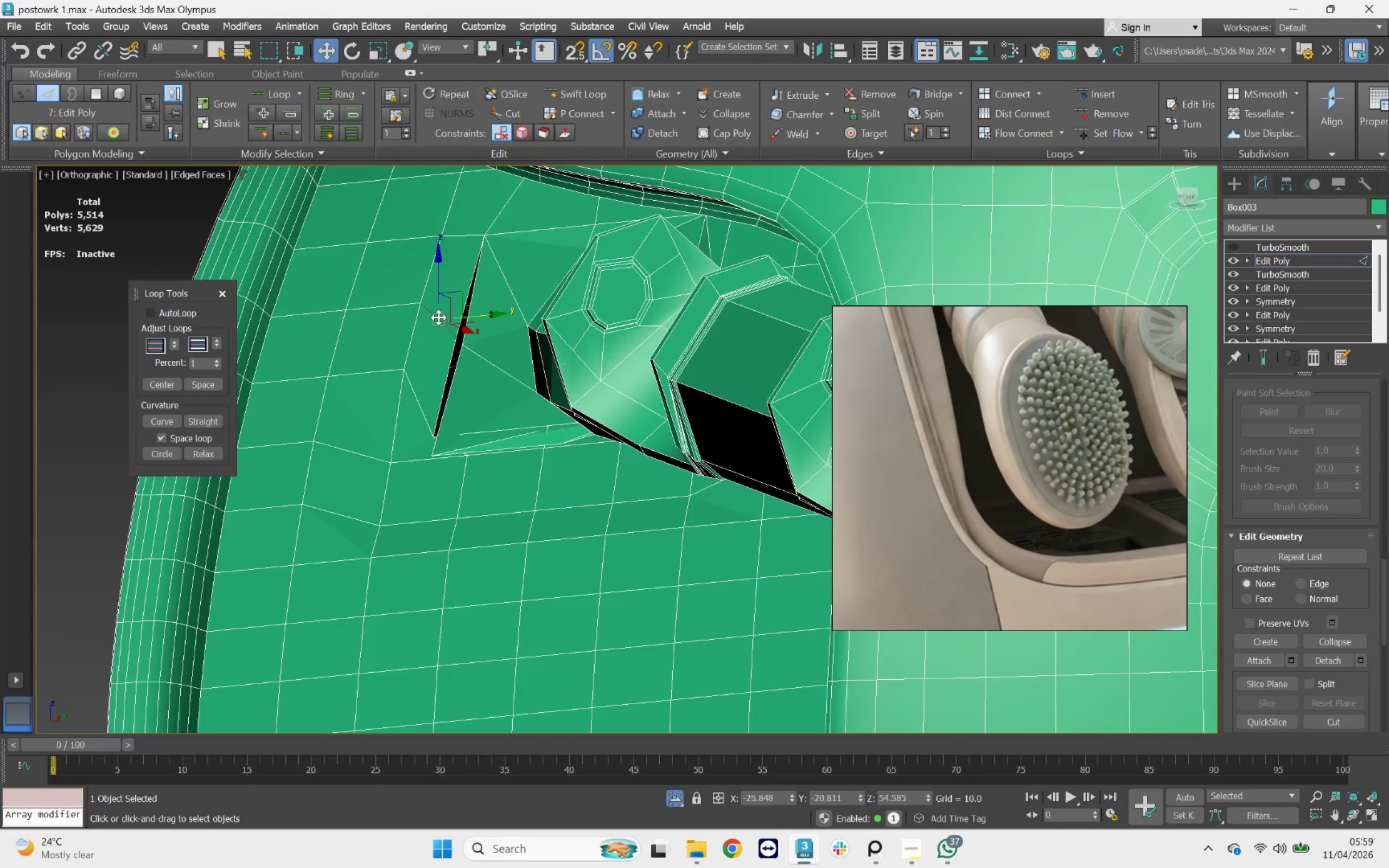 
double_click([438, 317])
 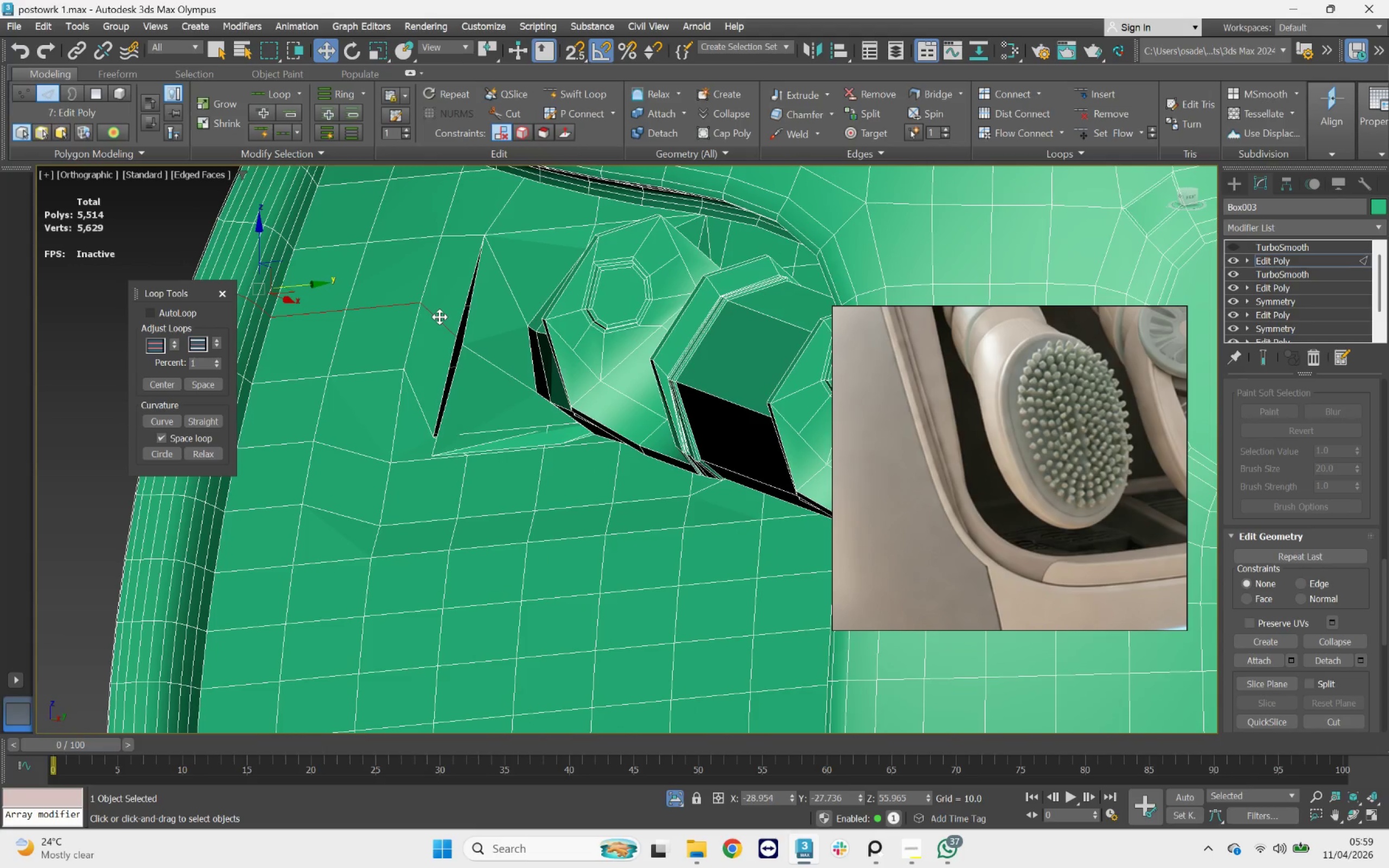 
key(F3)
 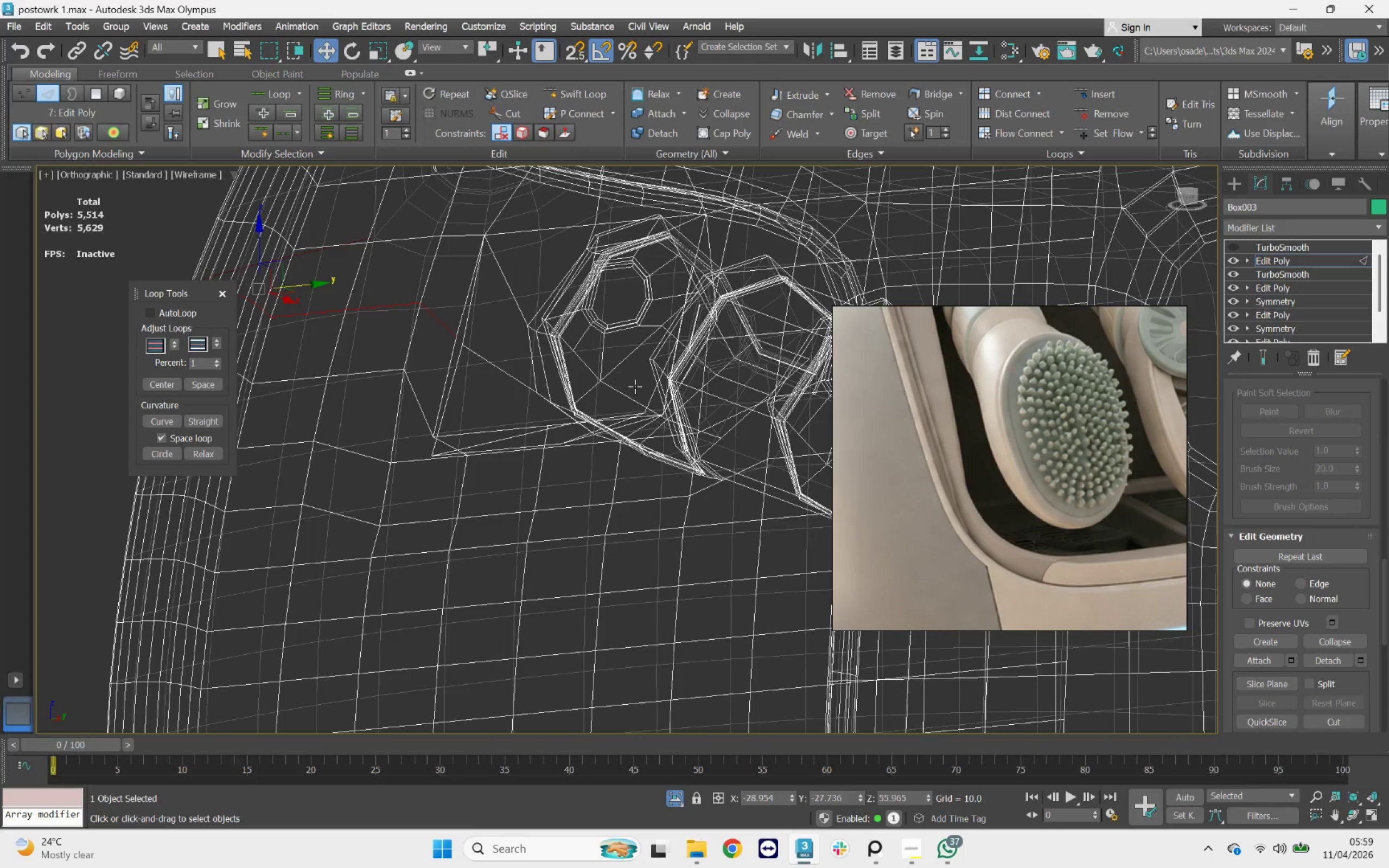 
hold_key(key=AltLeft, duration=1.94)
 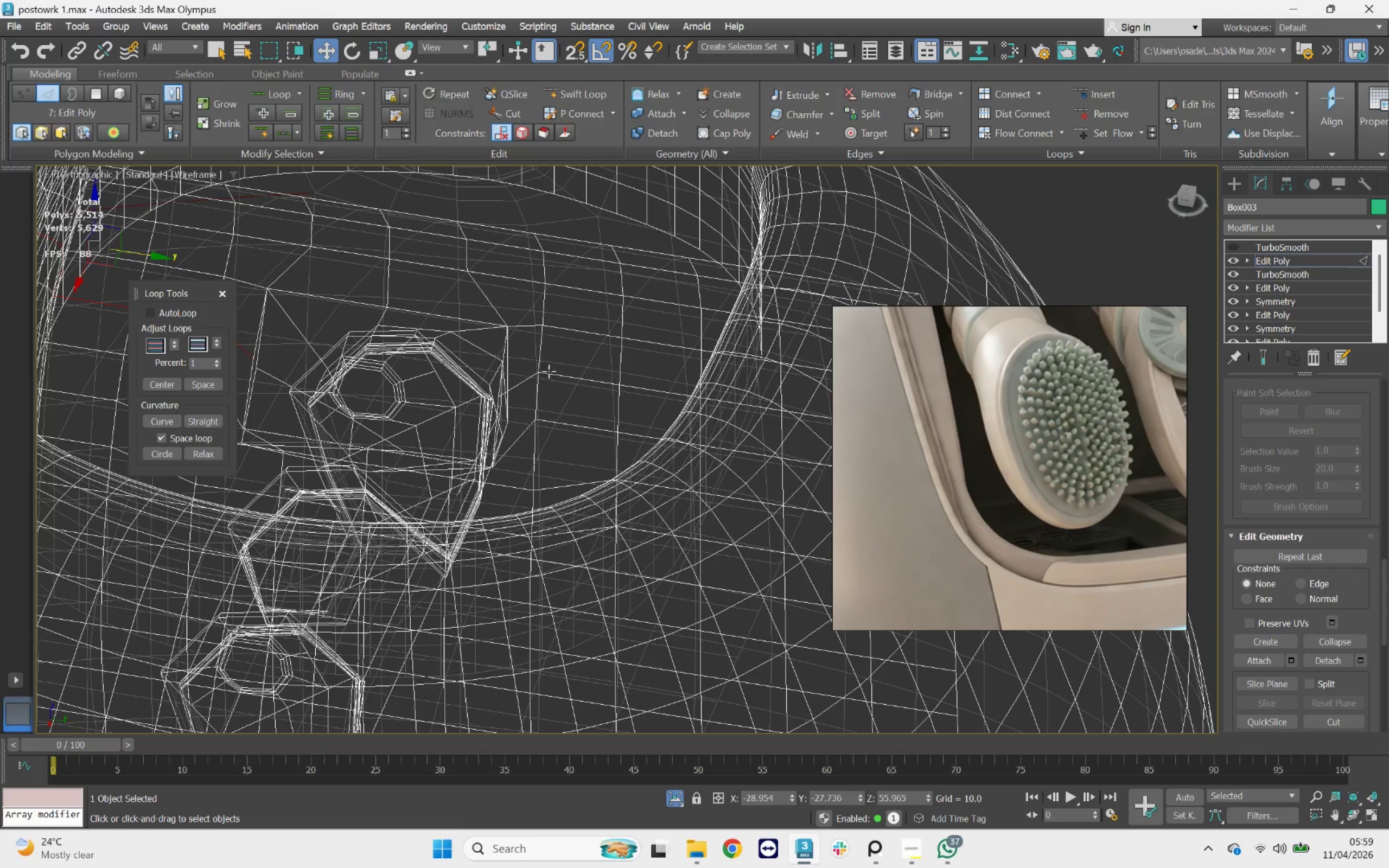 
double_click([551, 374])
 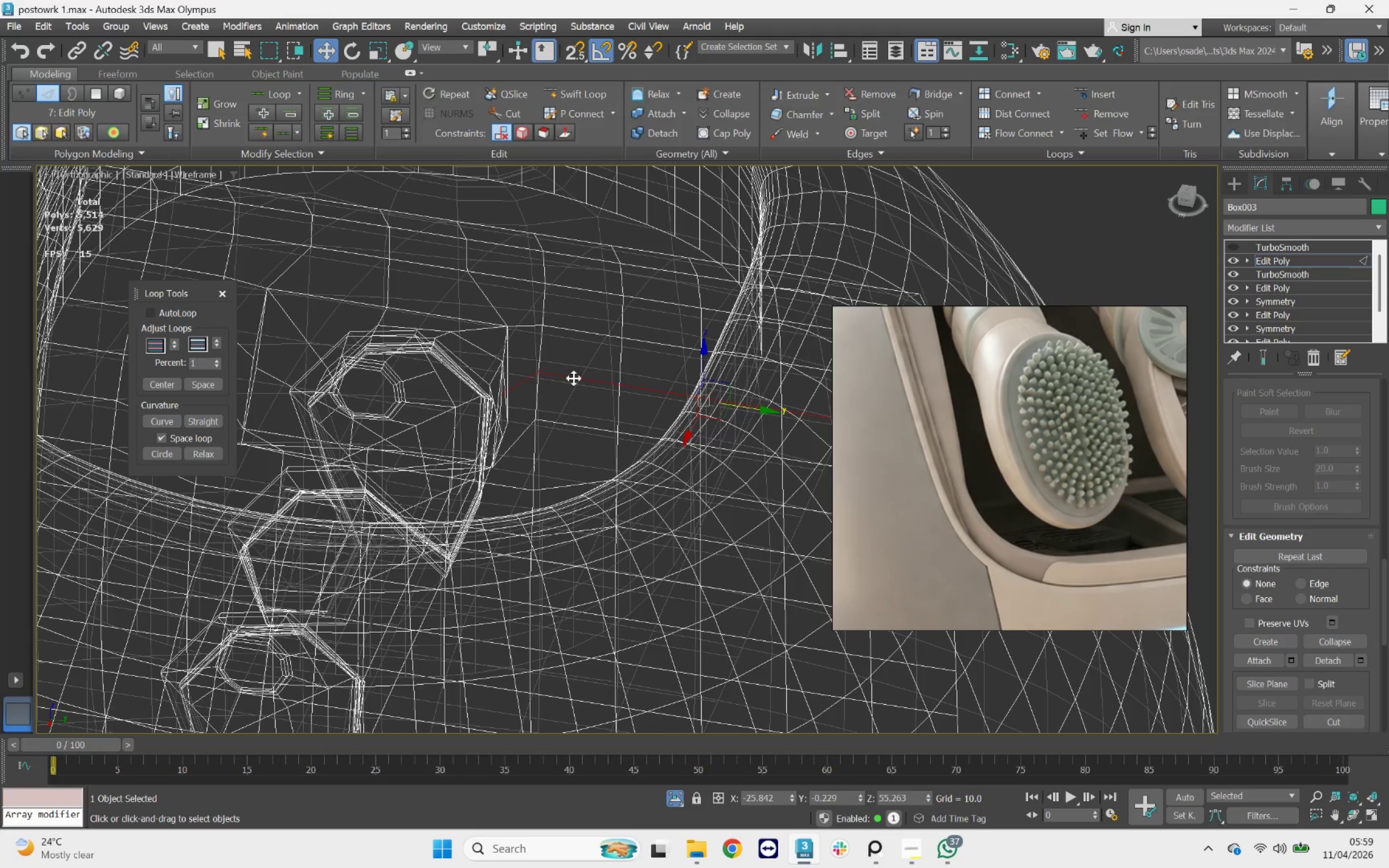 
hold_key(key=AltLeft, duration=1.1)
 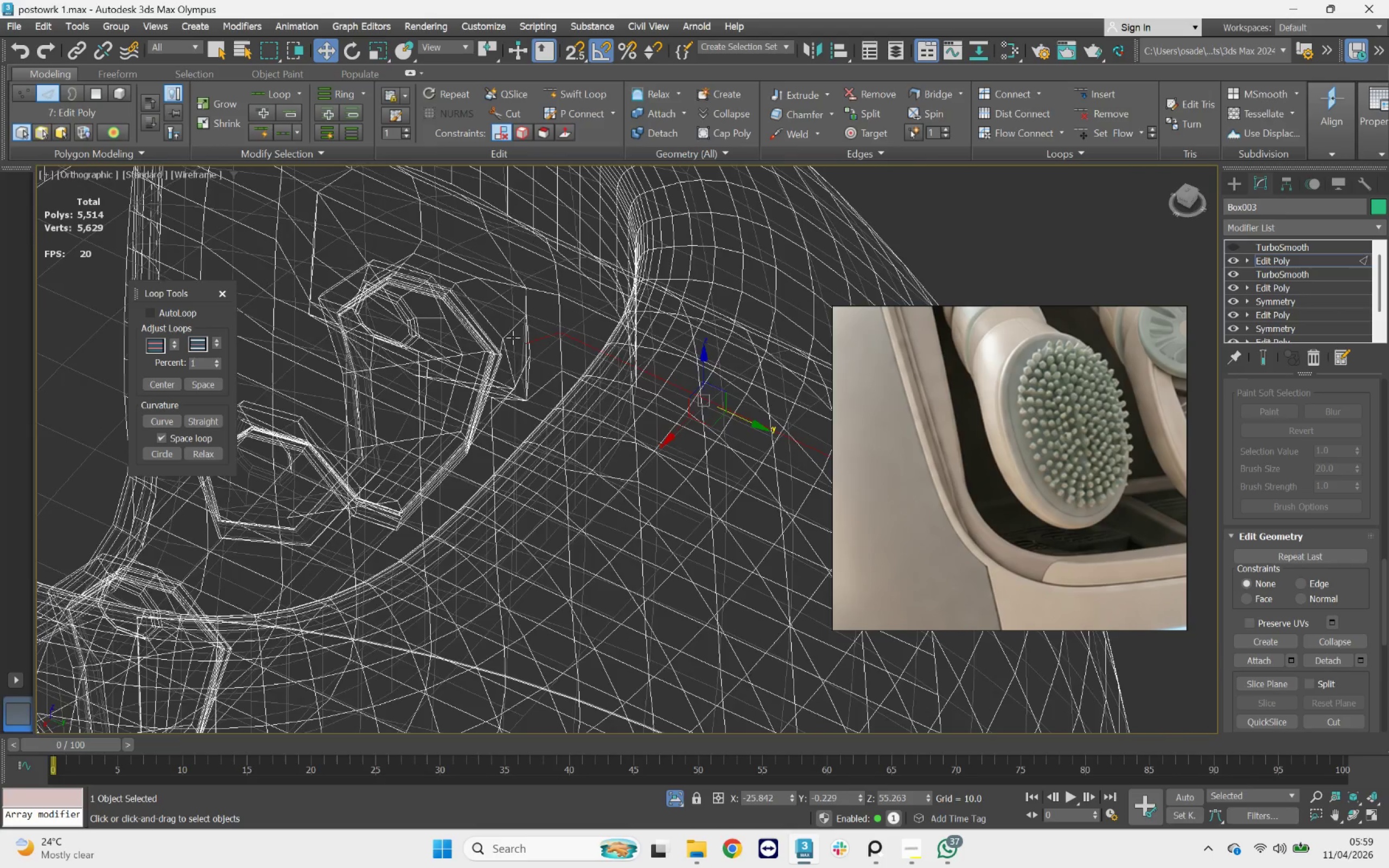 
scroll: coordinate [565, 372], scroll_direction: up, amount: 6.0
 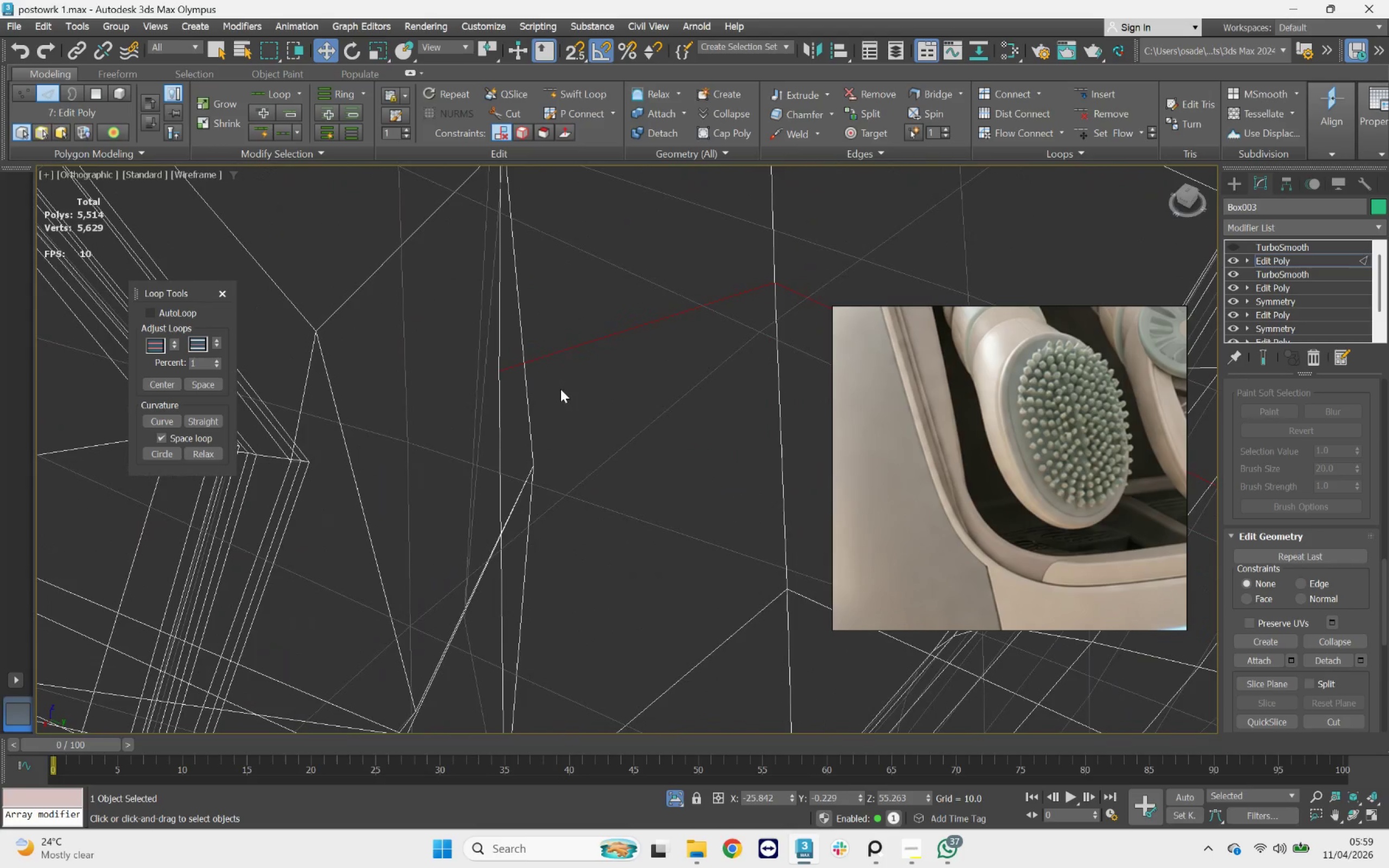 
key(1)
 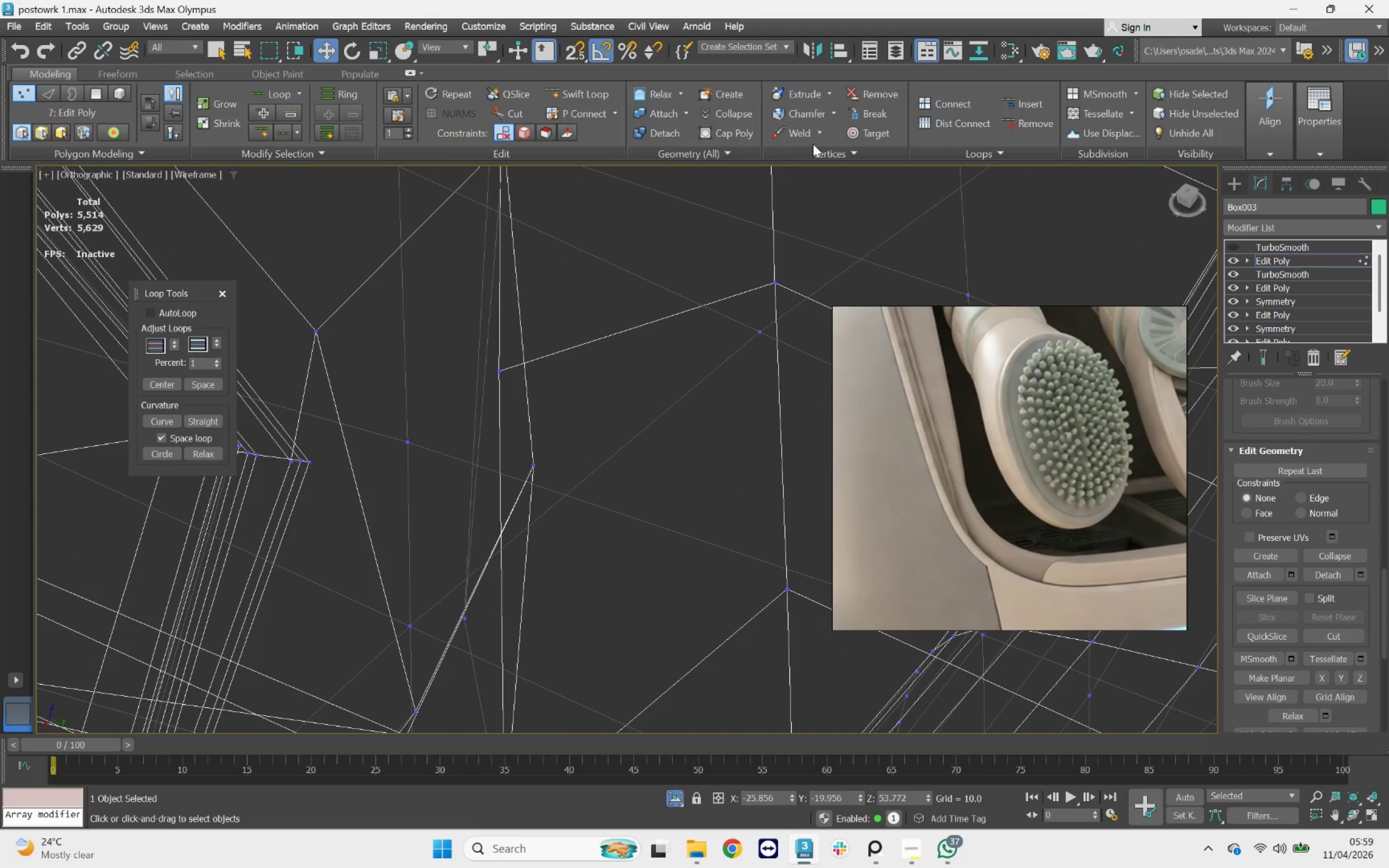 
left_click([862, 135])
 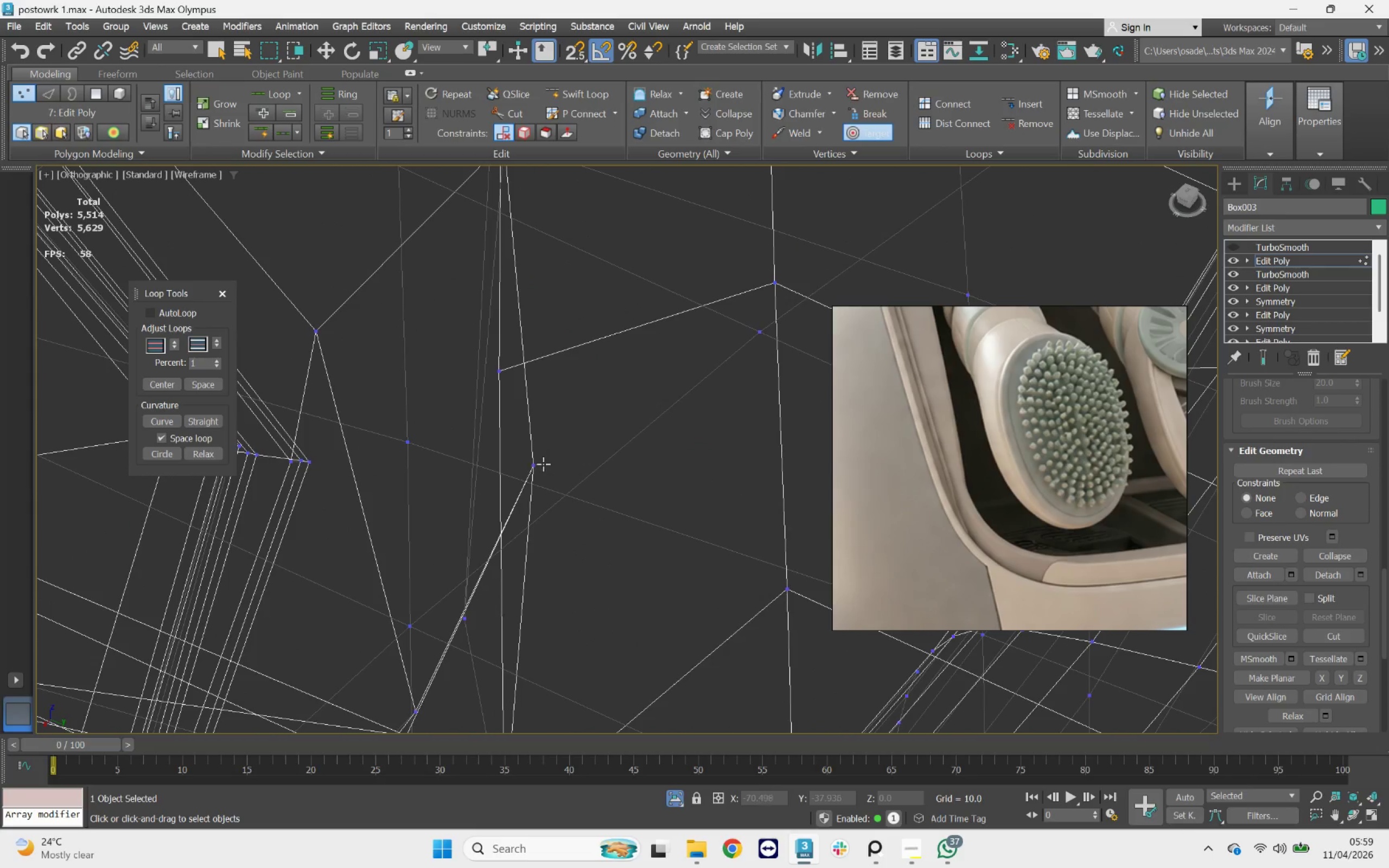 
left_click_drag(start_coordinate=[539, 464], to_coordinate=[494, 369])
 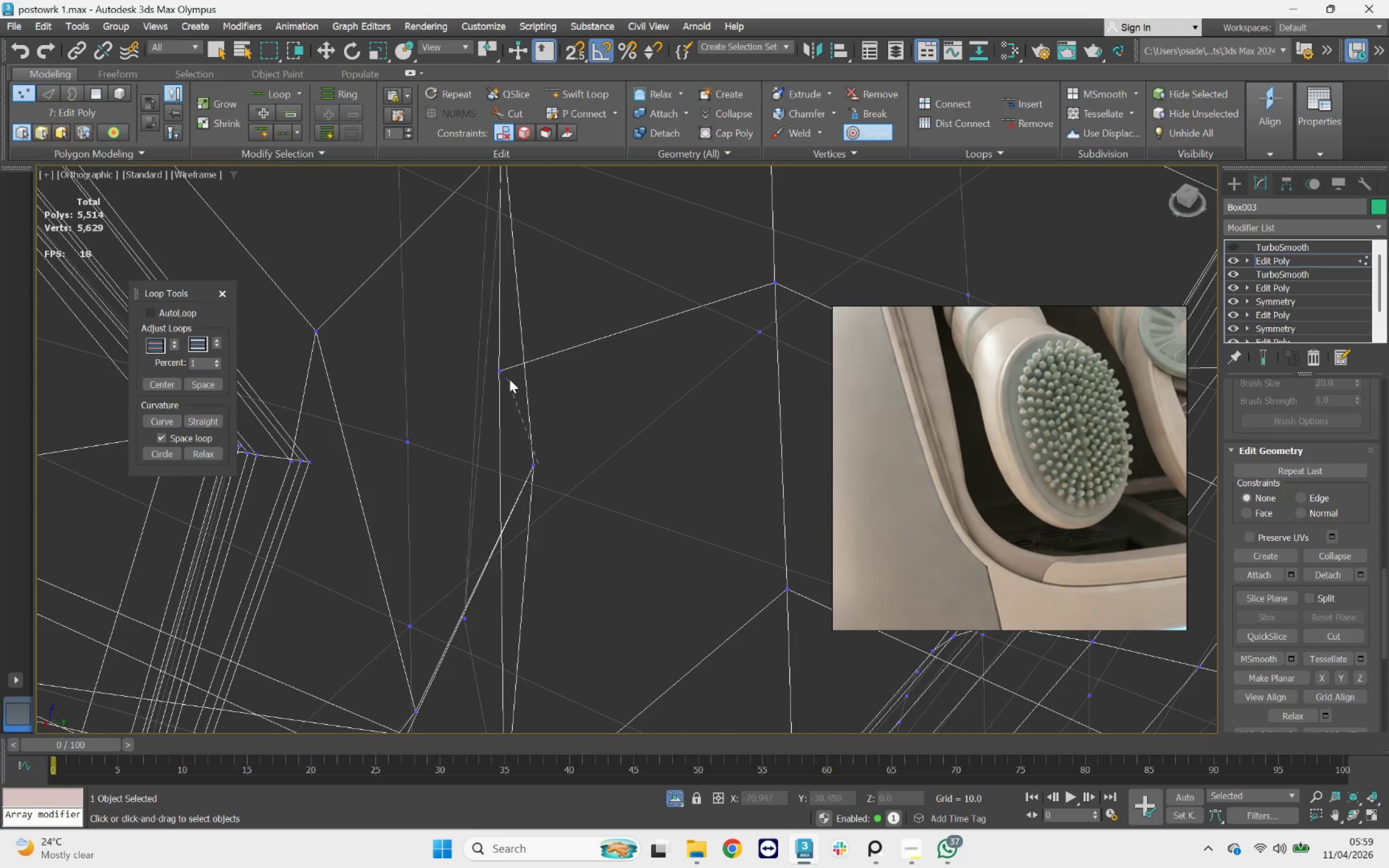 
left_click_drag(start_coordinate=[578, 473], to_coordinate=[568, 456])
 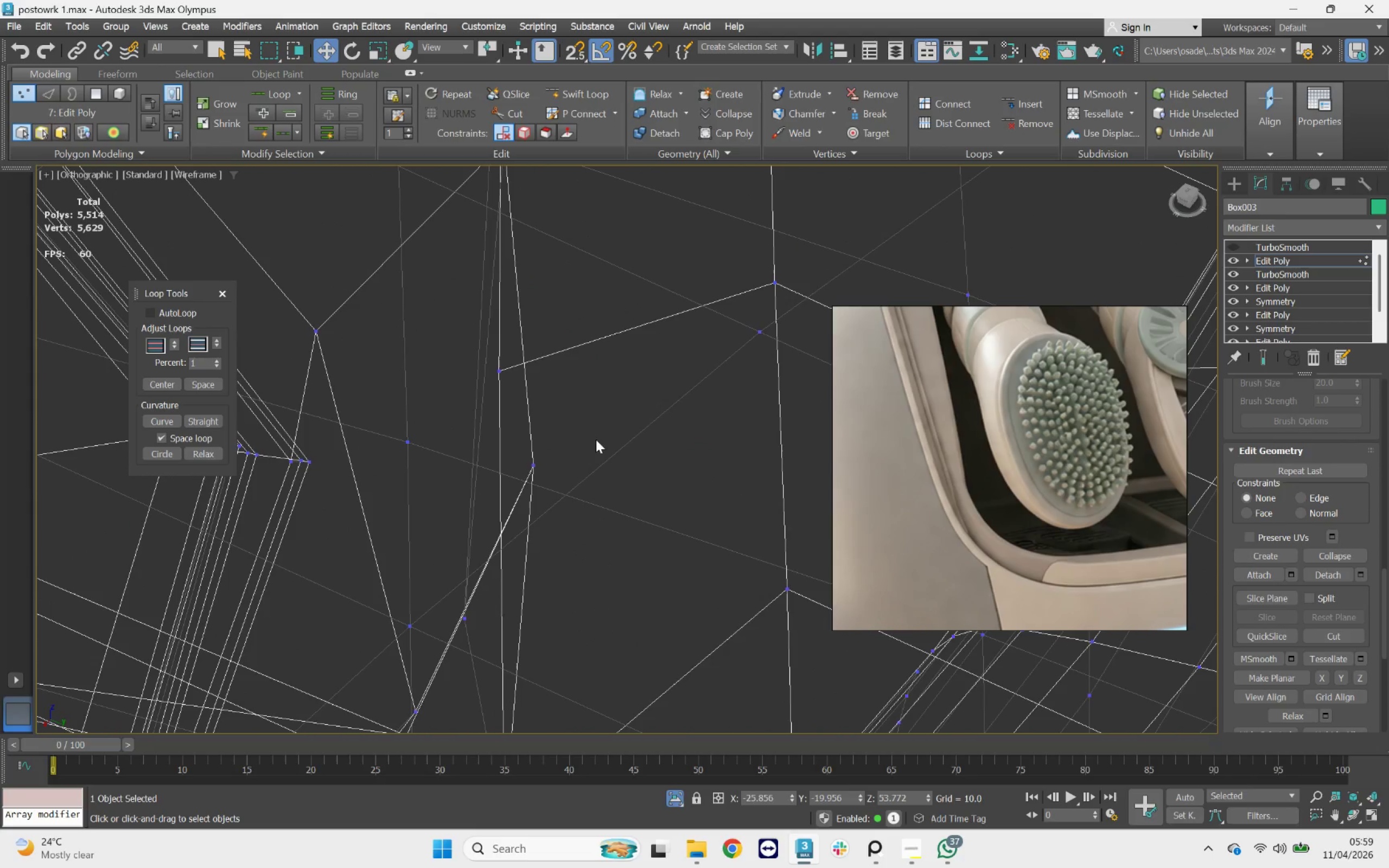 
left_click_drag(start_coordinate=[580, 439], to_coordinate=[500, 494])
 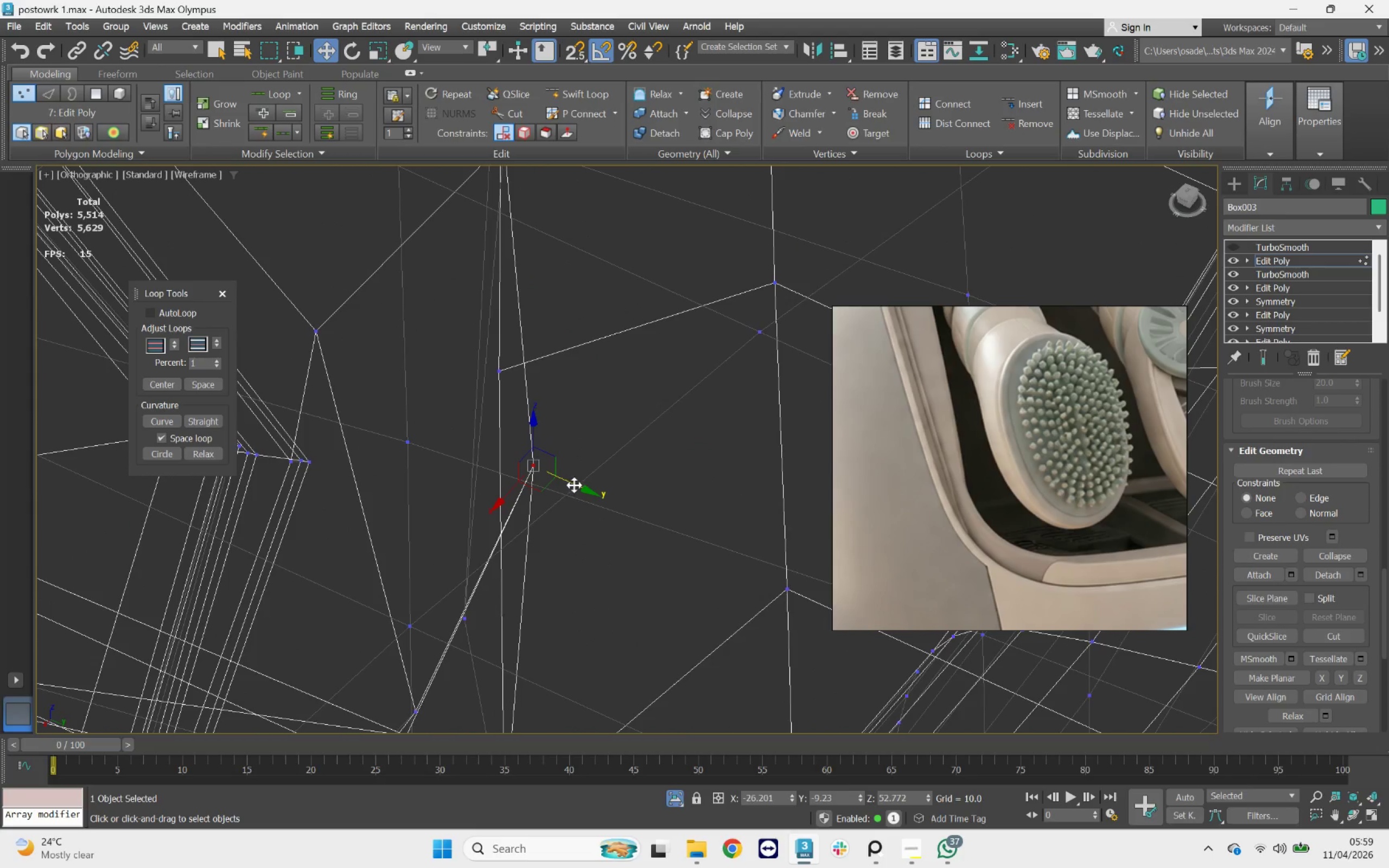 
left_click_drag(start_coordinate=[578, 483], to_coordinate=[540, 444])
 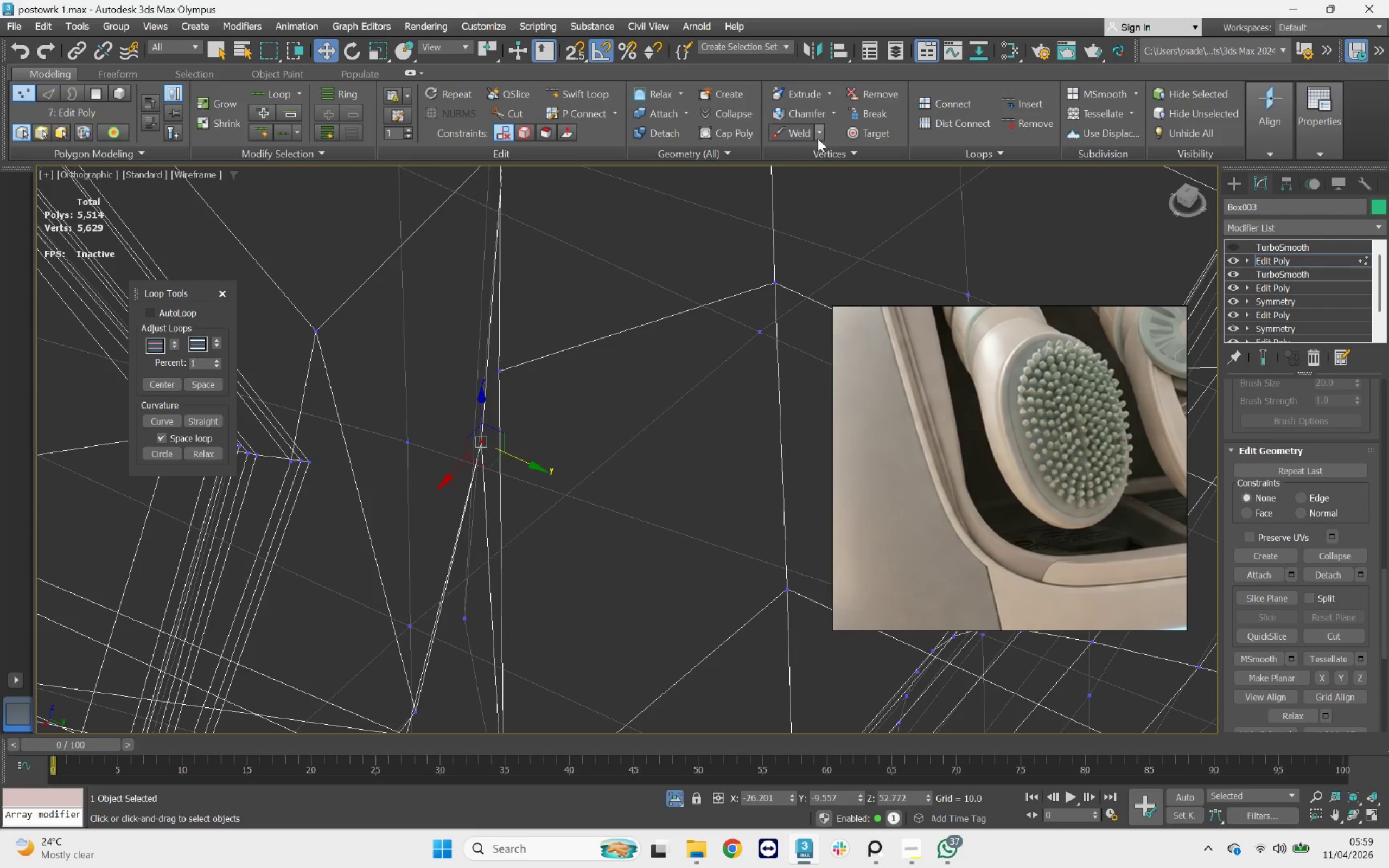 
left_click([850, 133])
 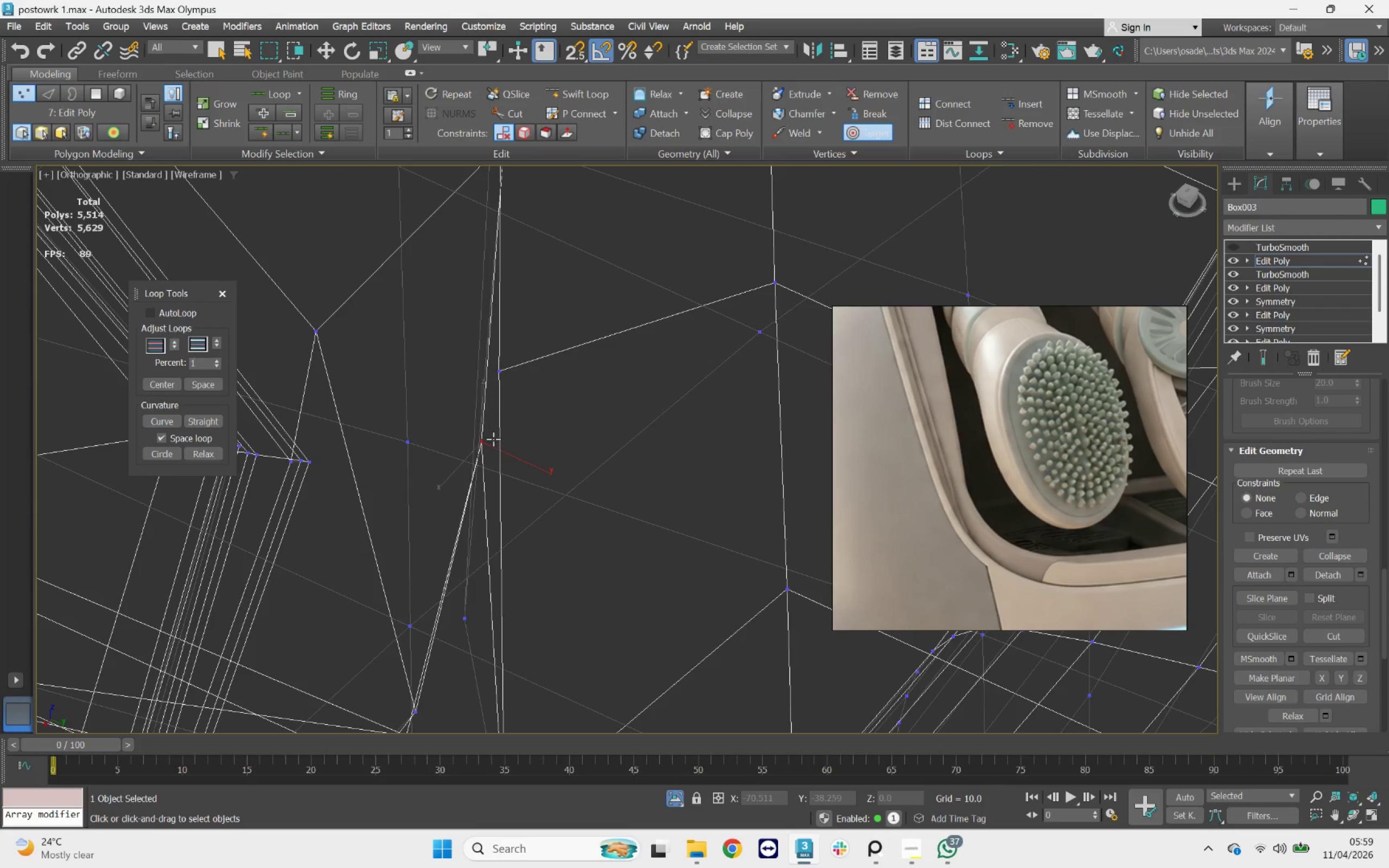 
left_click_drag(start_coordinate=[486, 437], to_coordinate=[503, 359])
 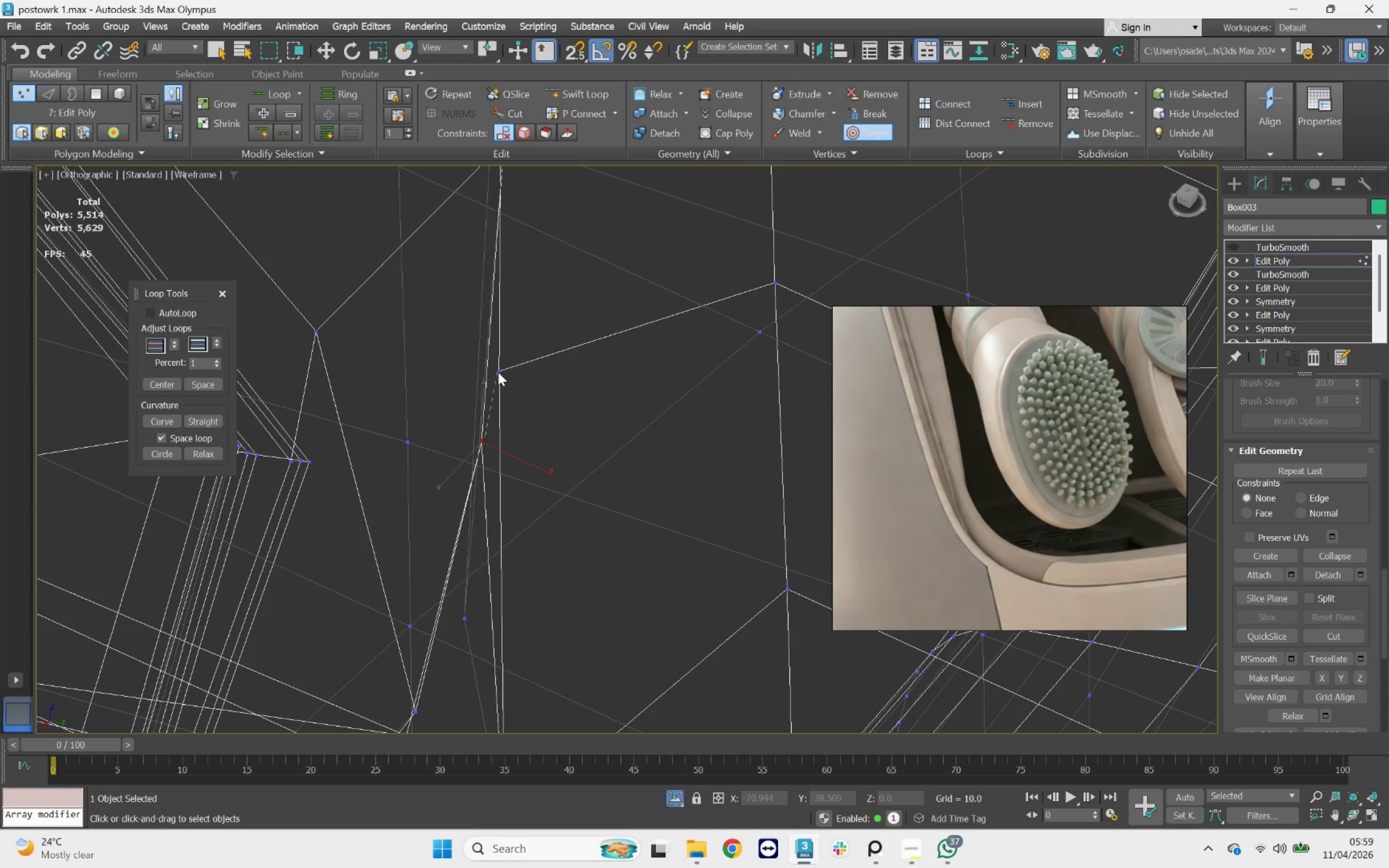 
left_click([498, 371])
 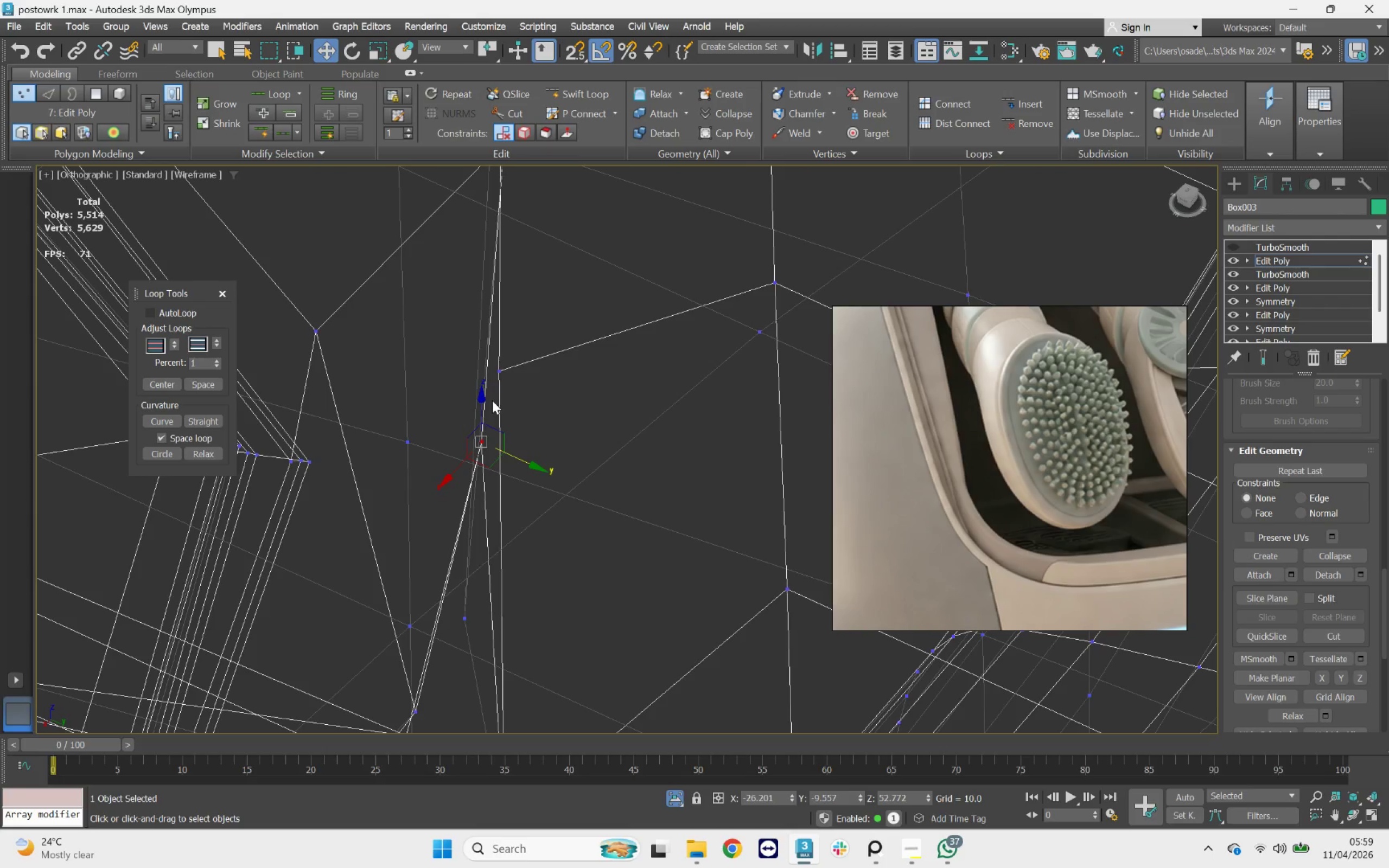 
key(4)
 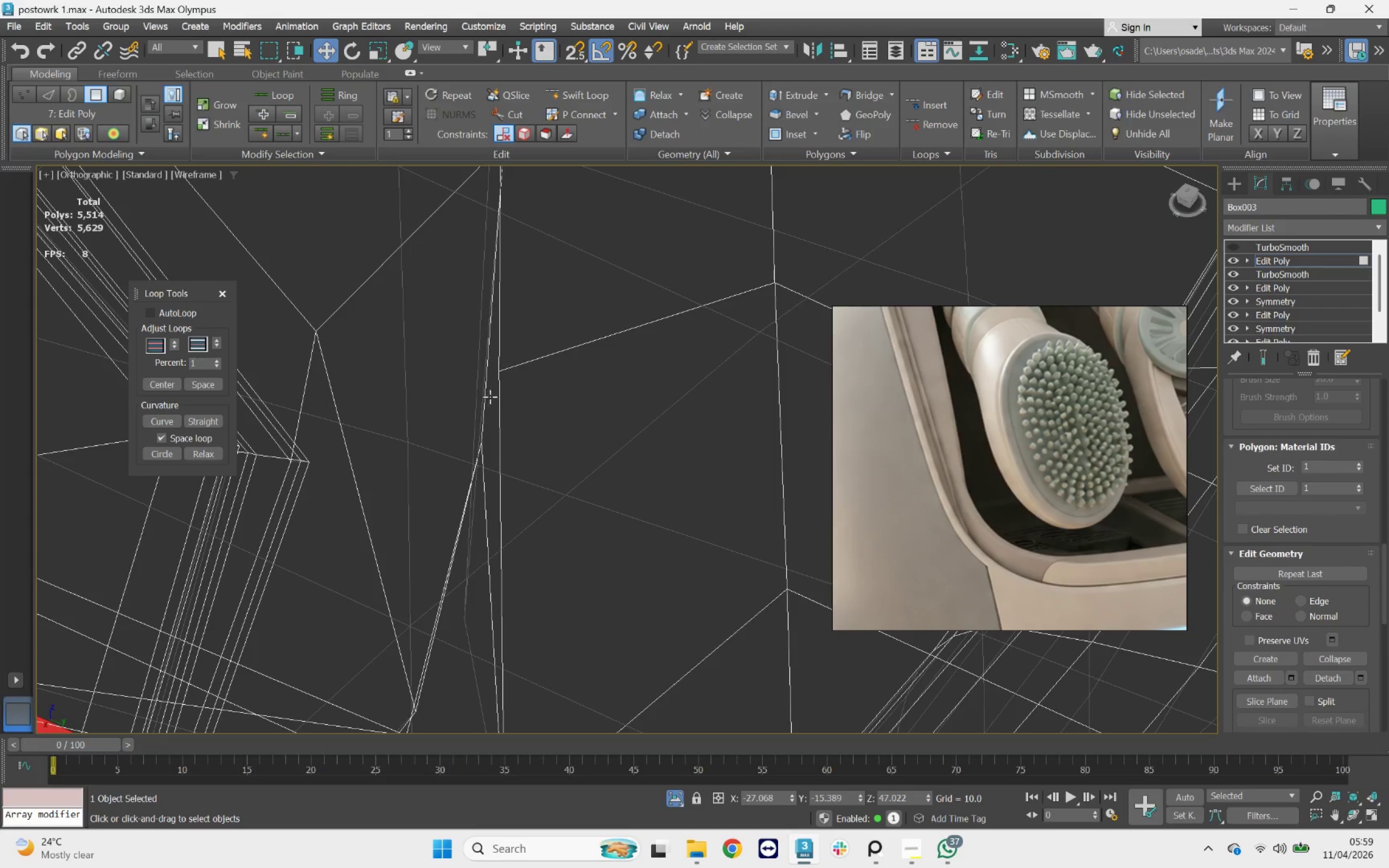 
left_click([493, 393])
 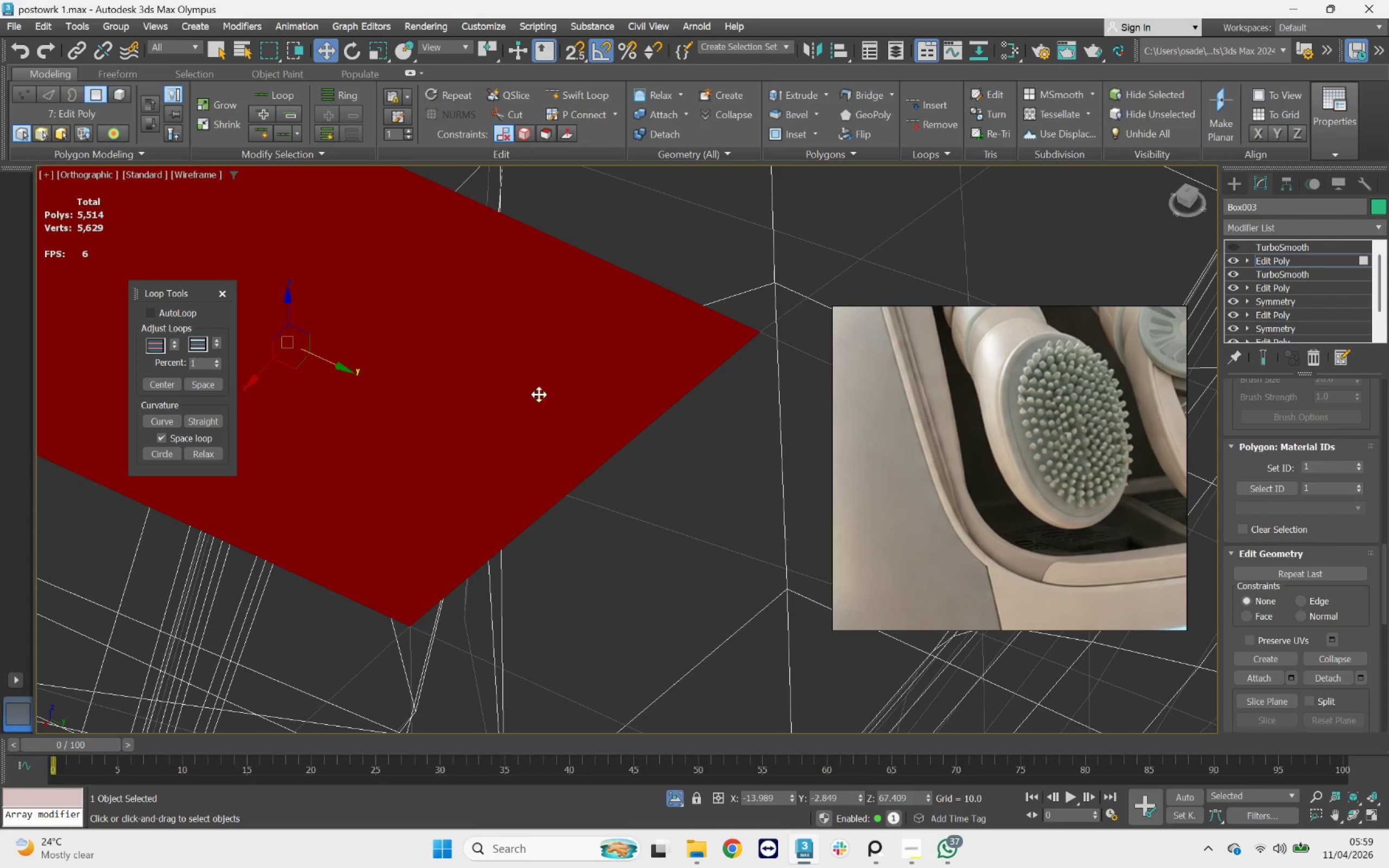 
scroll: coordinate [560, 391], scroll_direction: down, amount: 5.0
 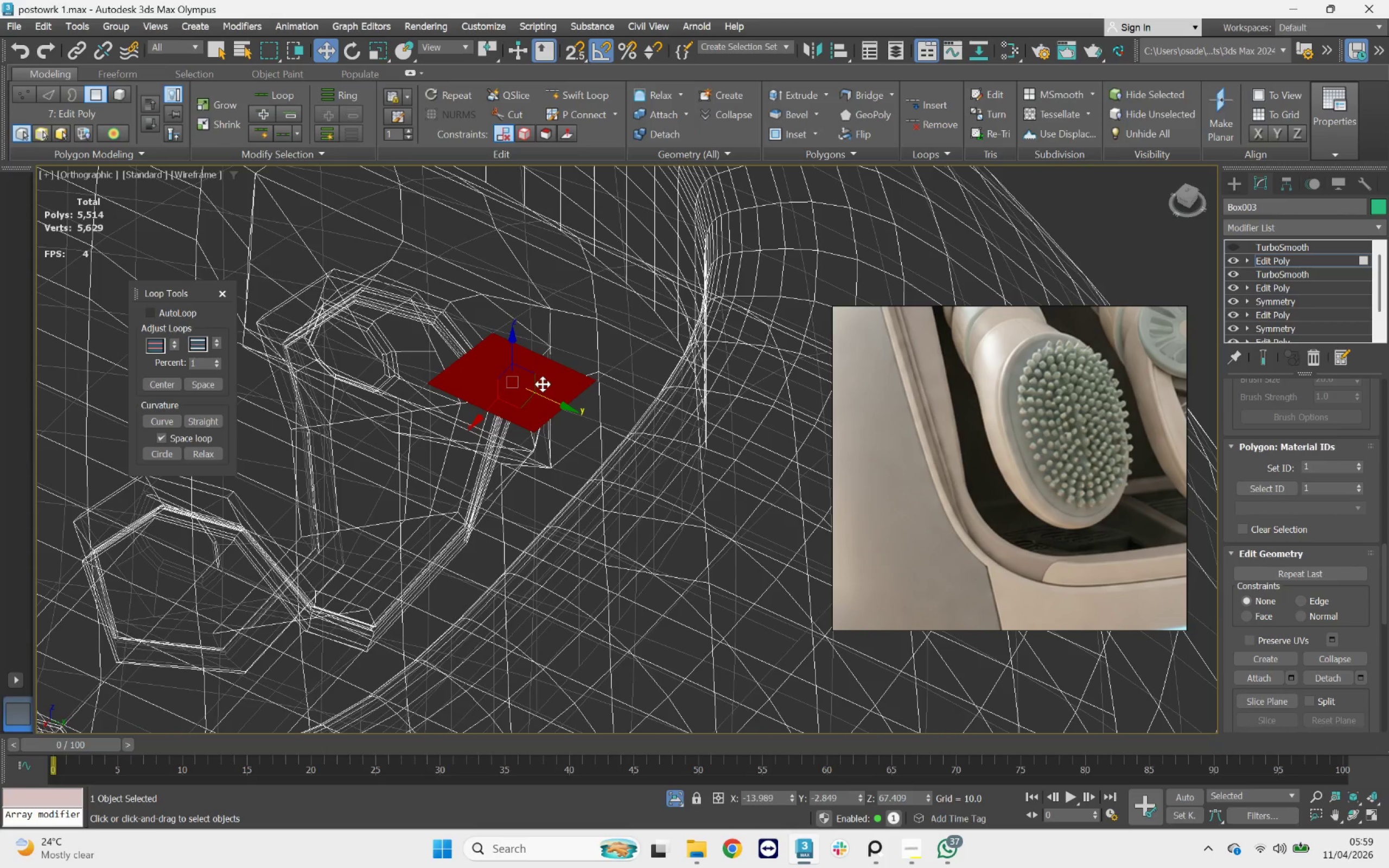 
double_click([543, 384])
 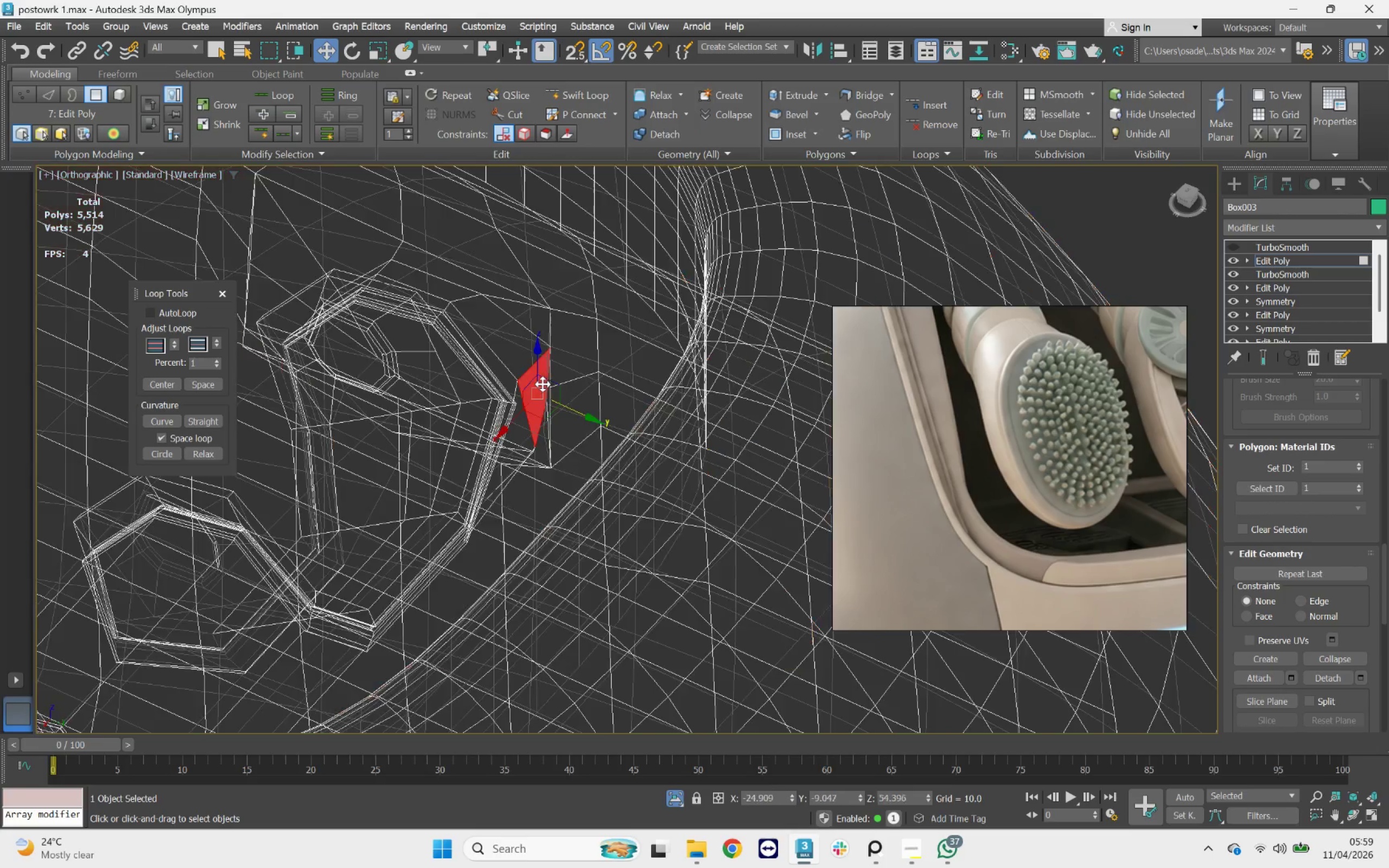 
double_click([543, 384])
 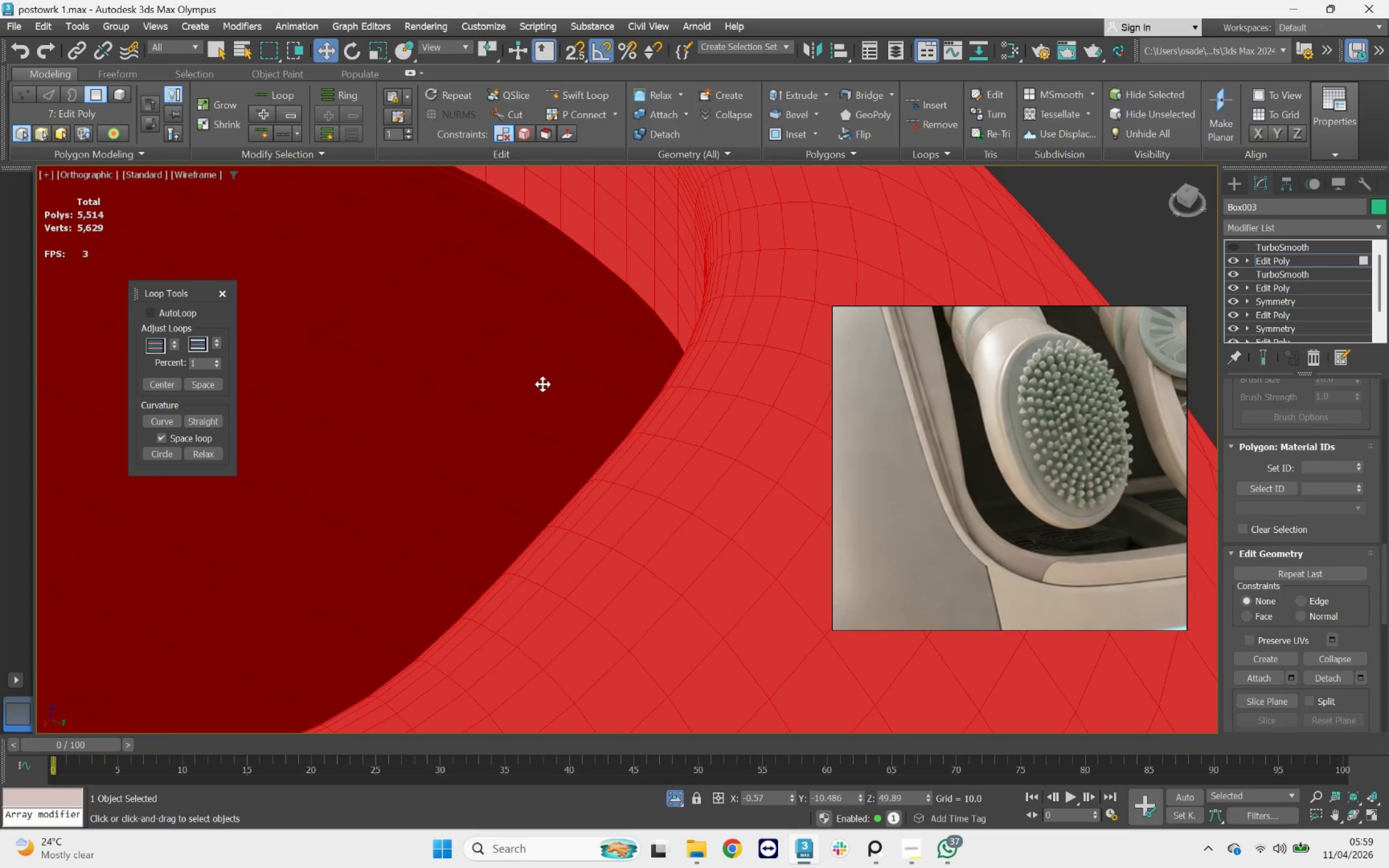 
triple_click([543, 384])
 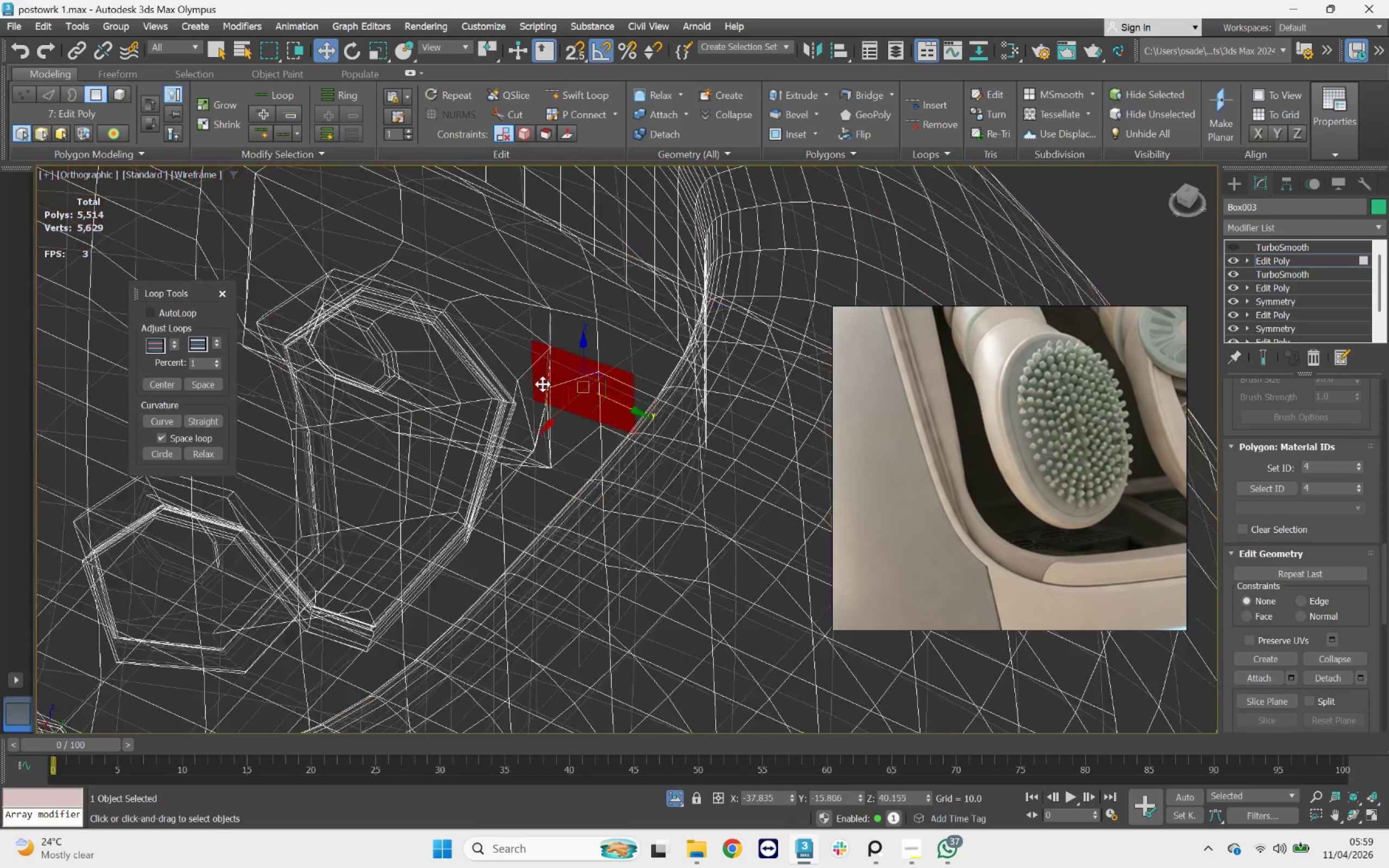 
triple_click([543, 384])
 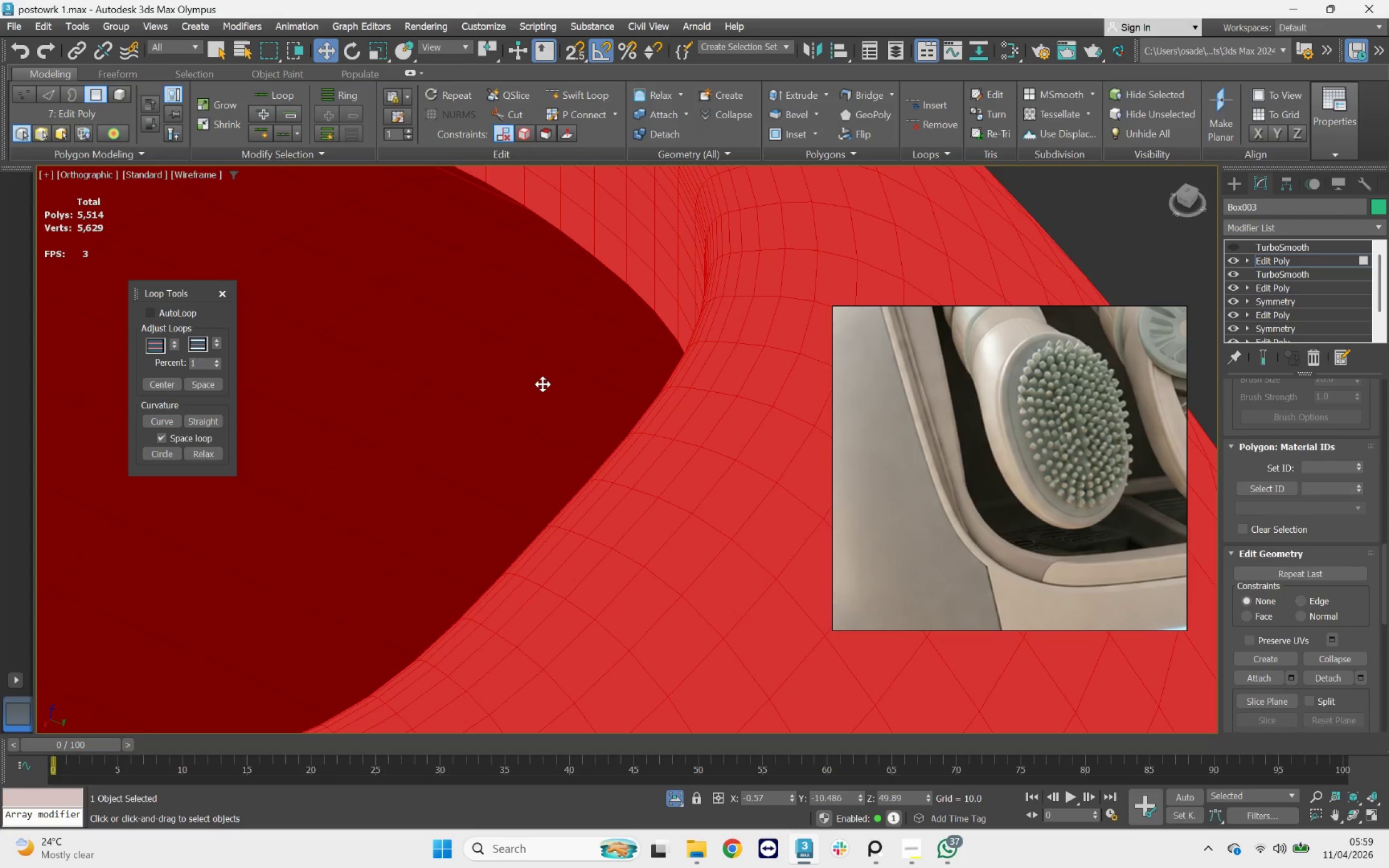 
left_click([543, 384])
 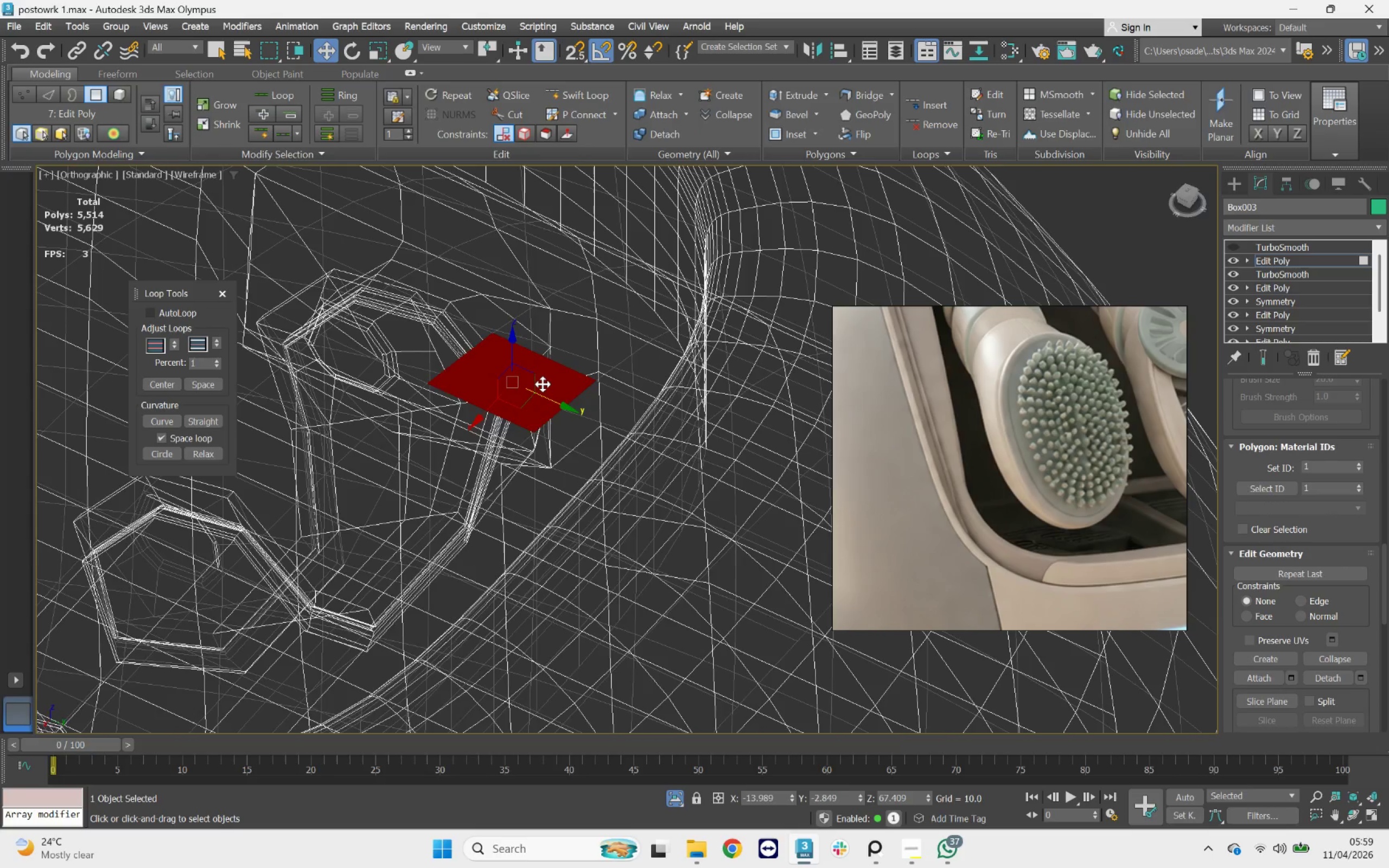 
scroll: coordinate [543, 384], scroll_direction: up, amount: 4.0
 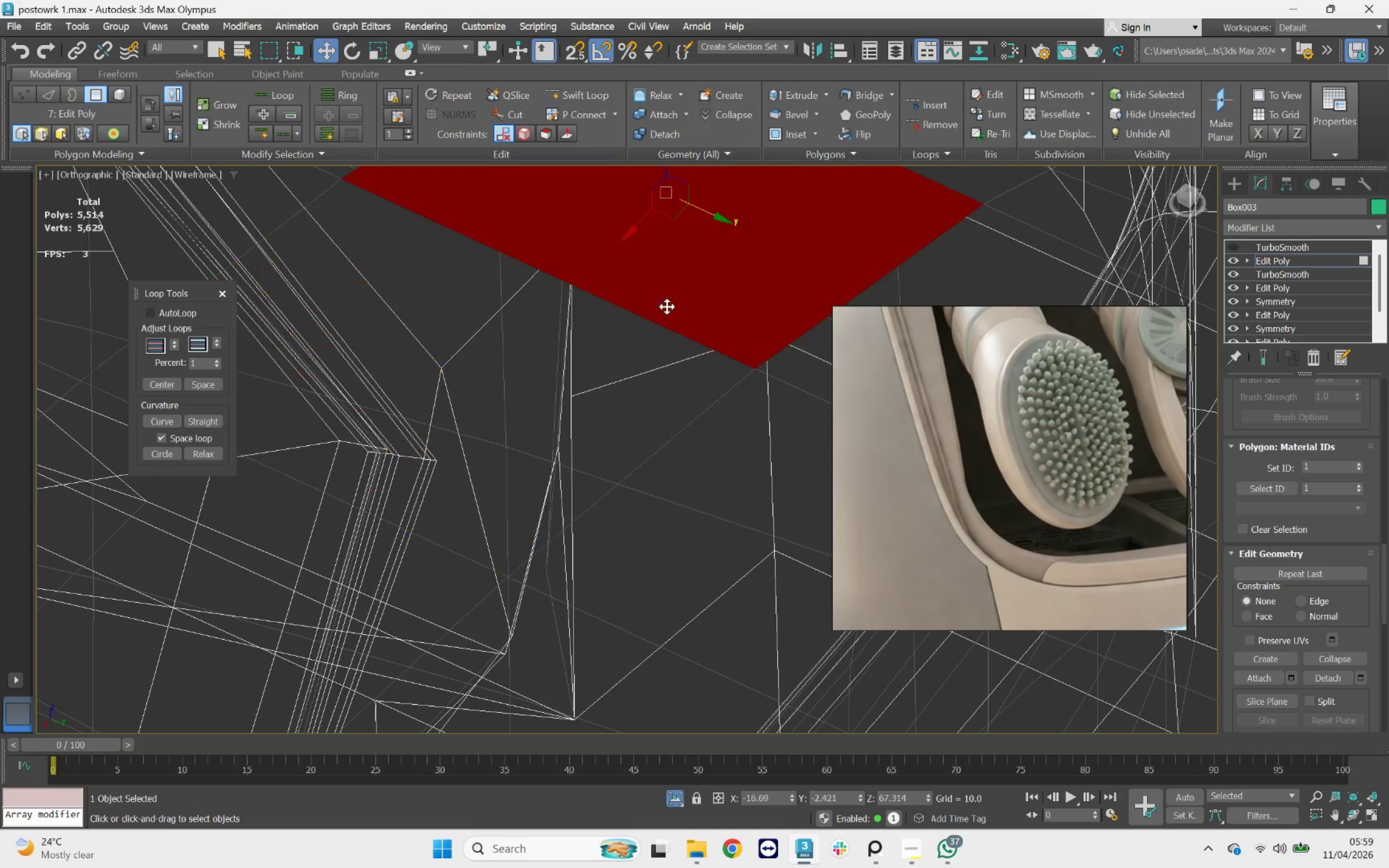 
double_click([667, 307])
 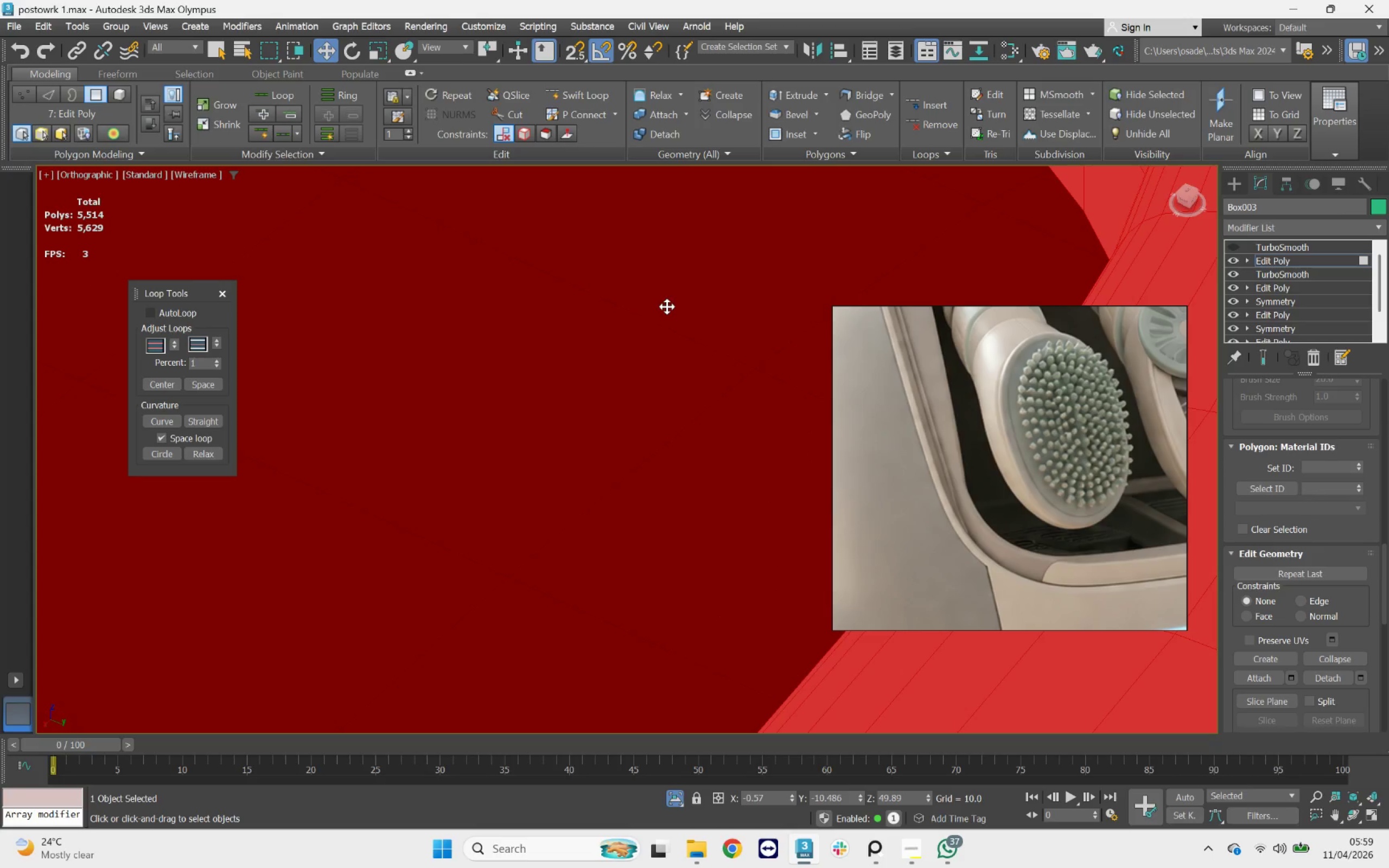 
hold_key(key=AltLeft, duration=0.65)
 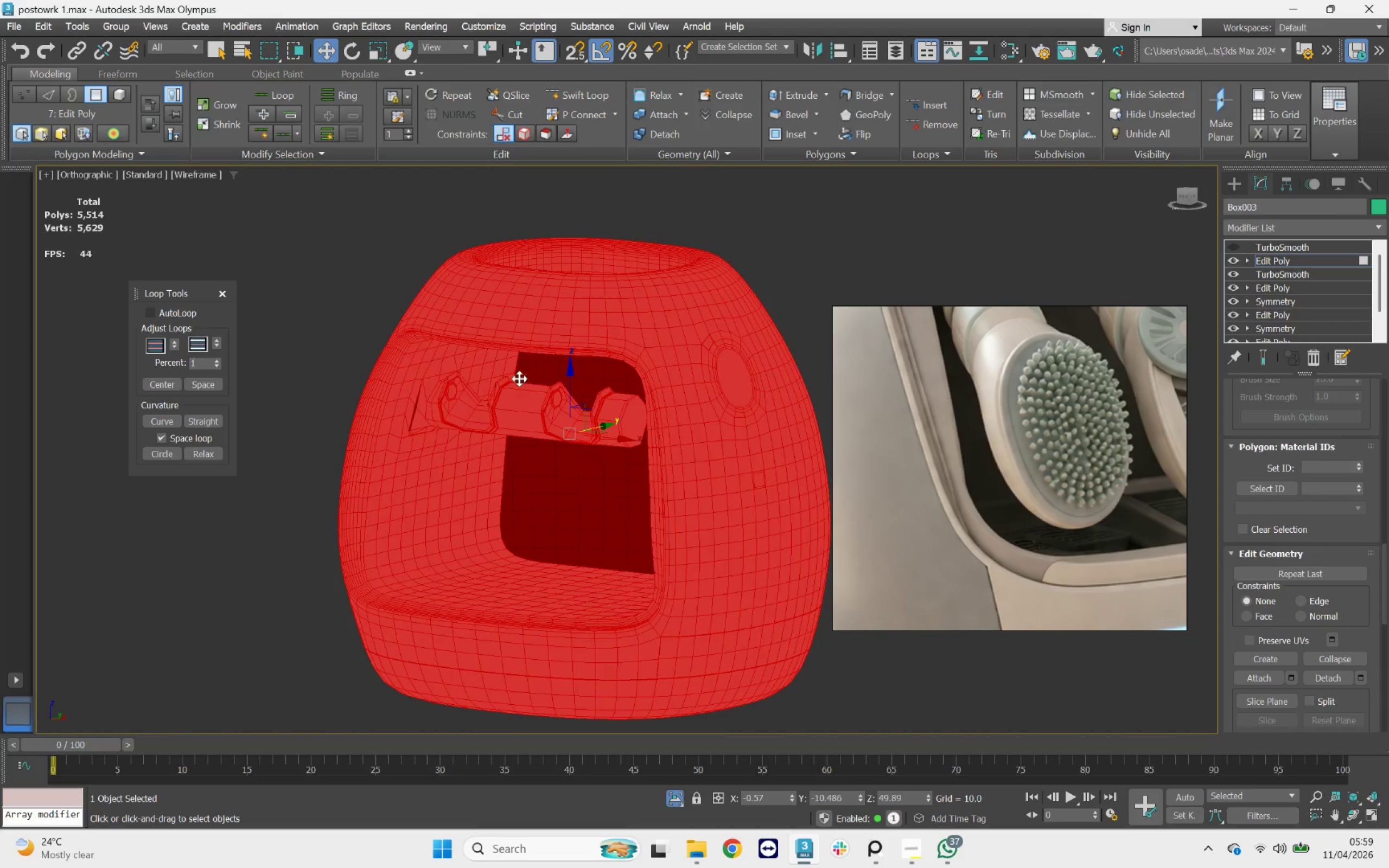 
scroll: coordinate [661, 331], scroll_direction: down, amount: 10.0
 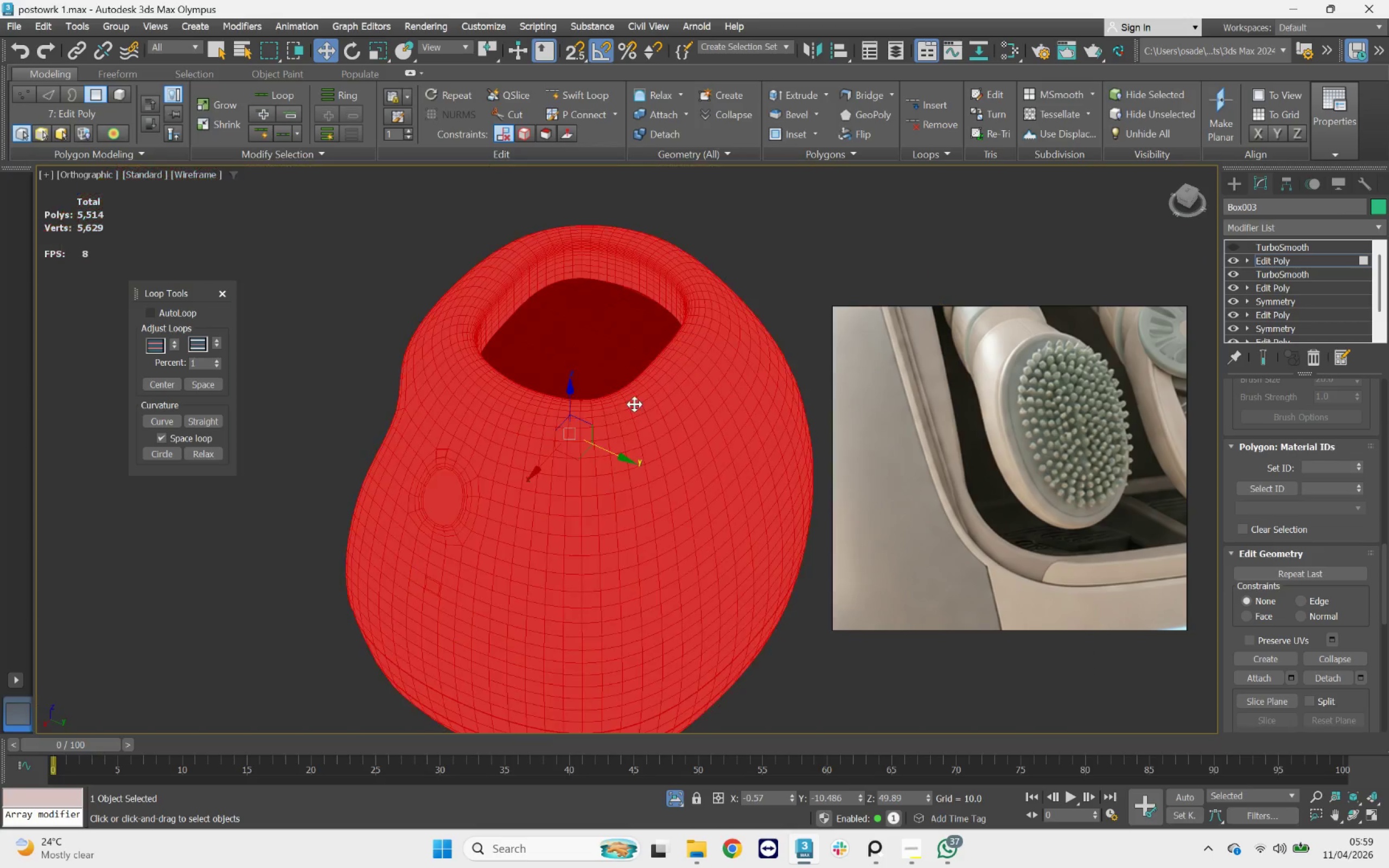 
hold_key(key=AltLeft, duration=0.44)
 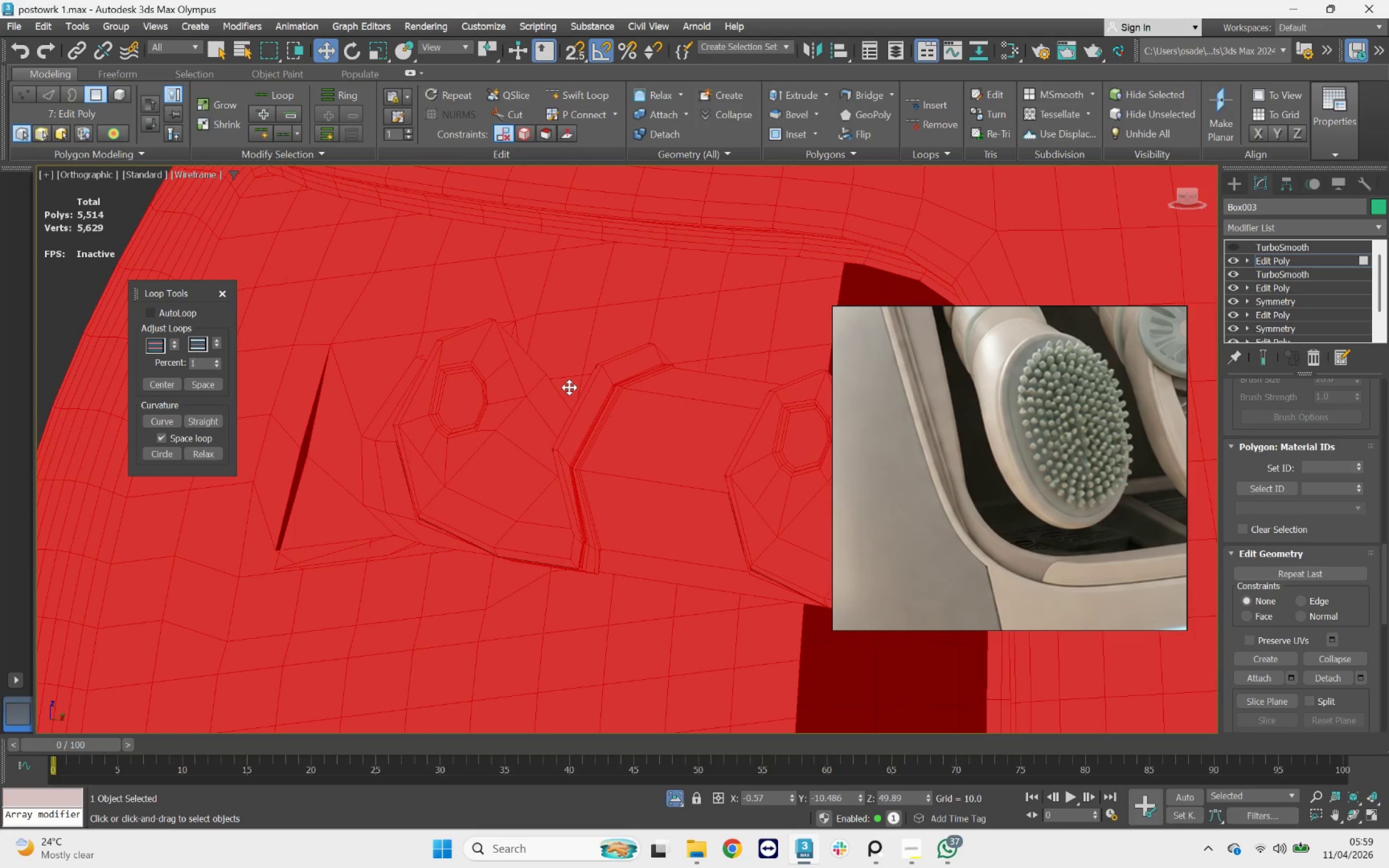 
scroll: coordinate [471, 385], scroll_direction: up, amount: 4.0
 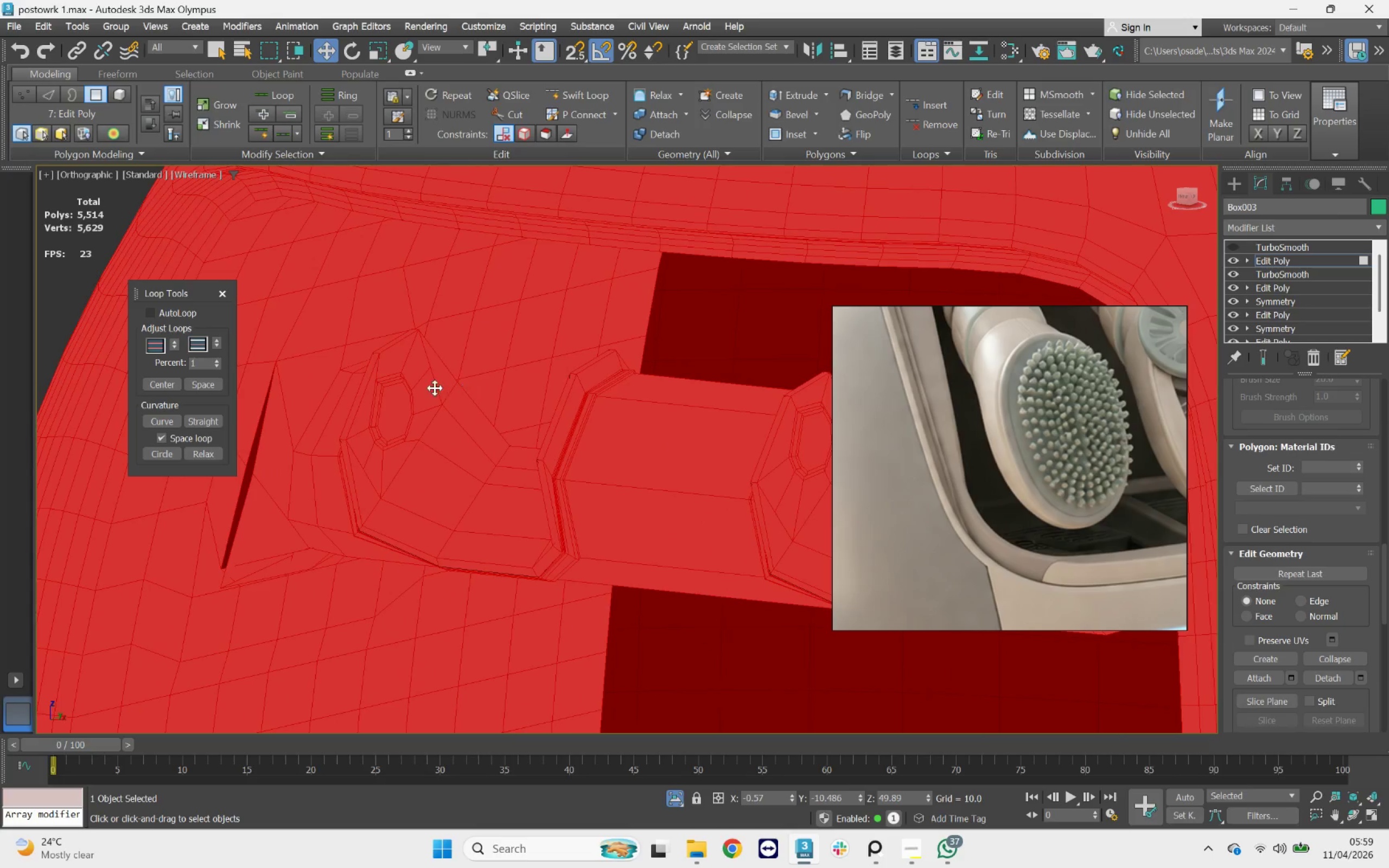 
double_click([569, 386])
 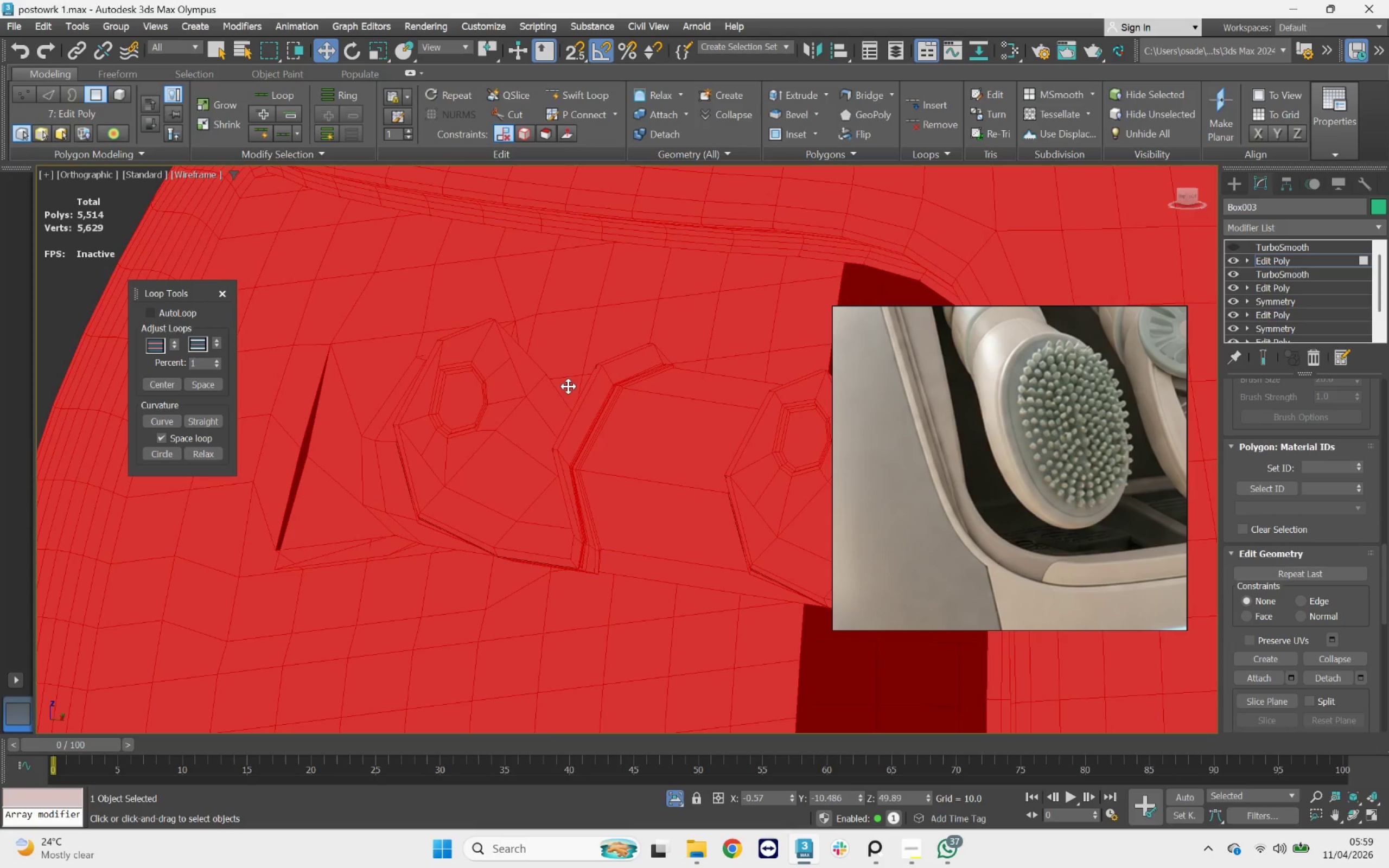 
left_click([568, 388])
 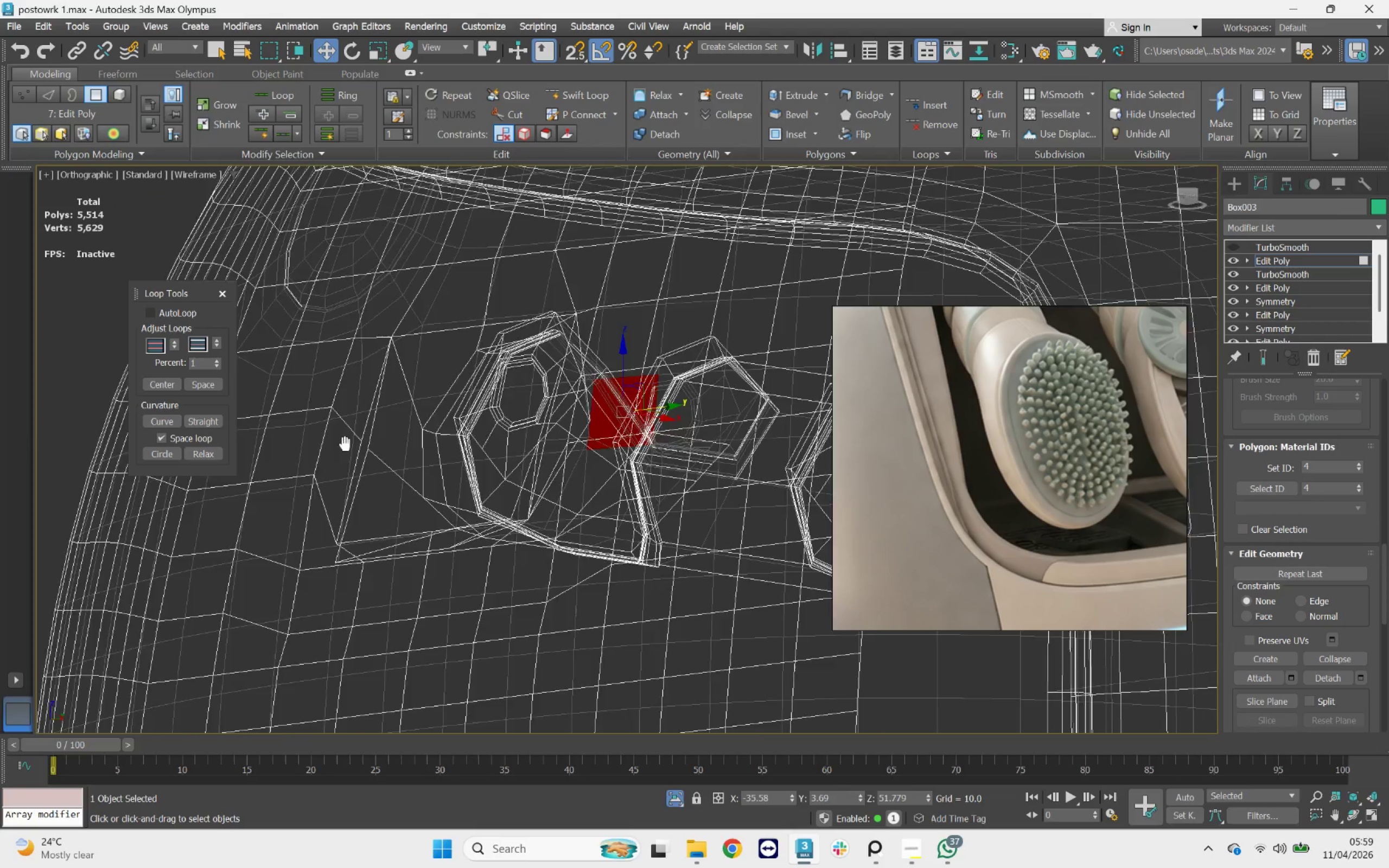 
left_click([416, 437])
 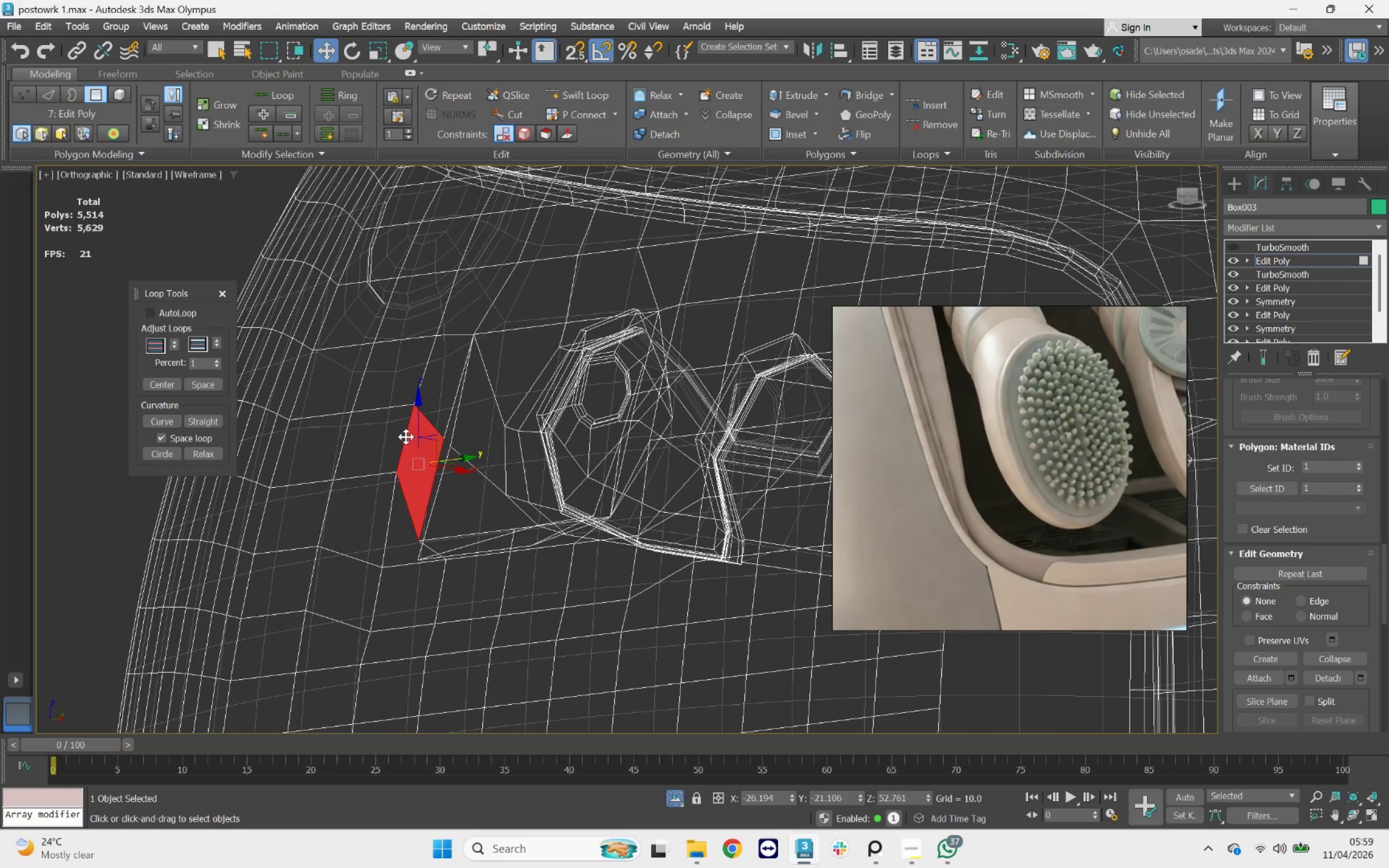 
hold_key(key=ControlLeft, duration=0.65)
double_click([400, 431])
 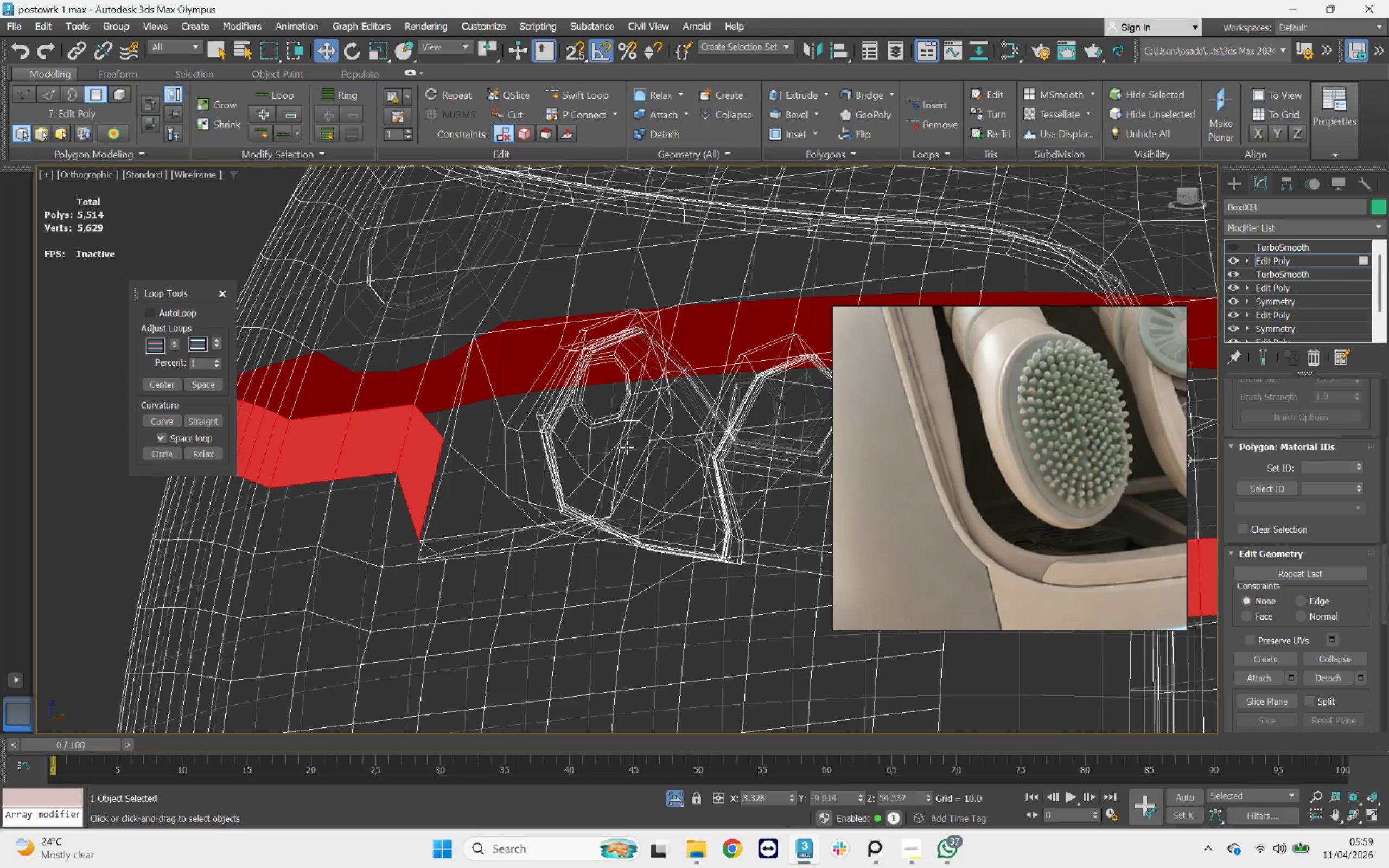 
hold_key(key=AltLeft, duration=0.97)
 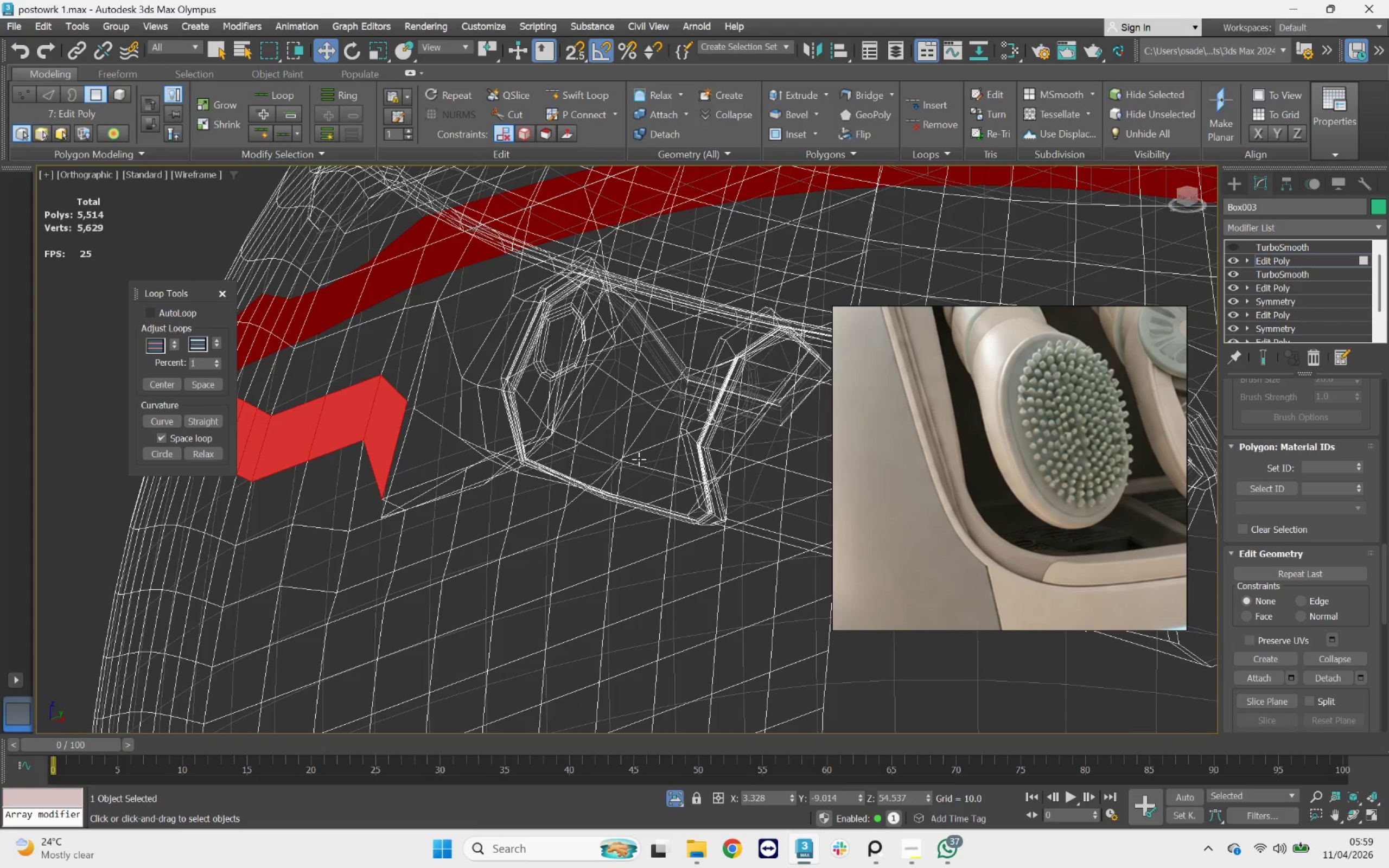 
key(F3)
 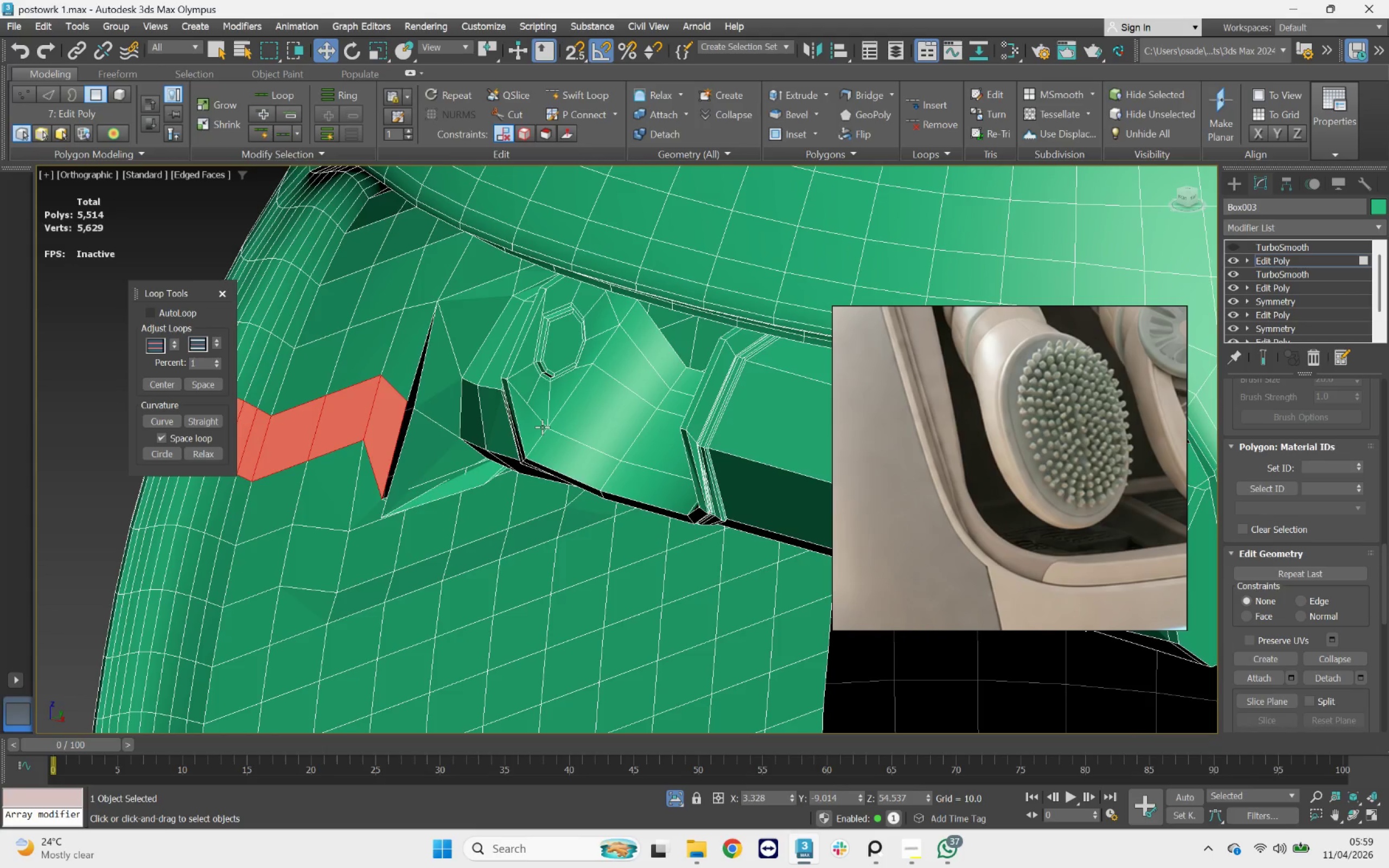 
hold_key(key=AltLeft, duration=1.0)
 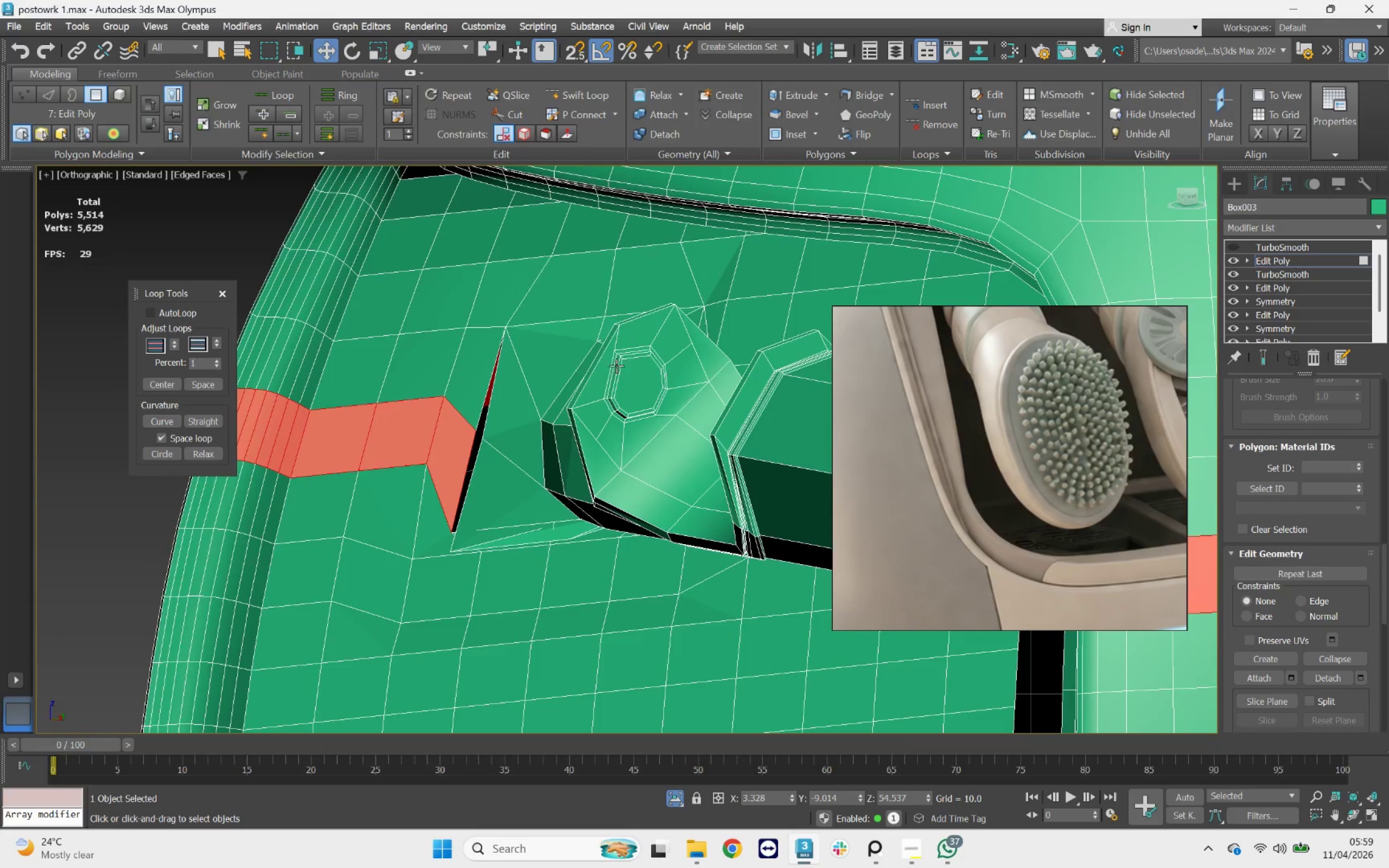 
hold_key(key=AltLeft, duration=0.77)
 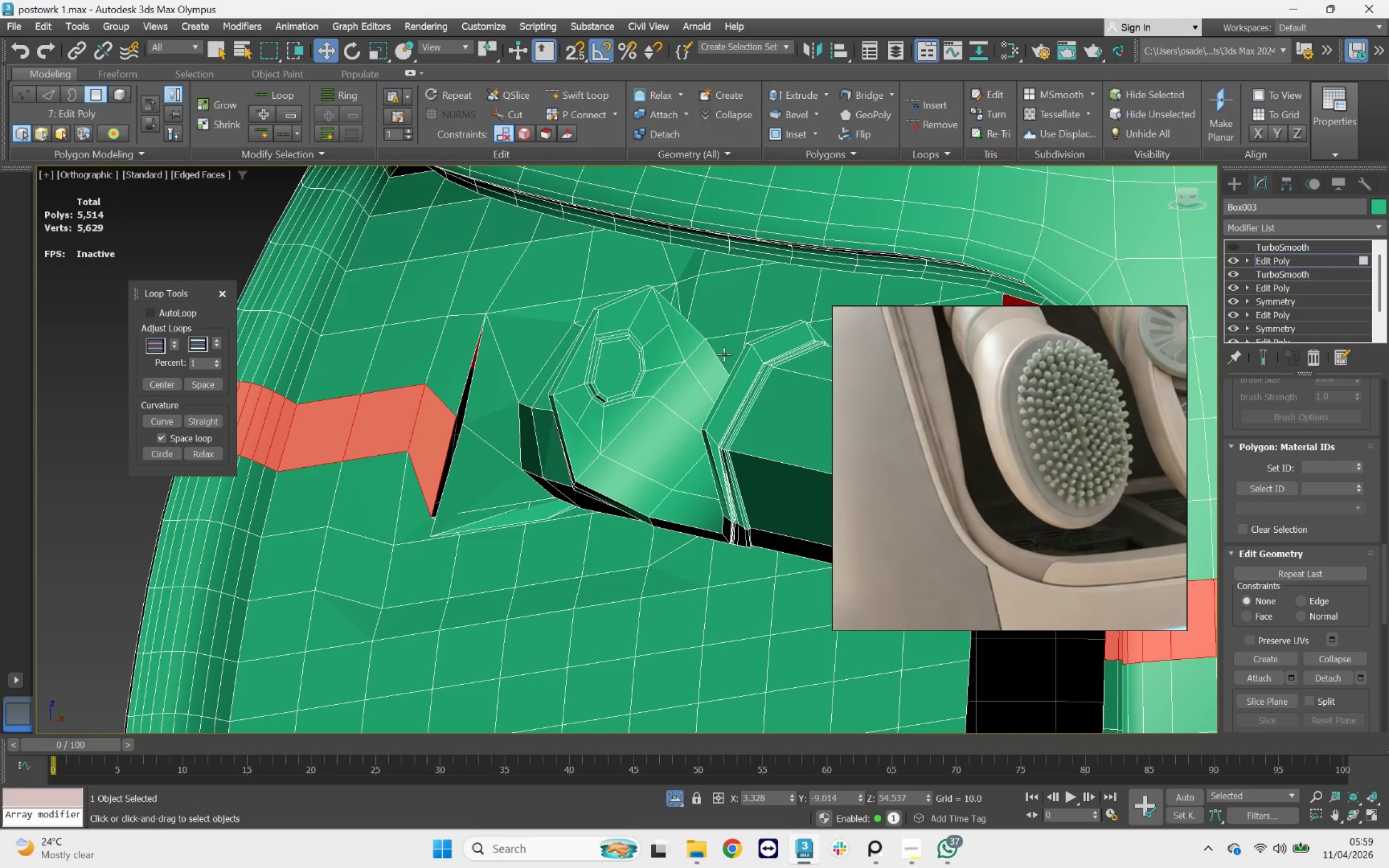 
scroll: coordinate [732, 348], scroll_direction: up, amount: 2.0
 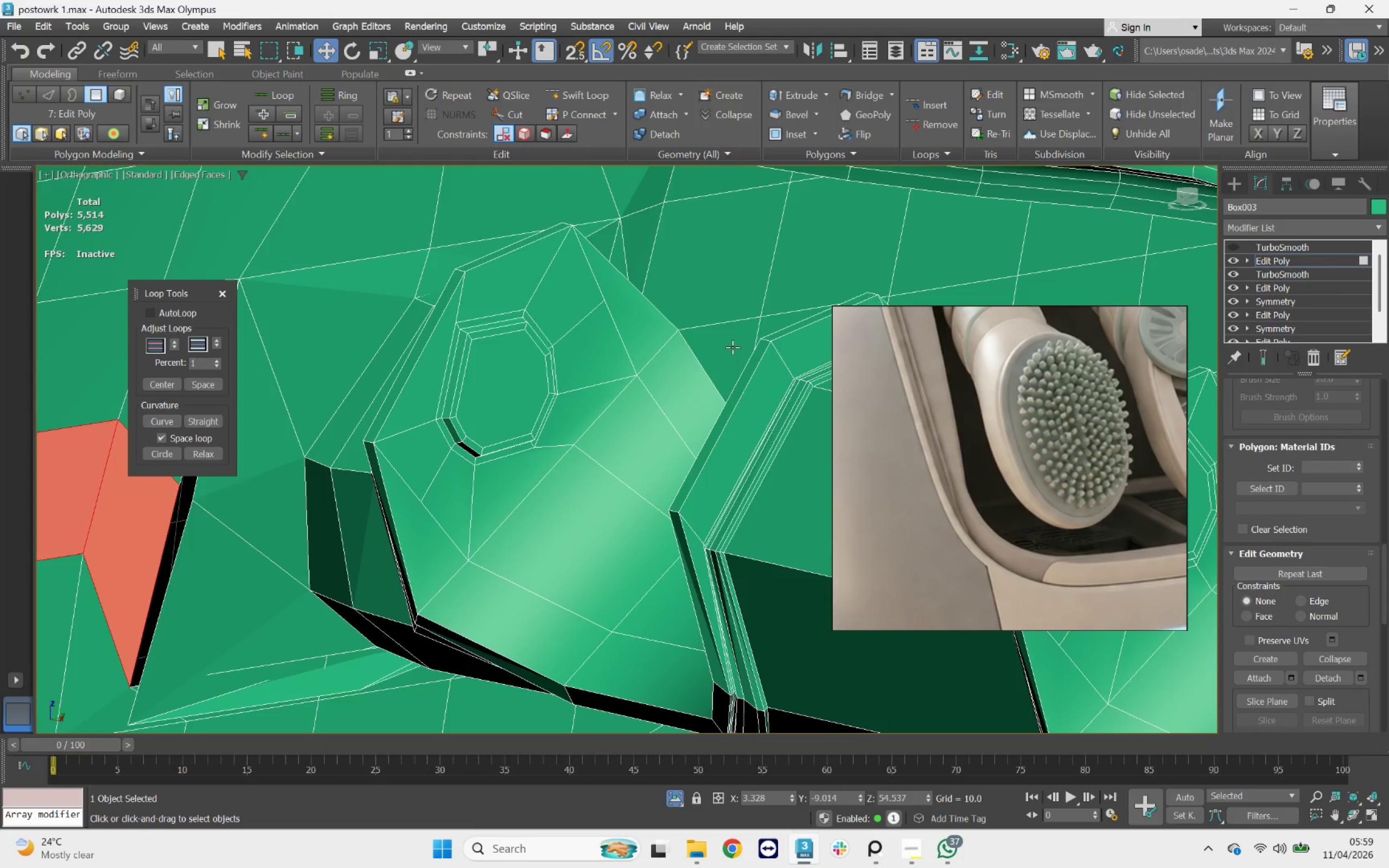 
left_click([733, 347])
 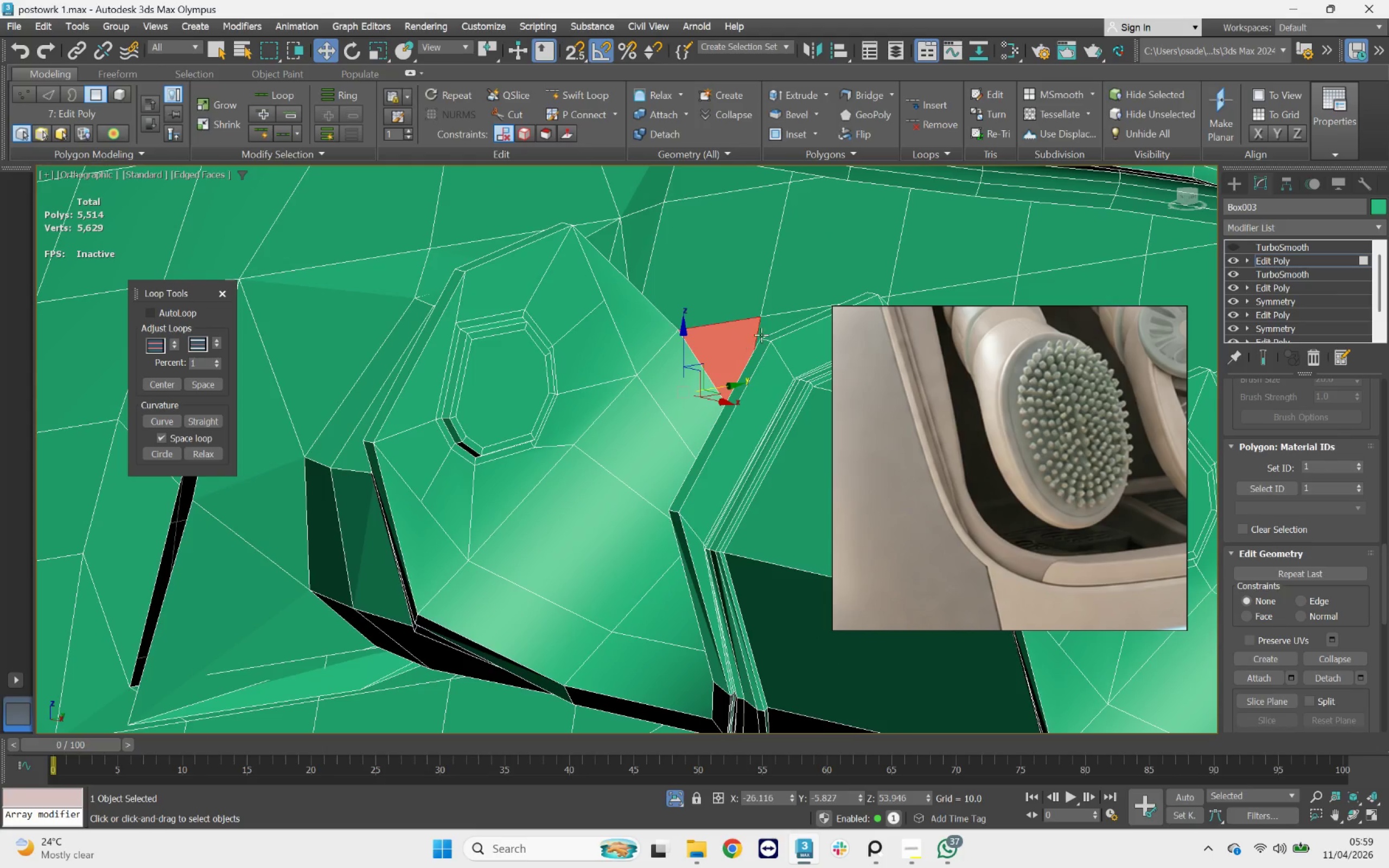 
hold_key(key=ControlLeft, duration=0.8)
double_click([770, 329])
 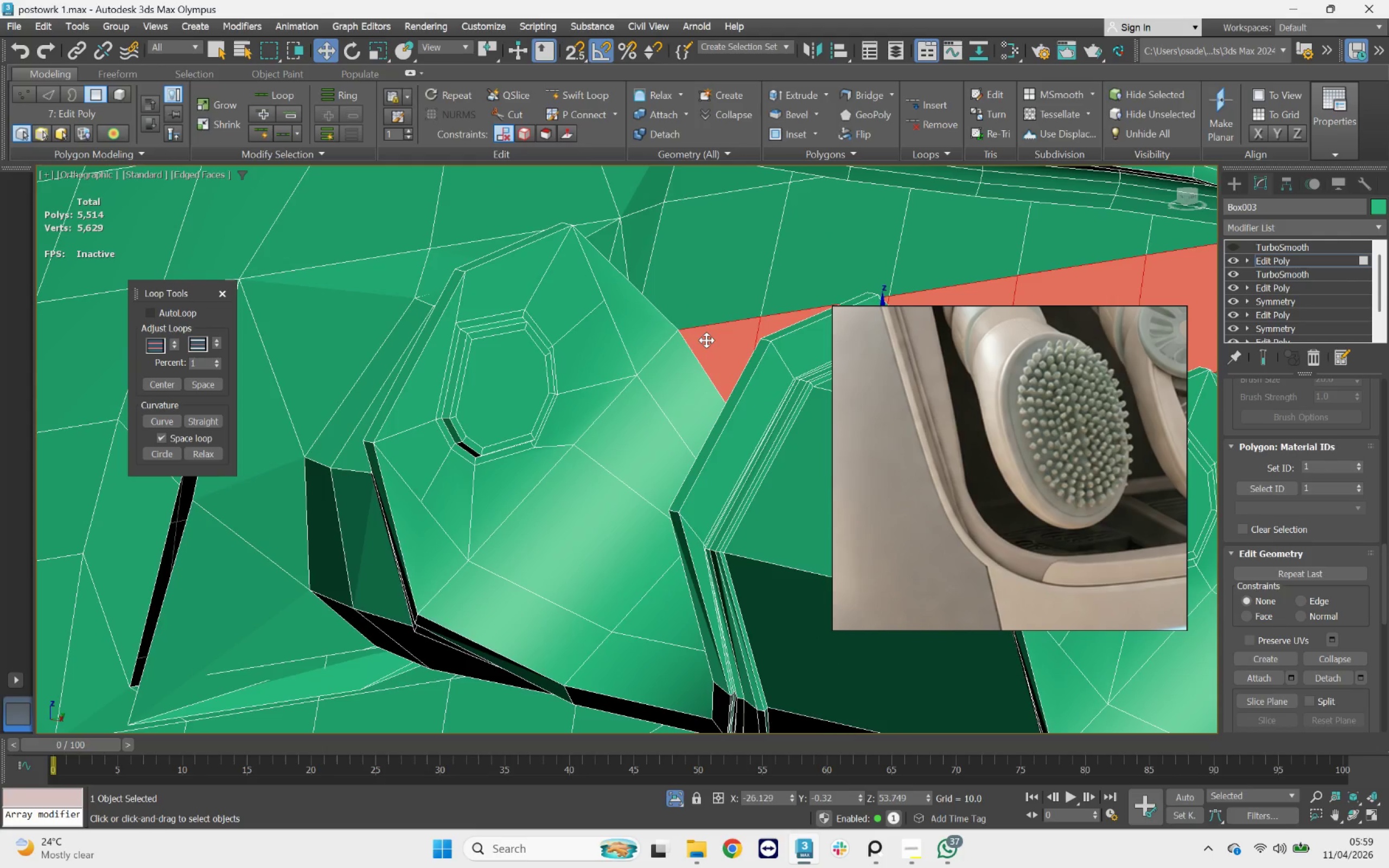 
key(F3)
 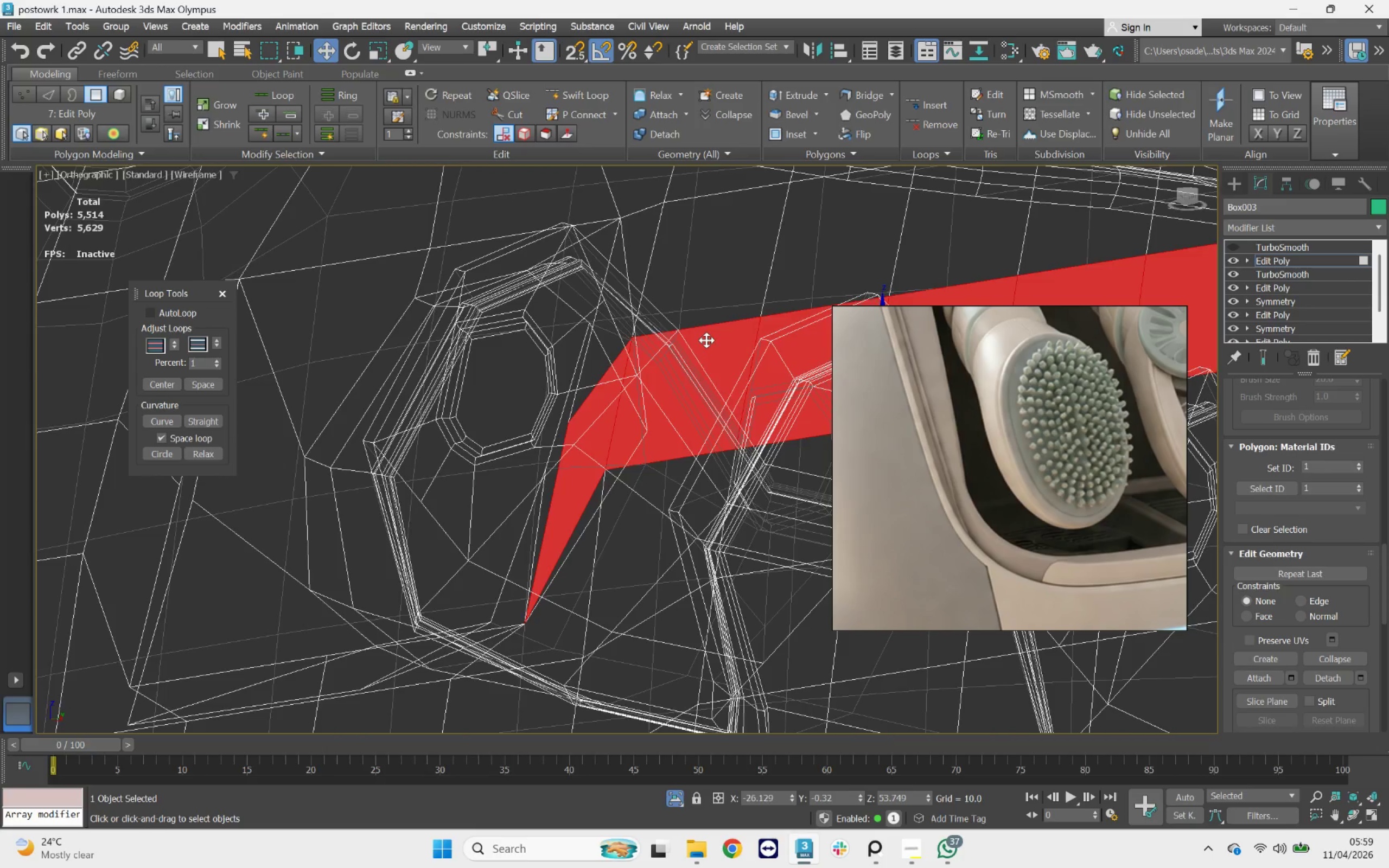 
hold_key(key=AltLeft, duration=2.32)
 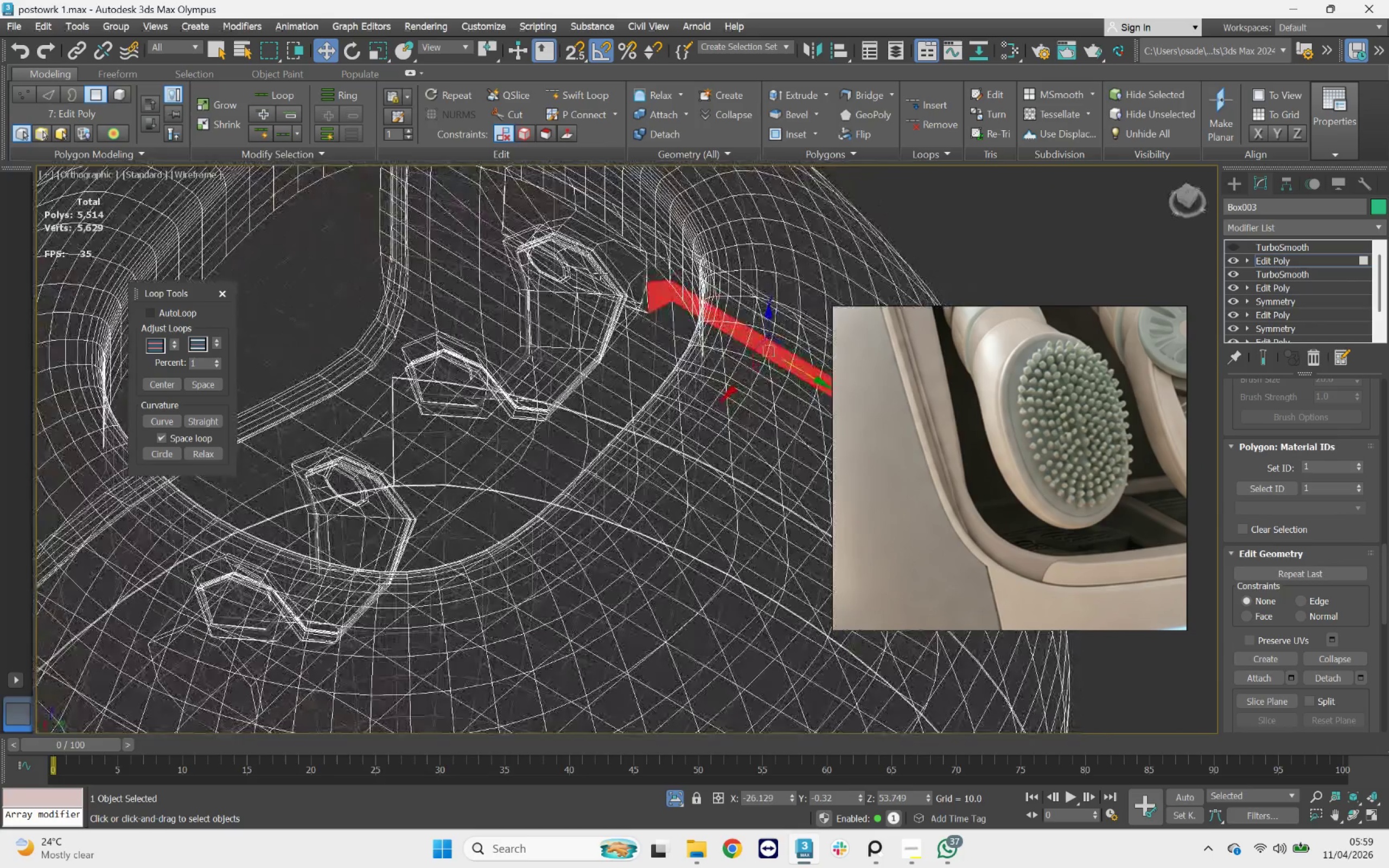 
scroll: coordinate [706, 340], scroll_direction: down, amount: 3.0
 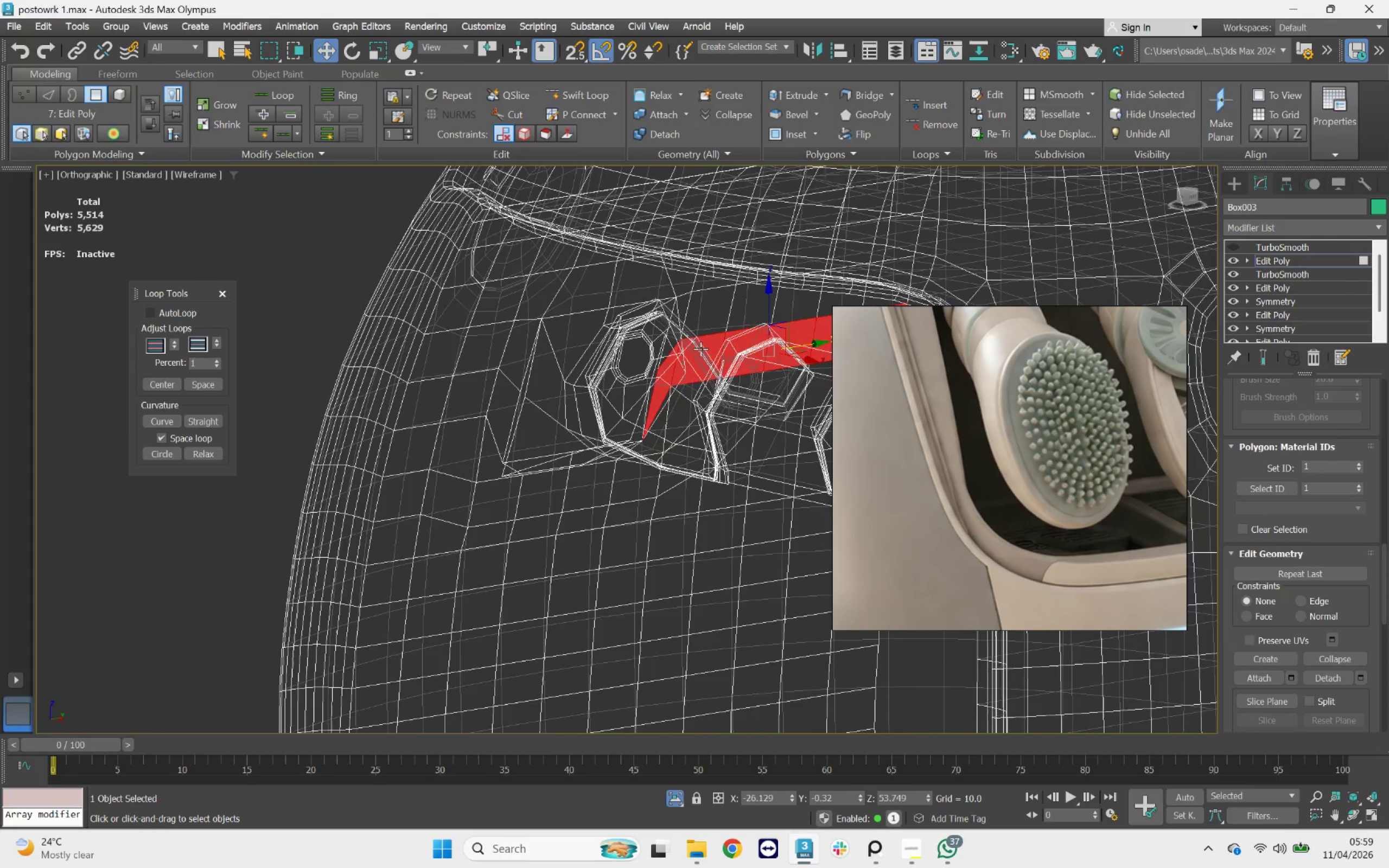 
hold_key(key=AltLeft, duration=1.67)
 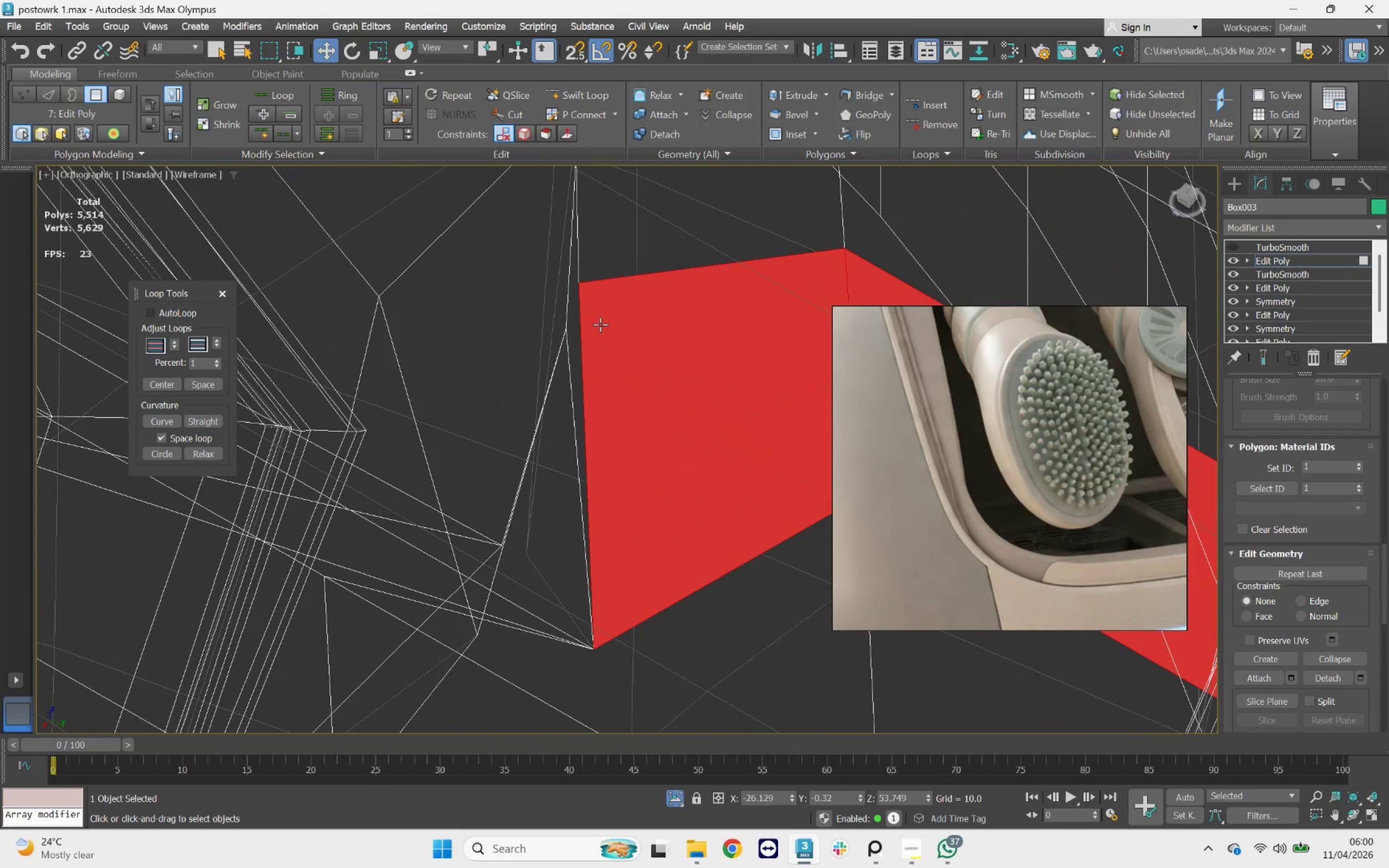 
scroll: coordinate [600, 324], scroll_direction: up, amount: 8.0
 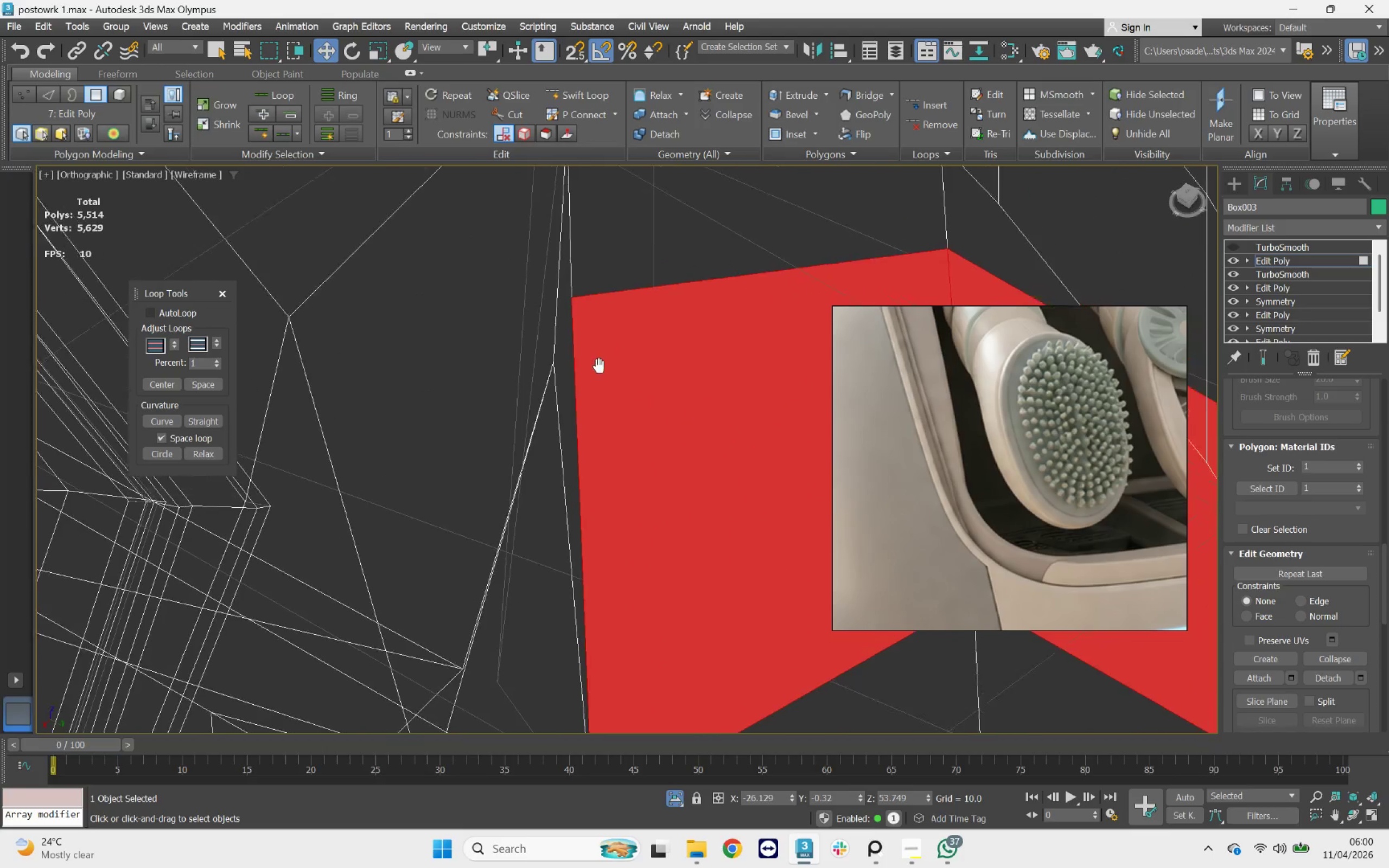 
key(1)
 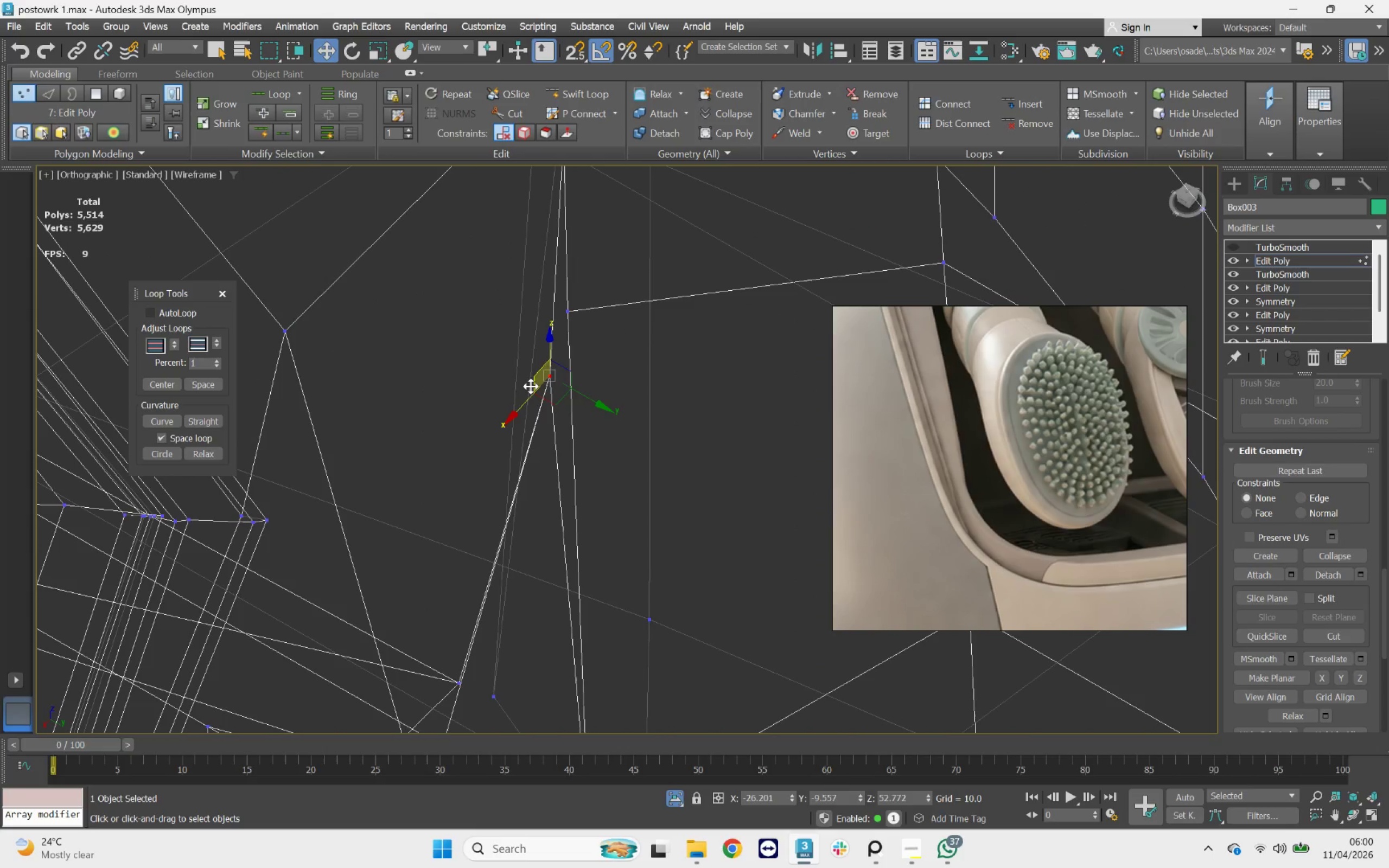 
left_click_drag(start_coordinate=[532, 390], to_coordinate=[534, 372])
 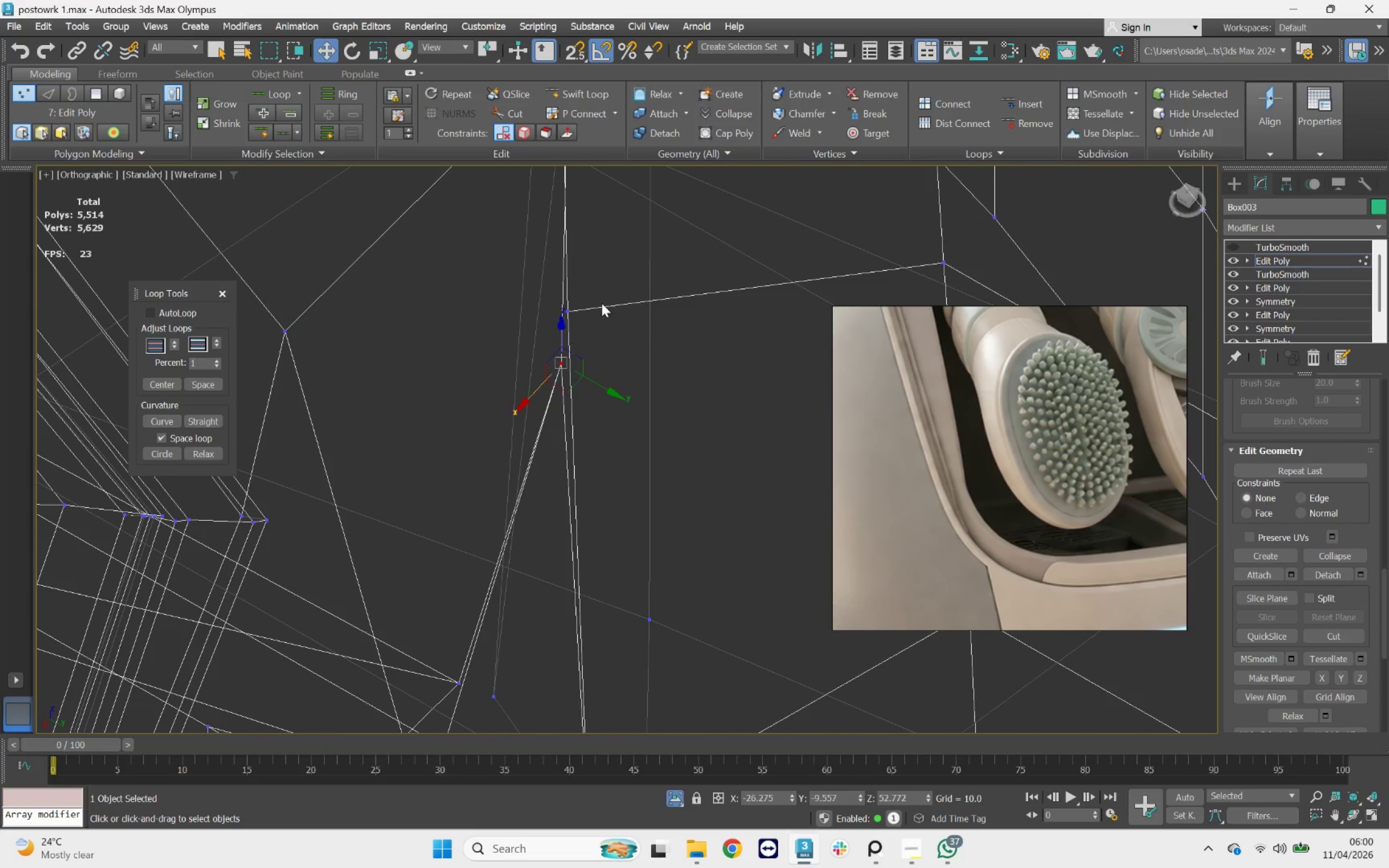 
left_click_drag(start_coordinate=[599, 299], to_coordinate=[551, 384])
 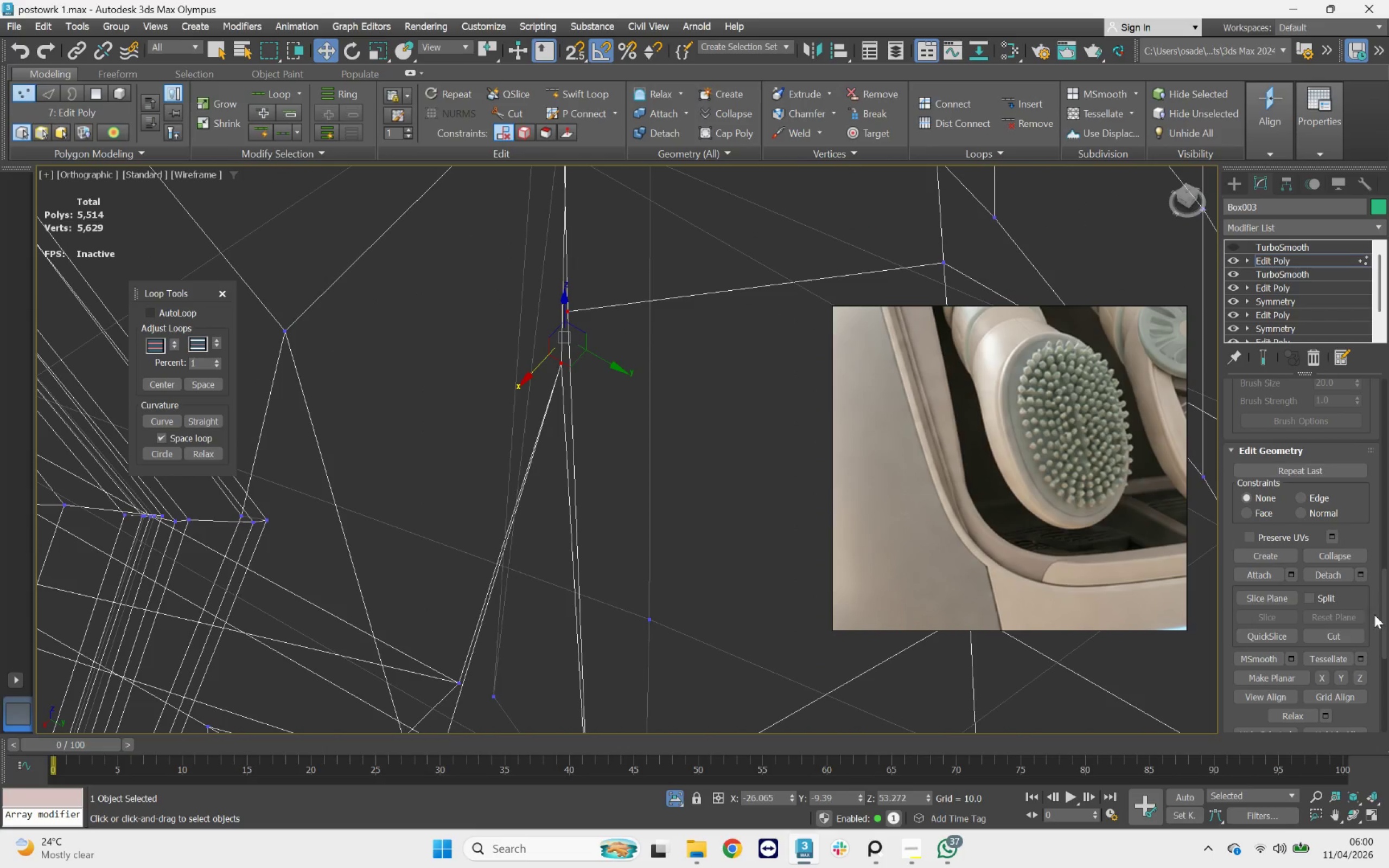 
scroll: coordinate [1375, 671], scroll_direction: down, amount: 4.0
 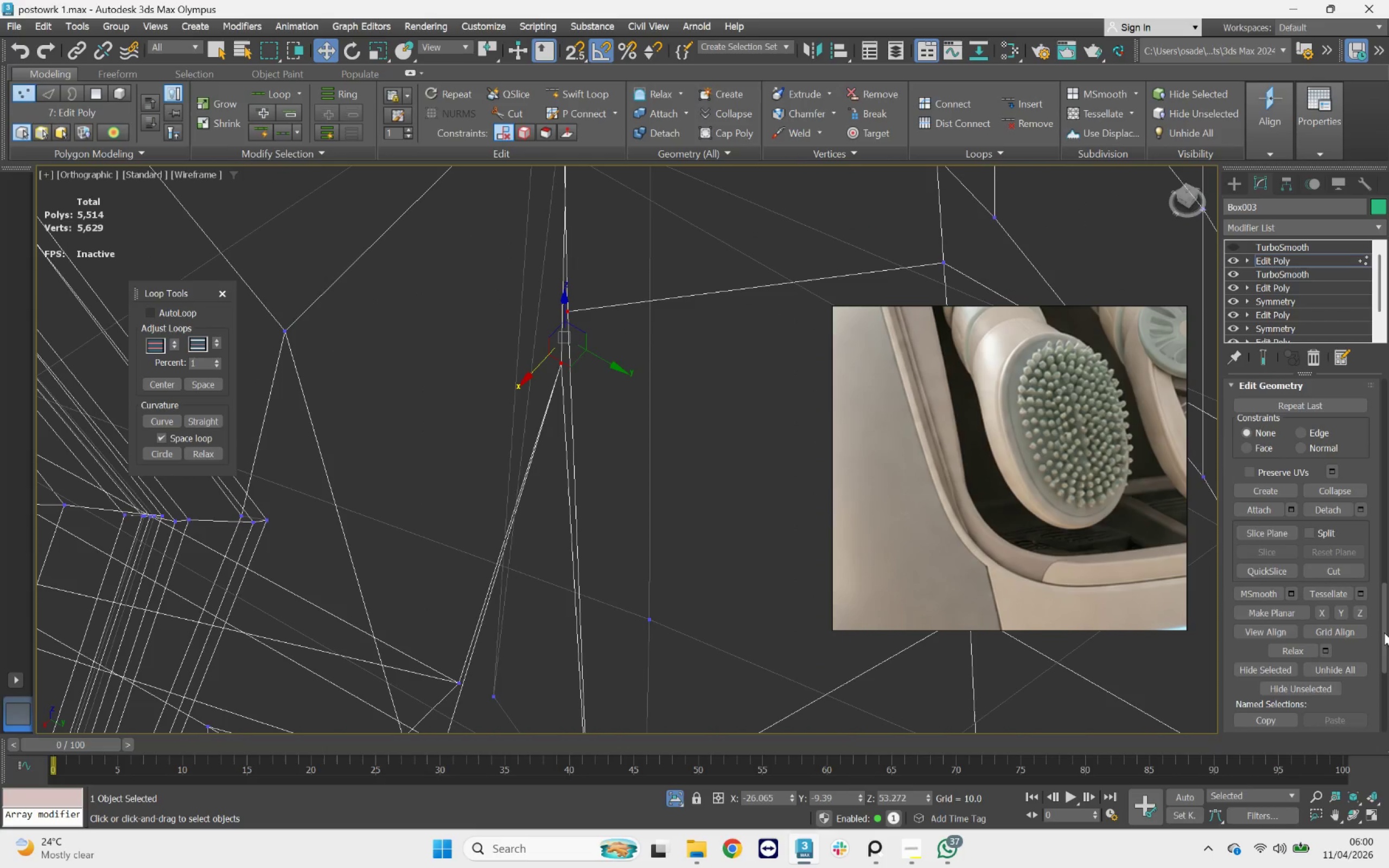 
left_click_drag(start_coordinate=[1384, 633], to_coordinate=[1361, 478])
 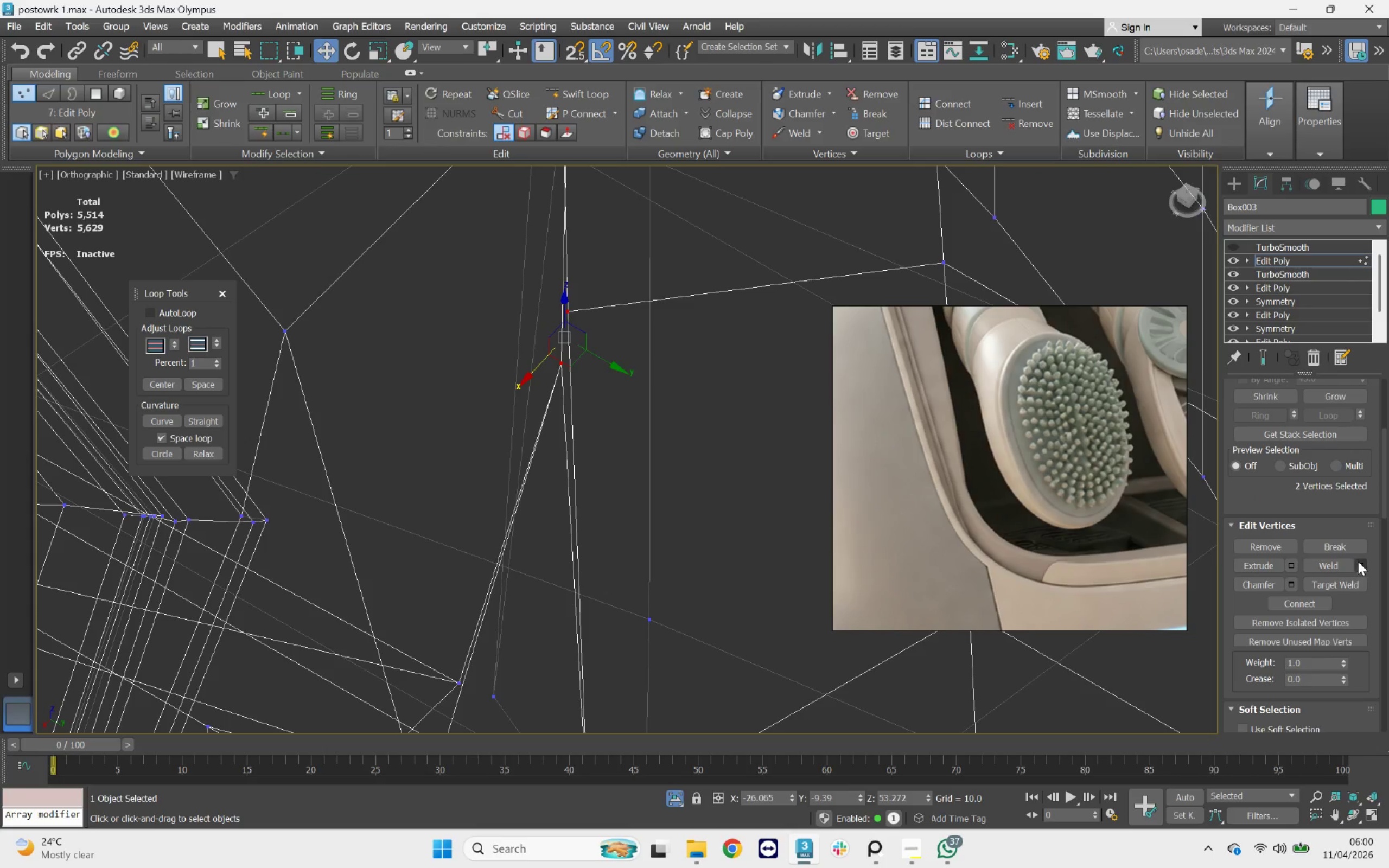 
left_click([1361, 561])
 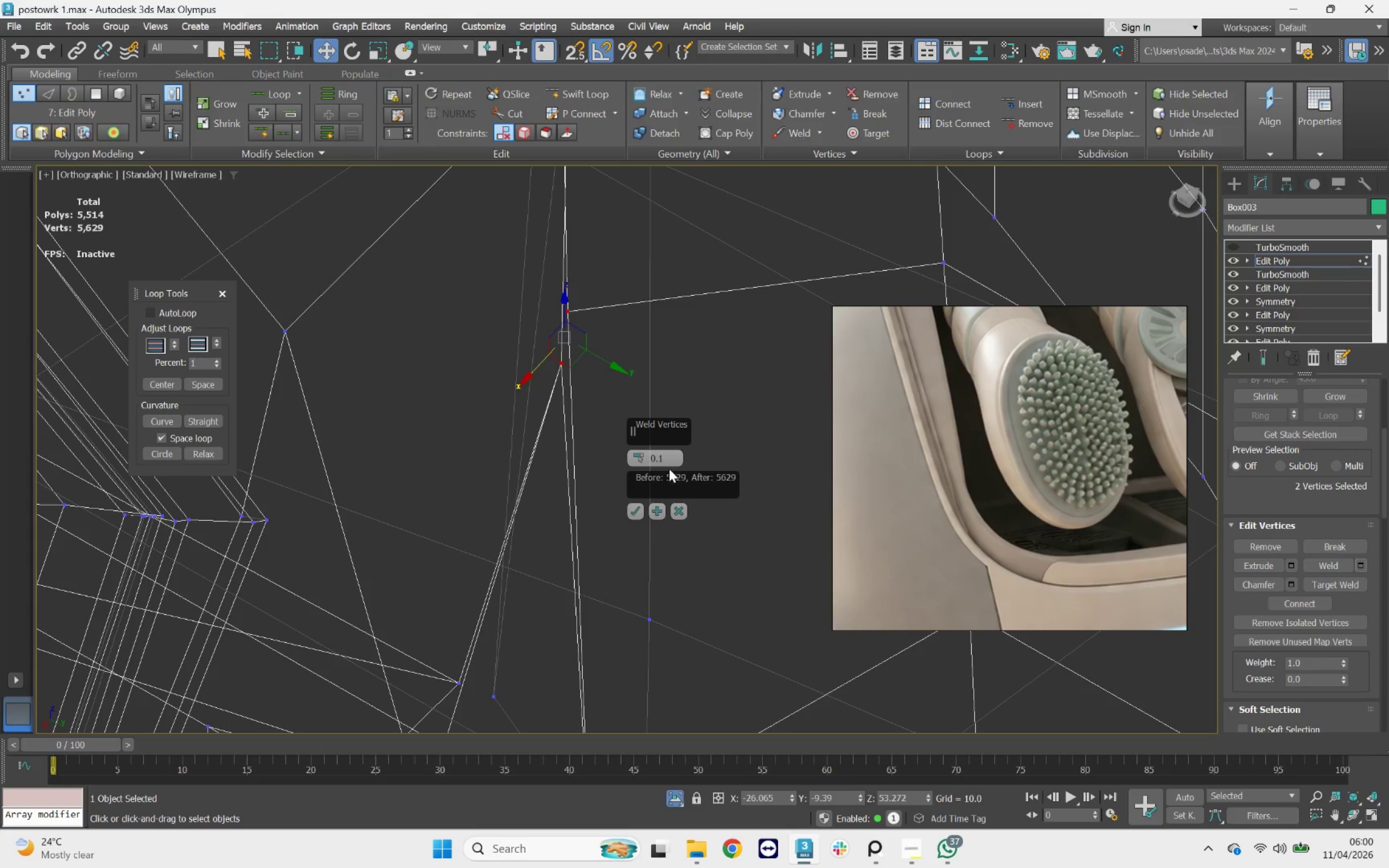 
left_click_drag(start_coordinate=[645, 463], to_coordinate=[670, 303])
 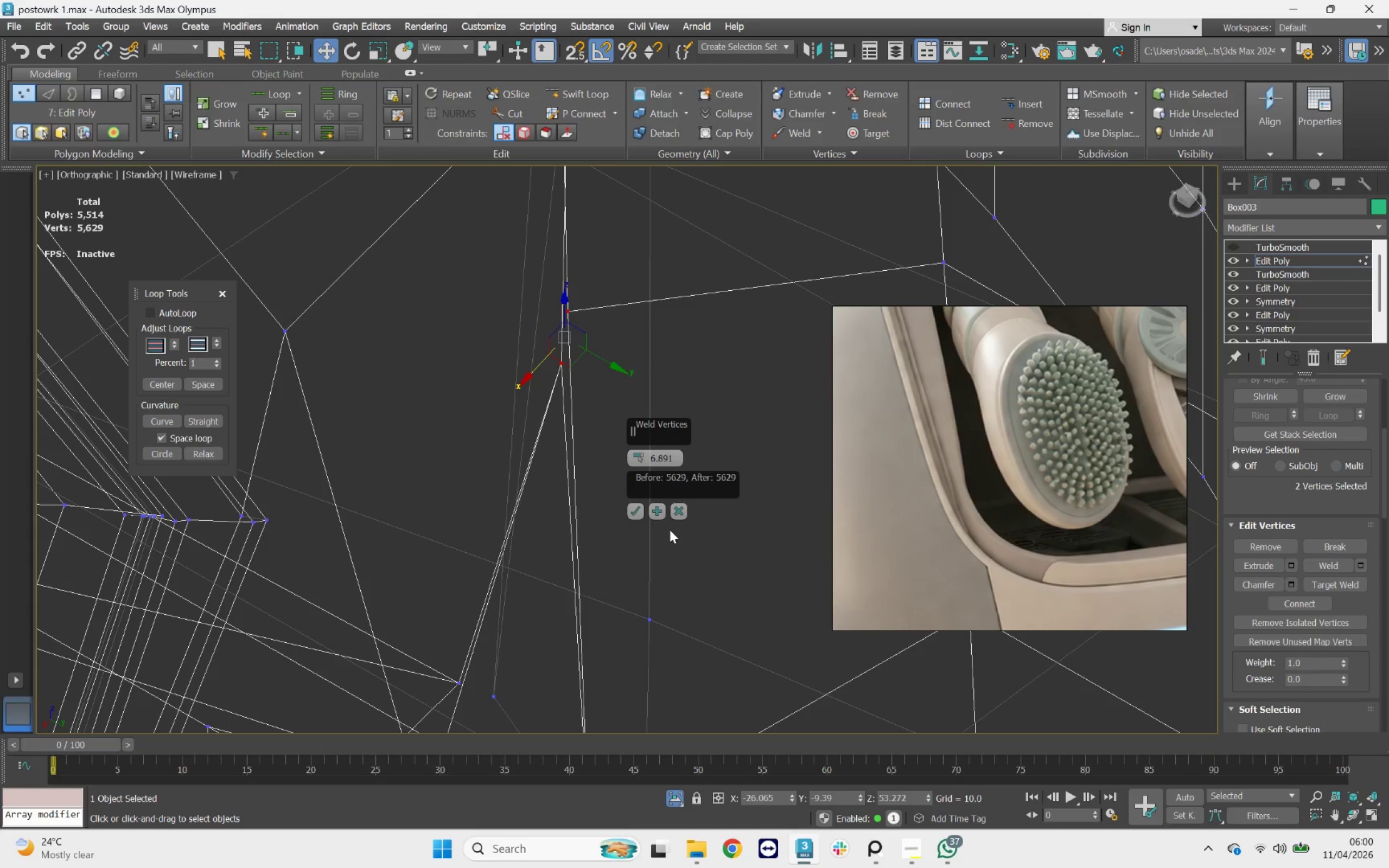 
left_click([678, 509])
 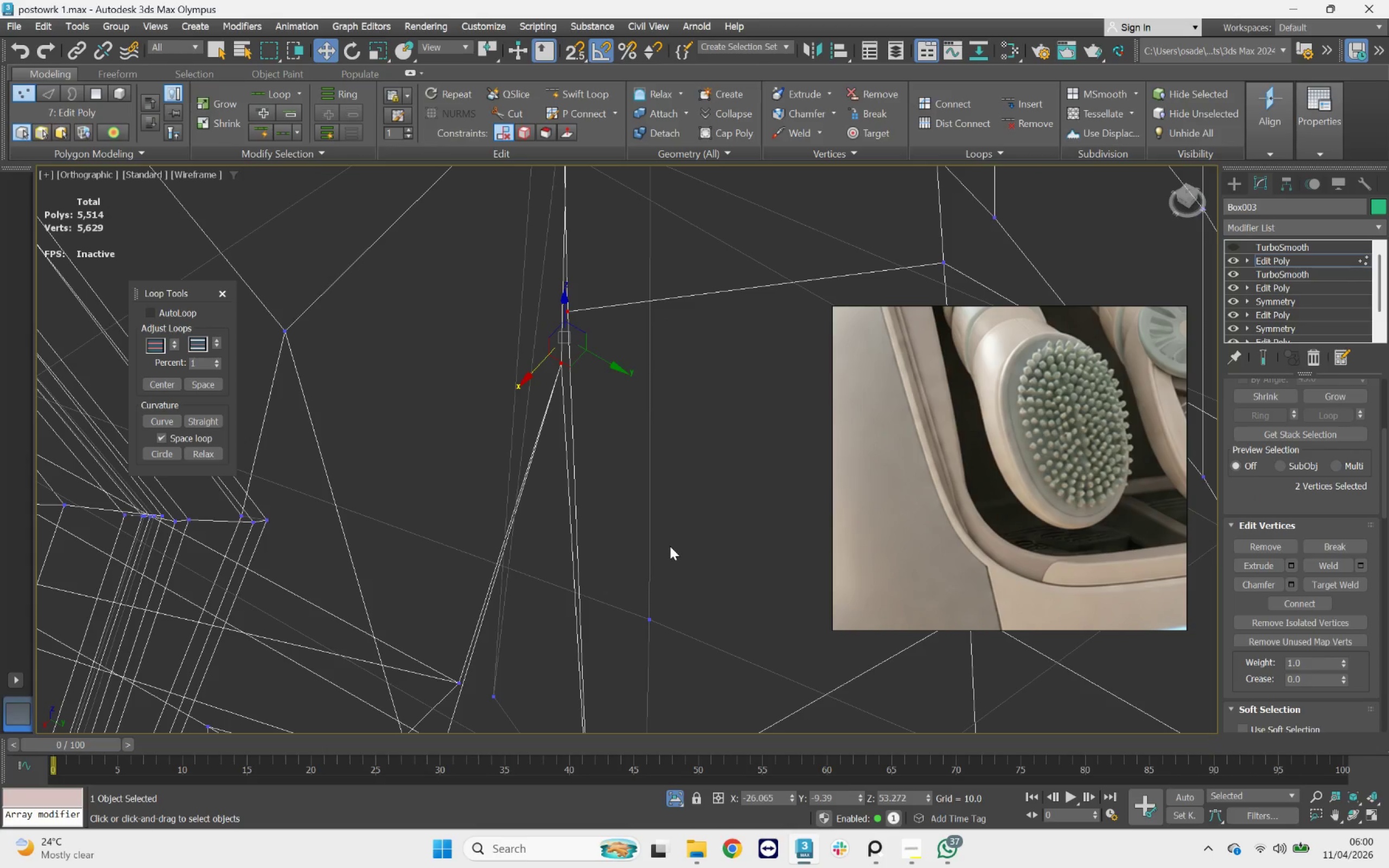 
key(F2)
 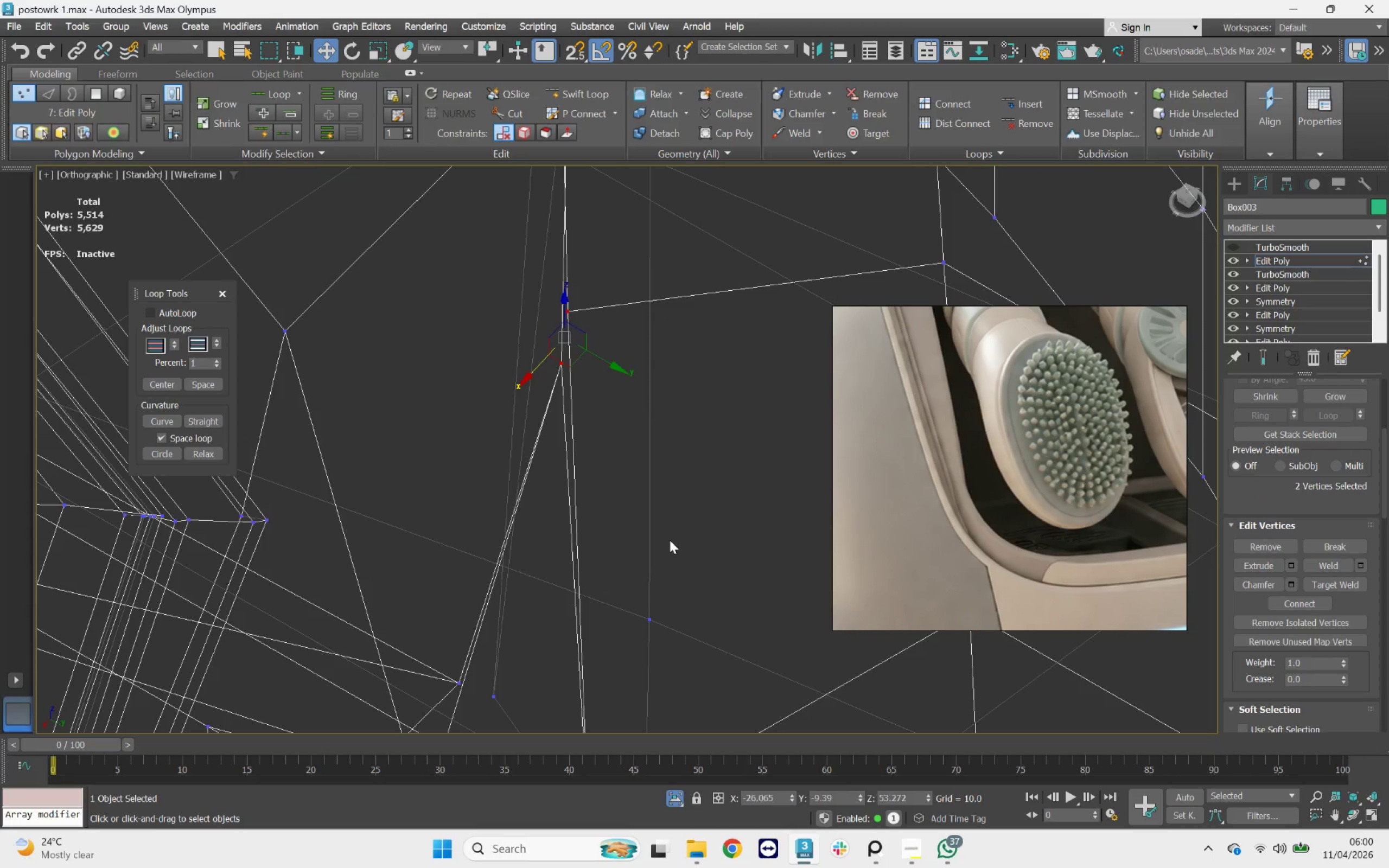 
key(F3)
 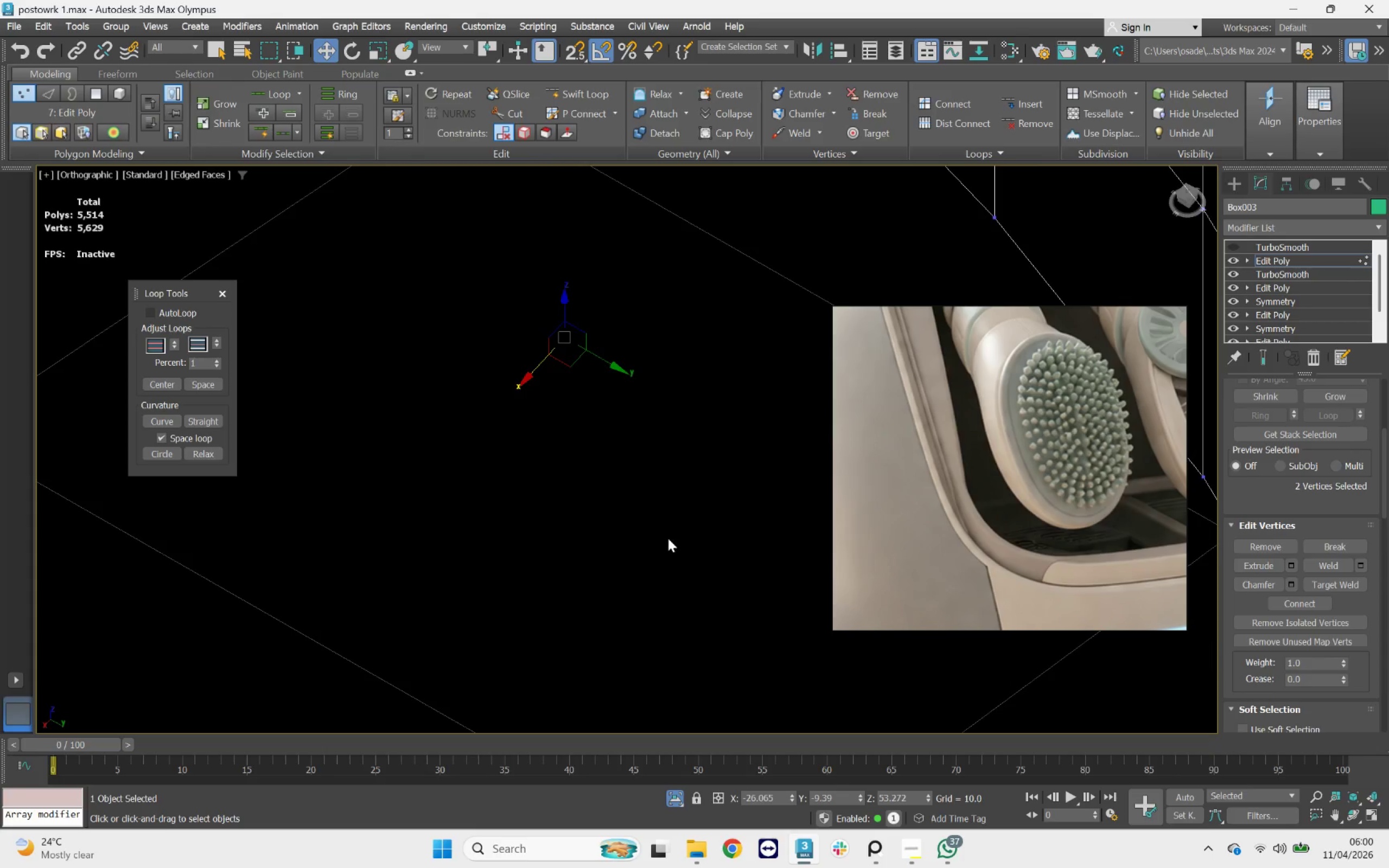 
hold_key(key=AltLeft, duration=1.25)
 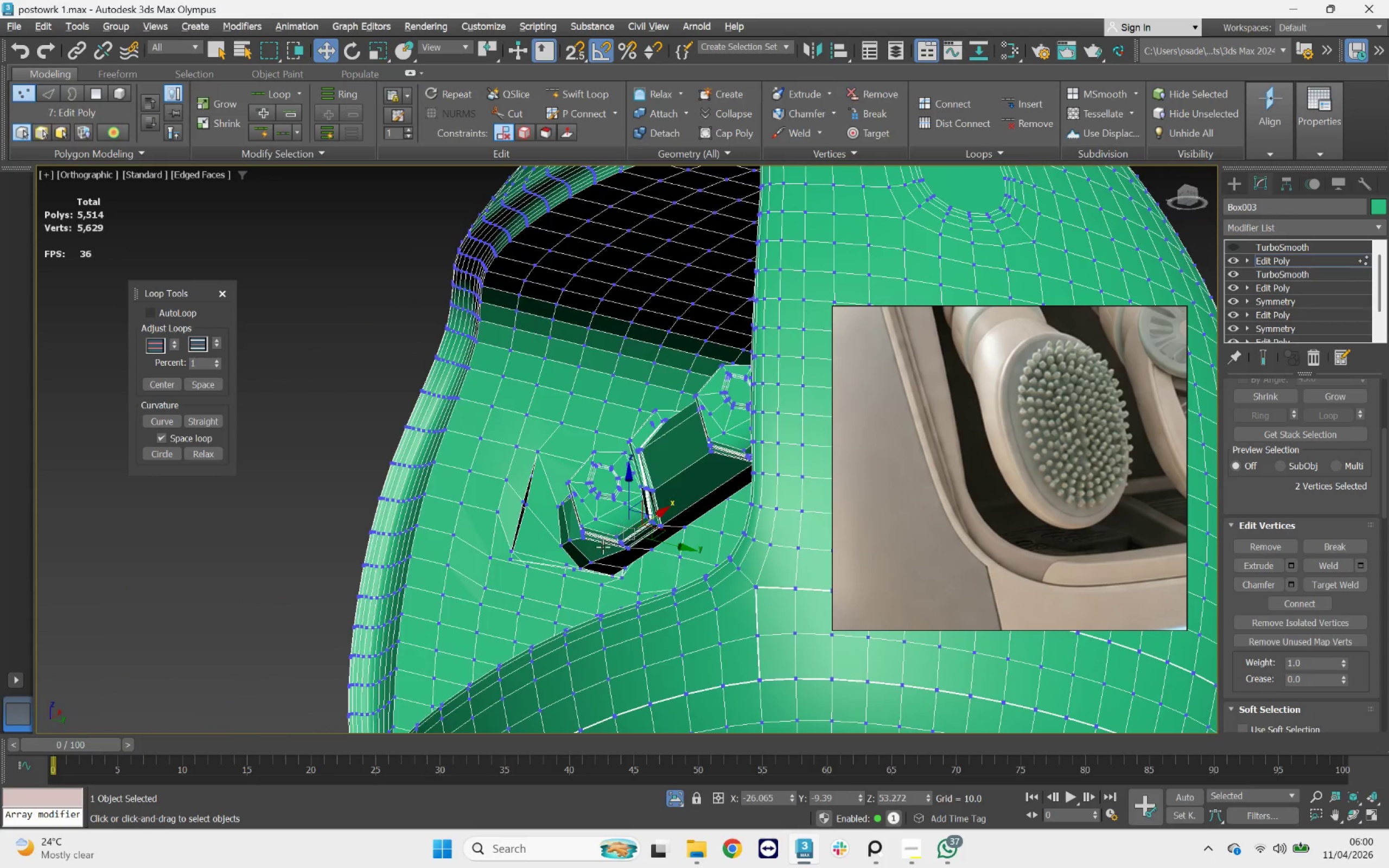 
scroll: coordinate [632, 543], scroll_direction: down, amount: 10.0
 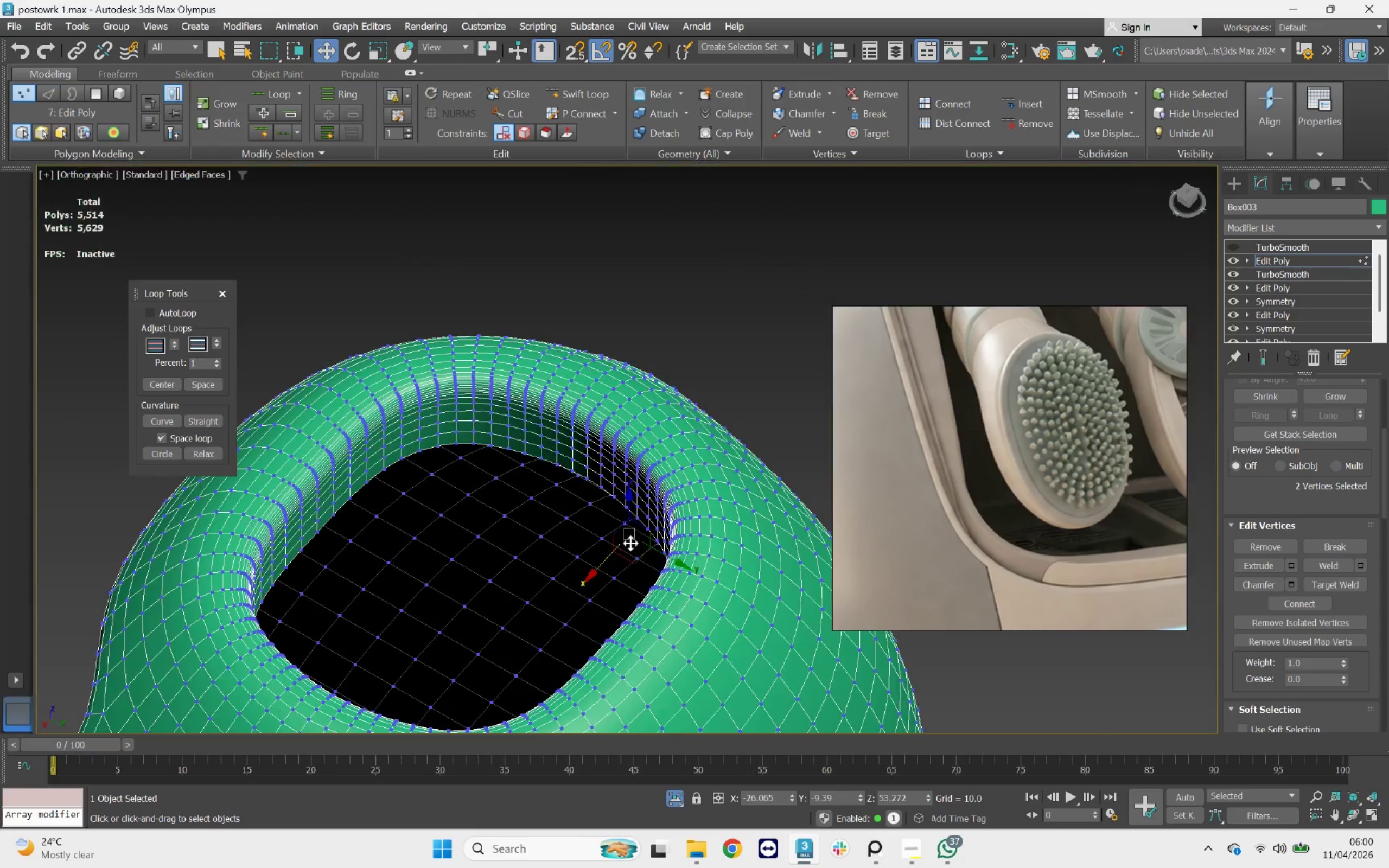 
hold_key(key=AltLeft, duration=0.95)
 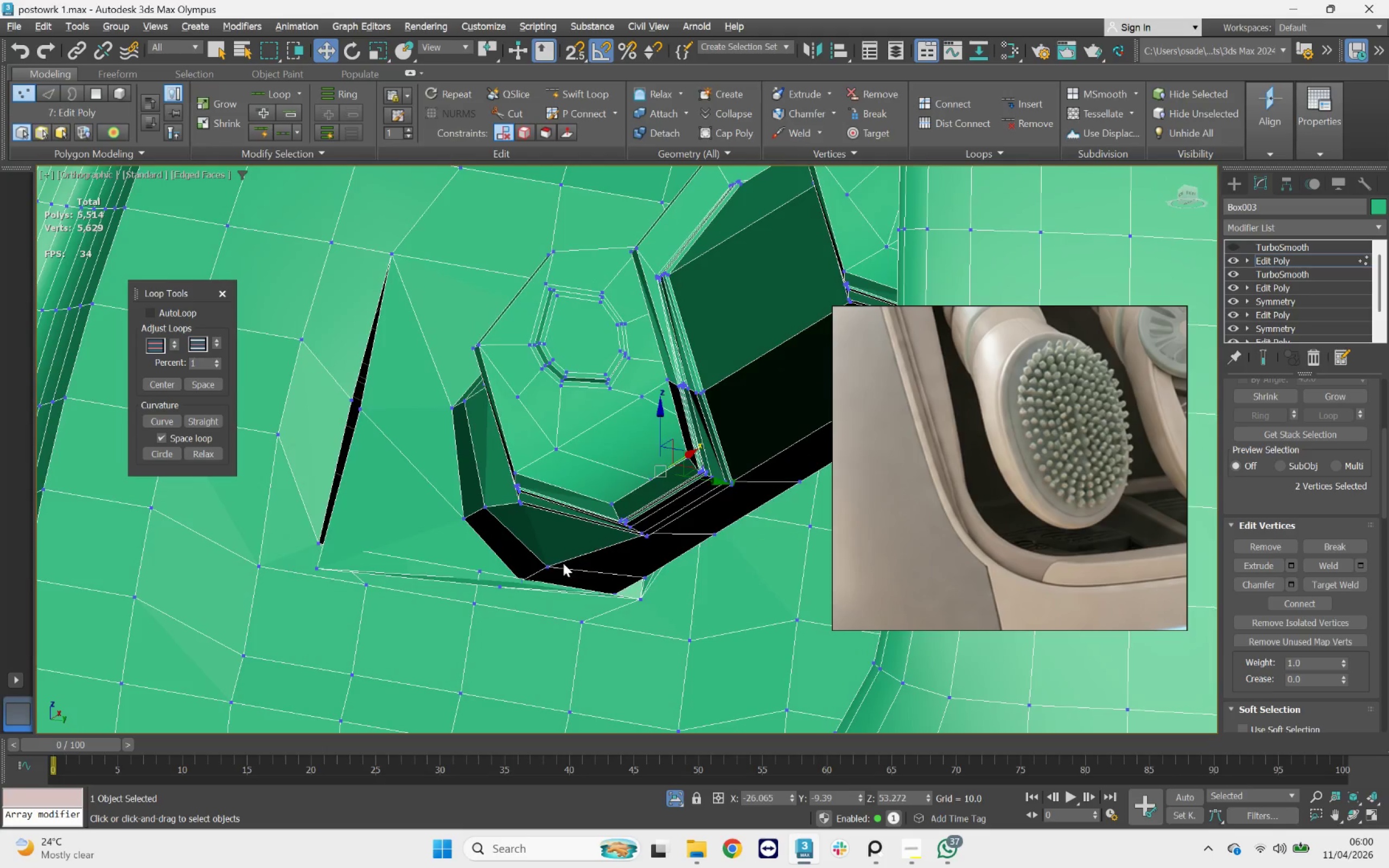 
scroll: coordinate [545, 569], scroll_direction: up, amount: 6.0
 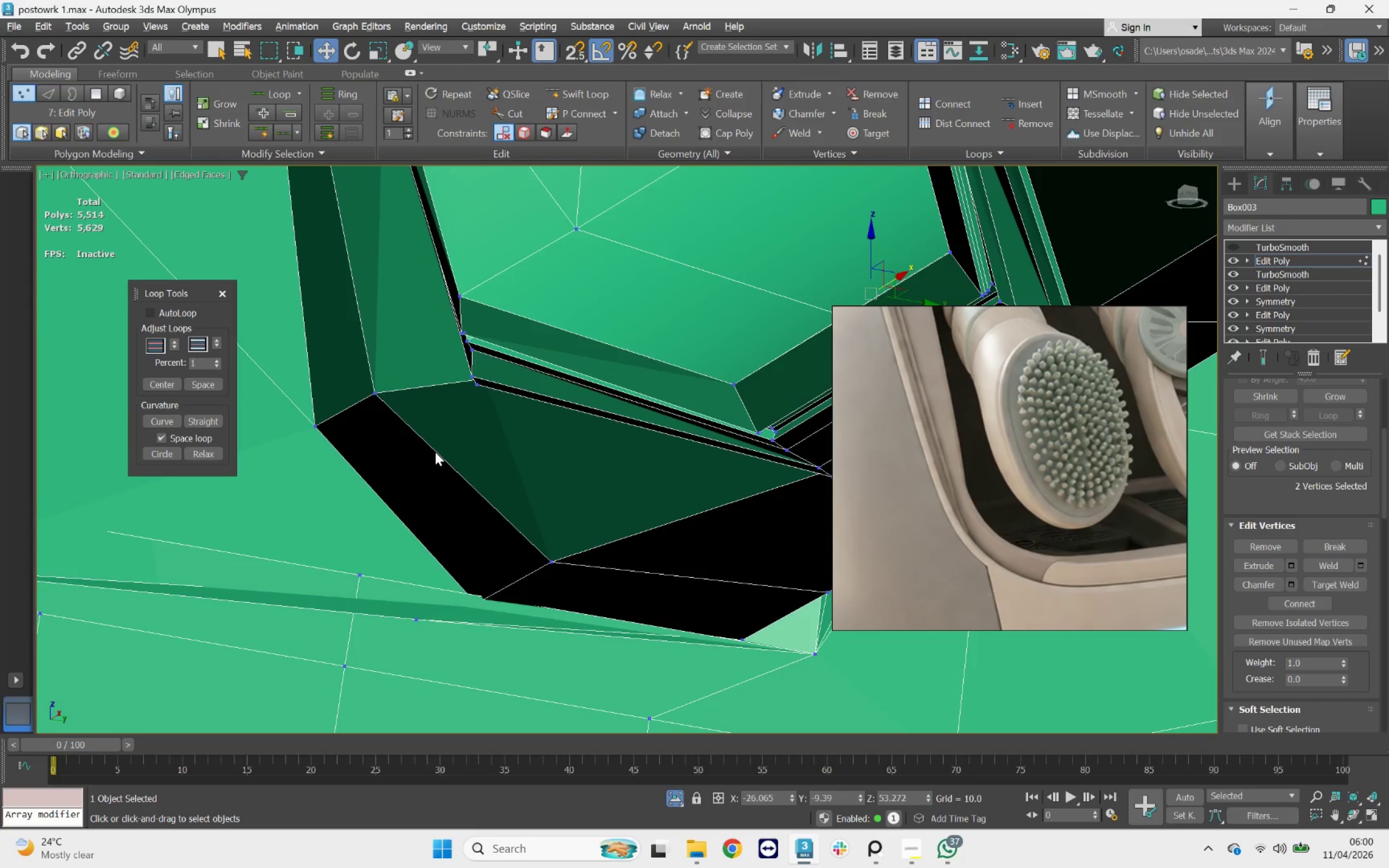 
key(2)
 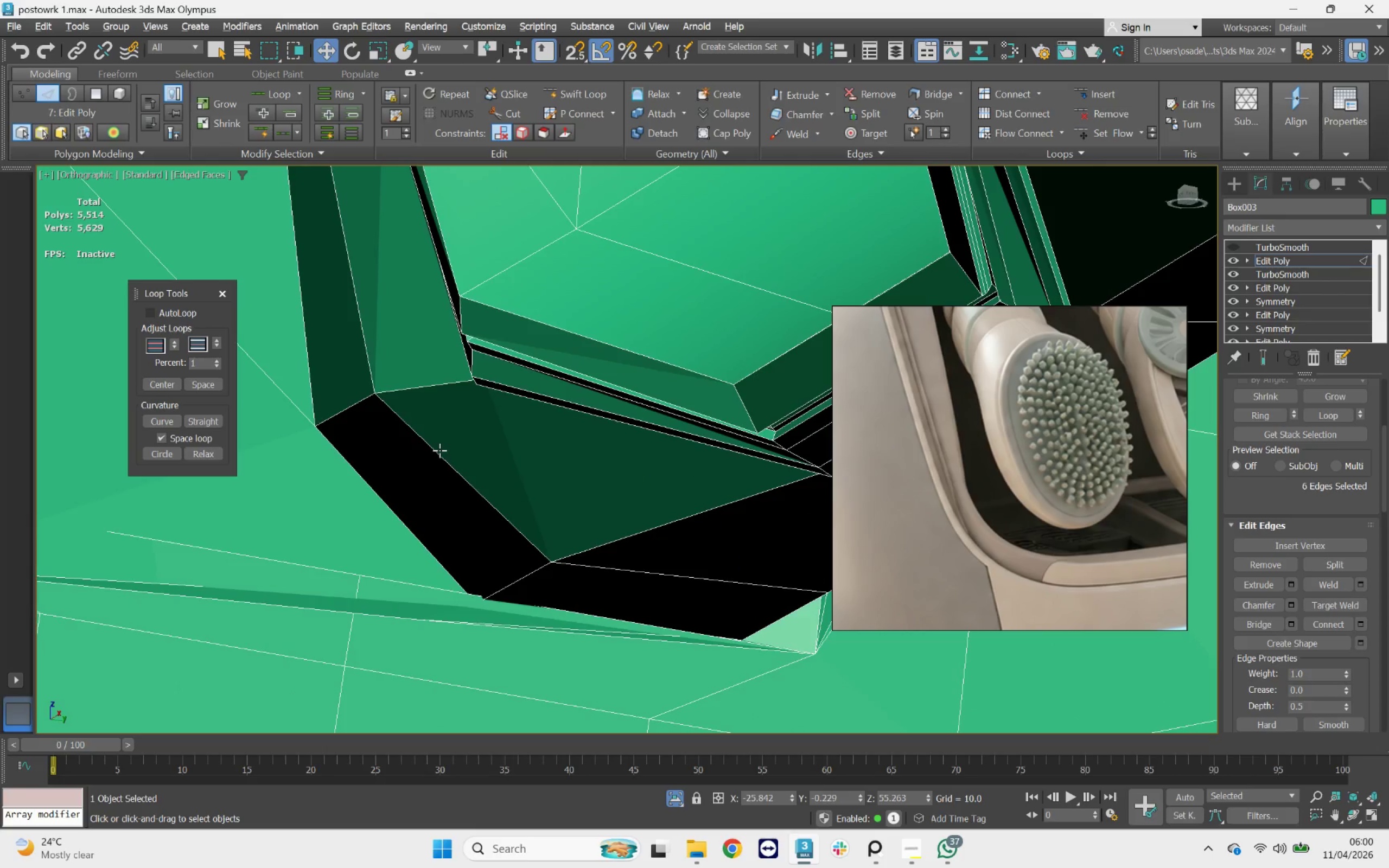 
double_click([439, 450])
 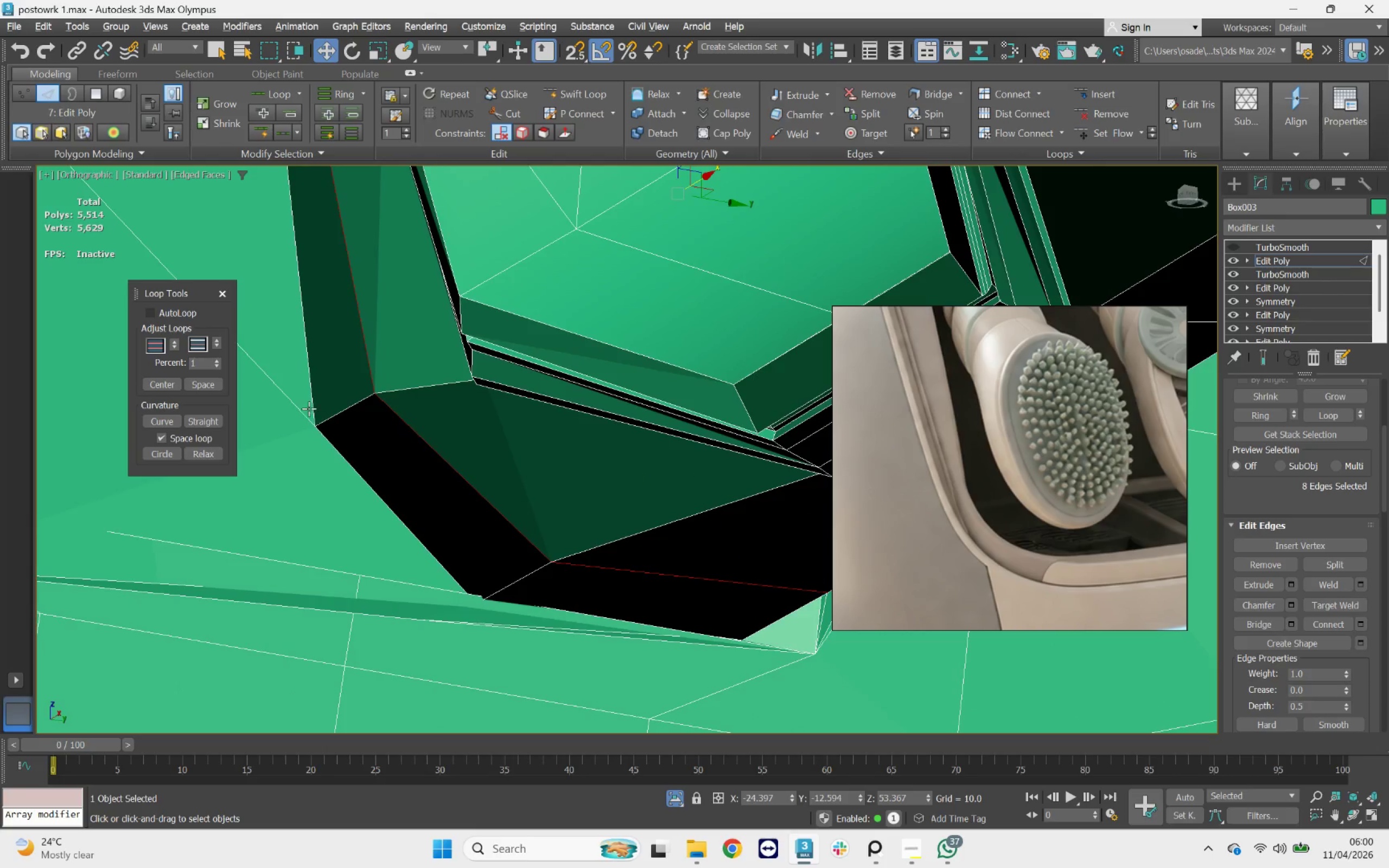 
double_click([314, 402])
 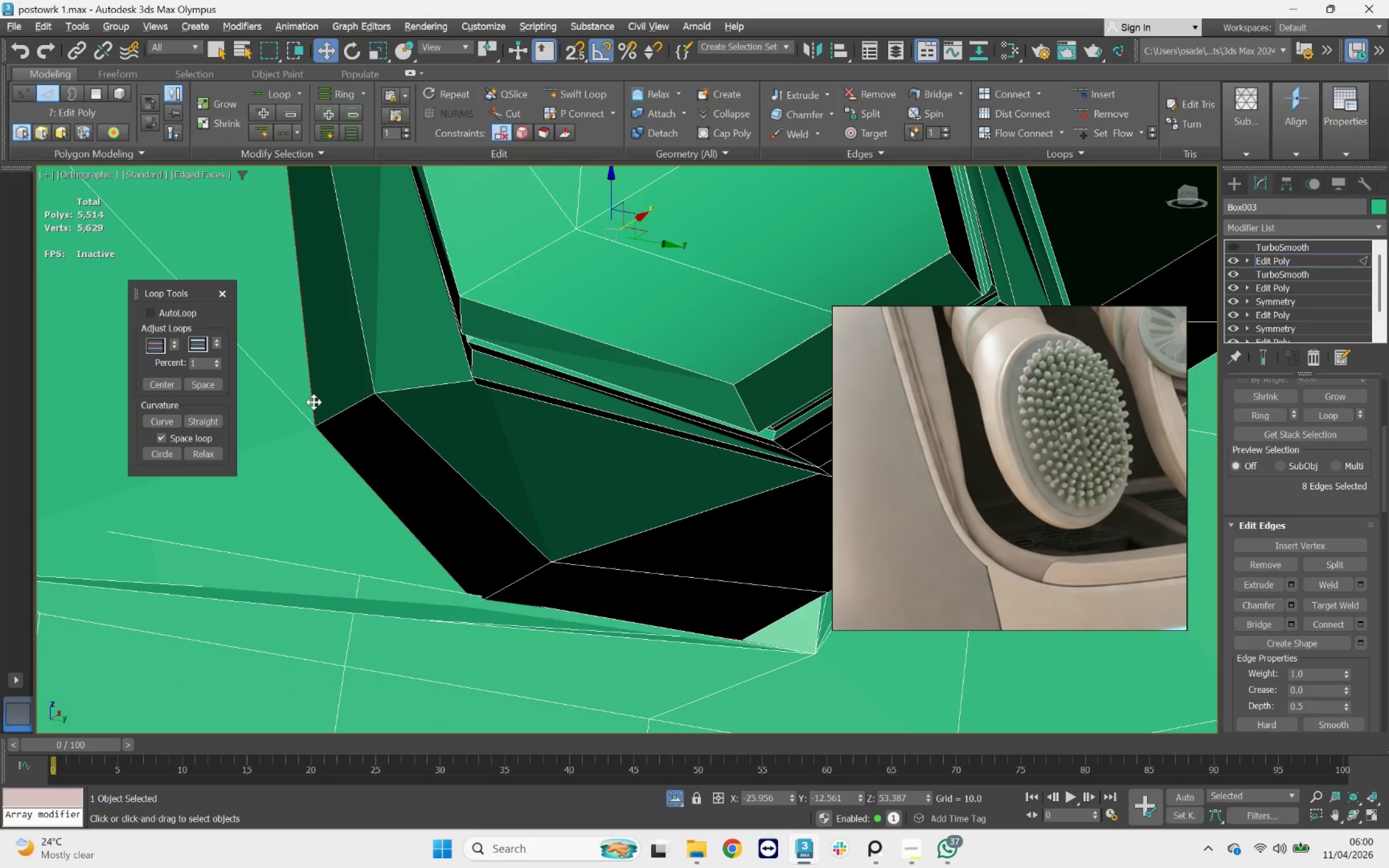 
key(F2)
 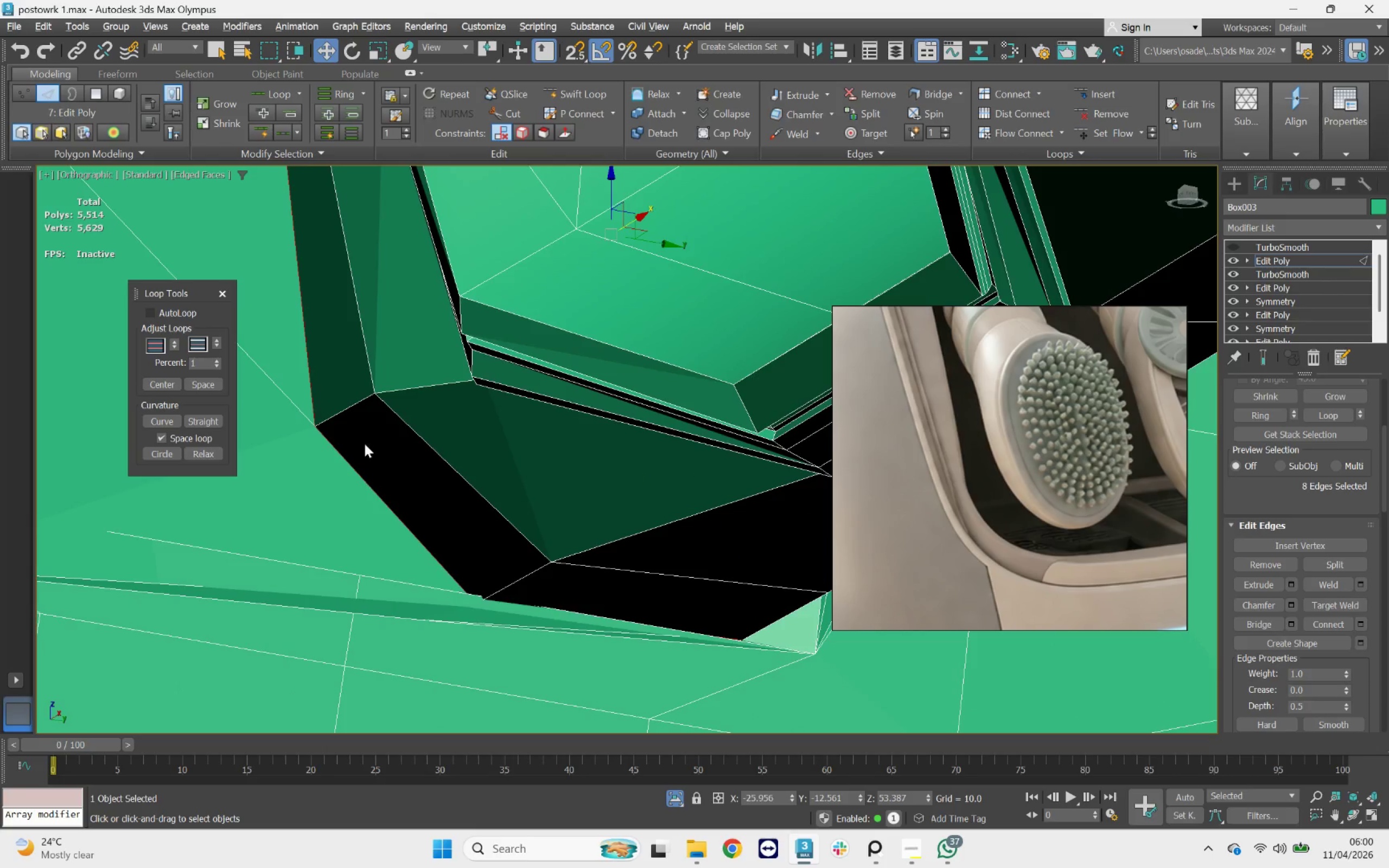 
scroll: coordinate [483, 521], scroll_direction: down, amount: 2.0
 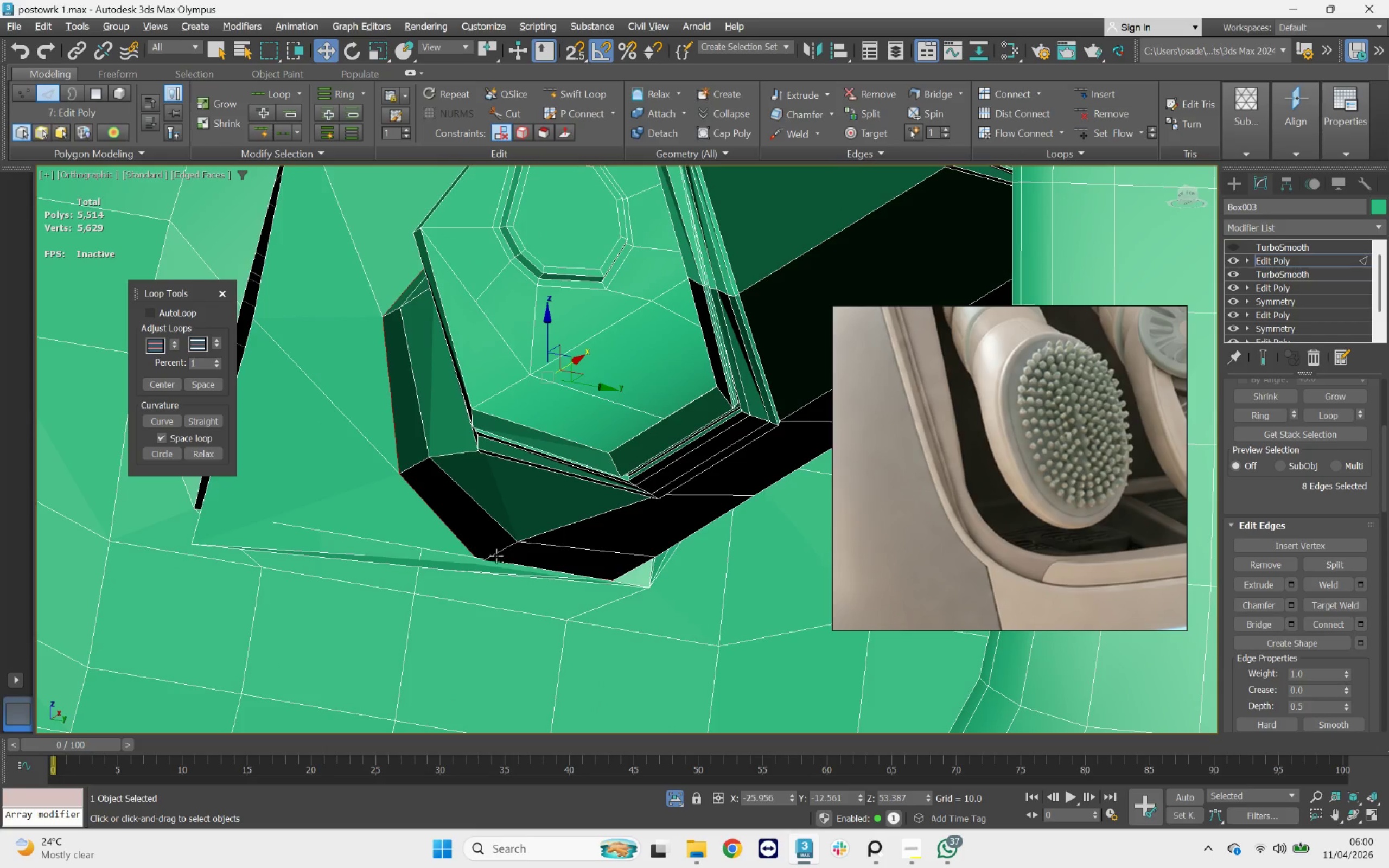 
key(Alt+AltLeft)
 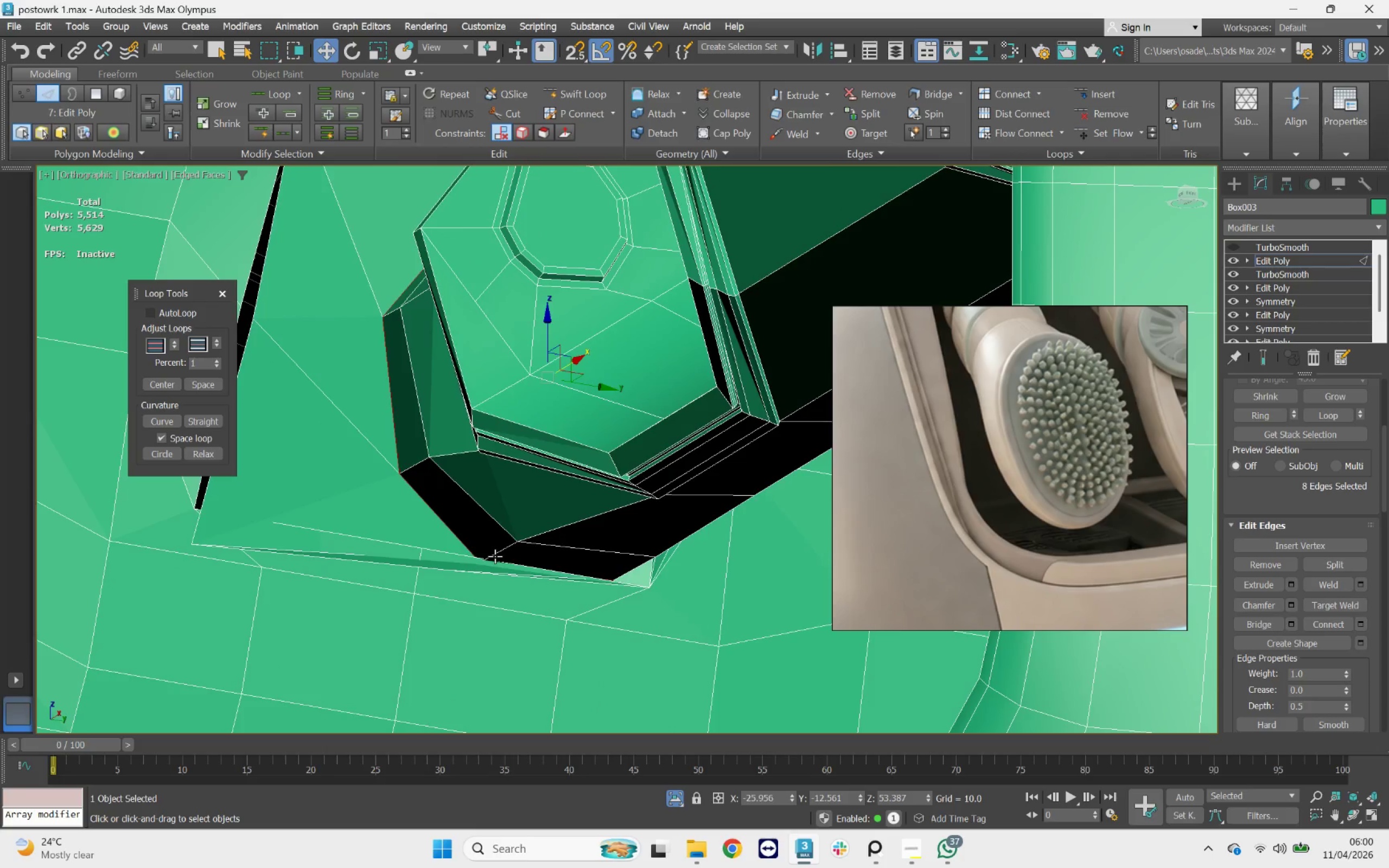 
key(1)
 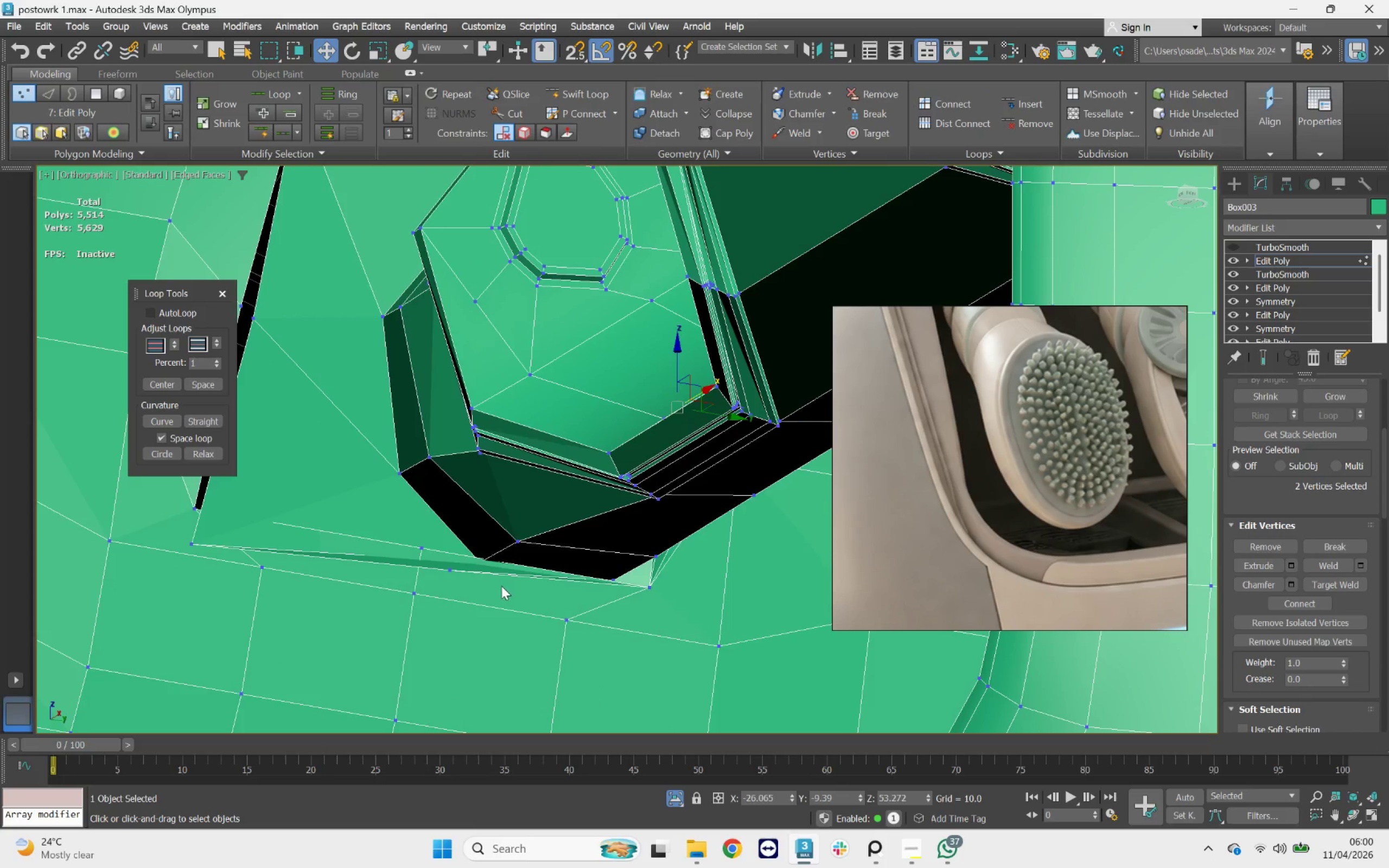 
hold_key(key=AltLeft, duration=2.2)
 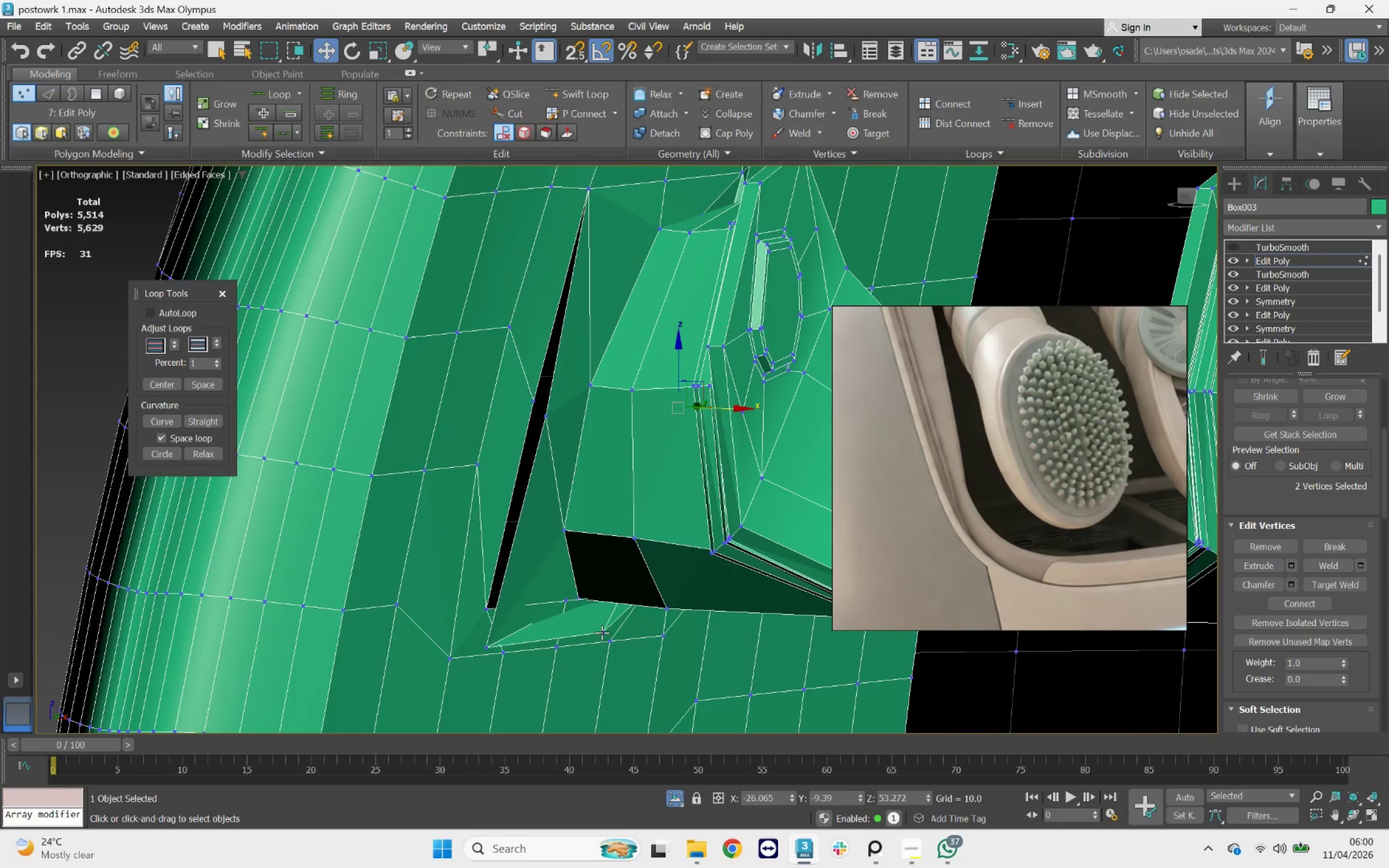 
left_click([601, 629])
 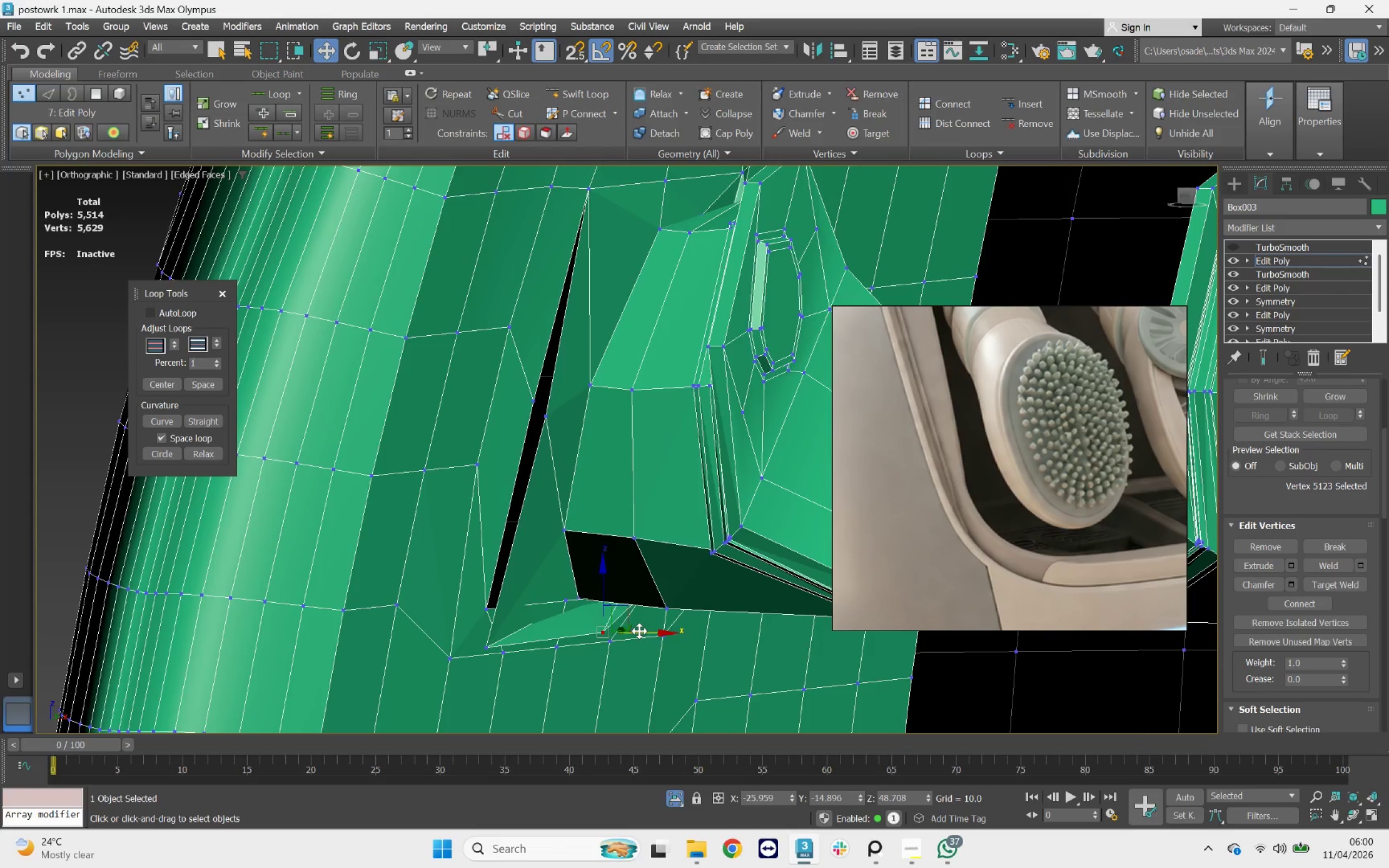 
left_click_drag(start_coordinate=[640, 631], to_coordinate=[601, 608])
 